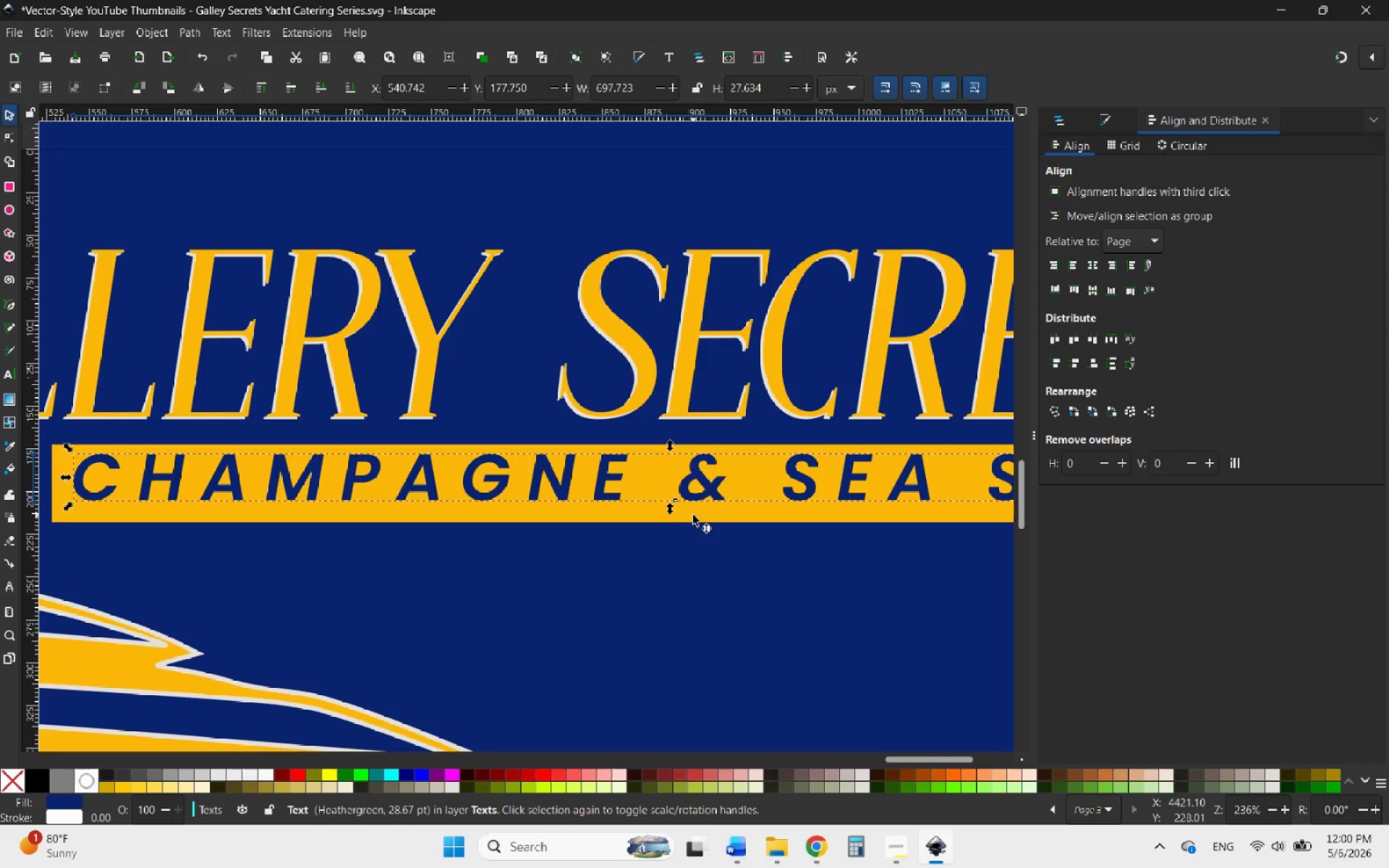 
hold_key(key=ControlLeft, duration=1.22)
 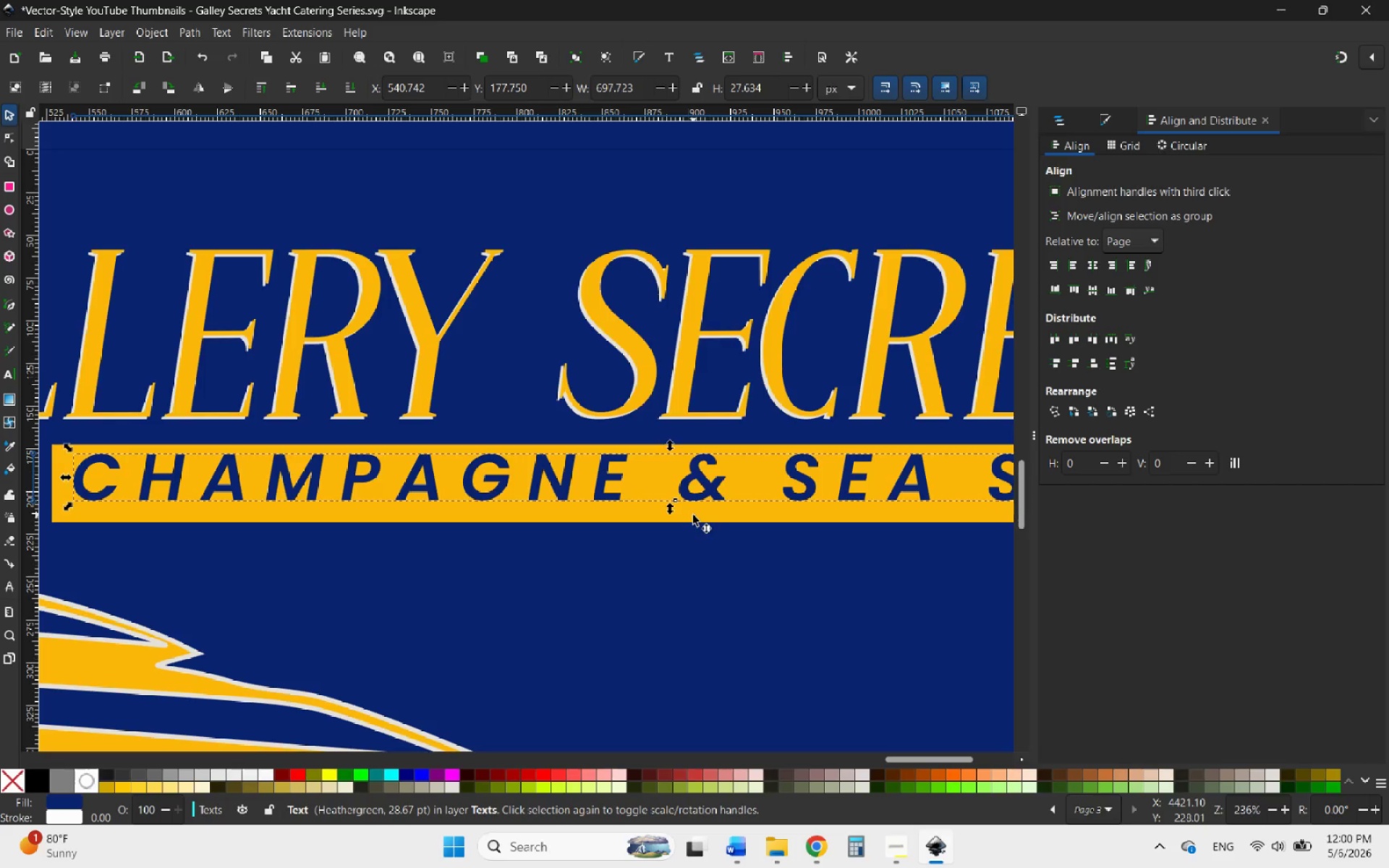 
left_click([693, 515])
 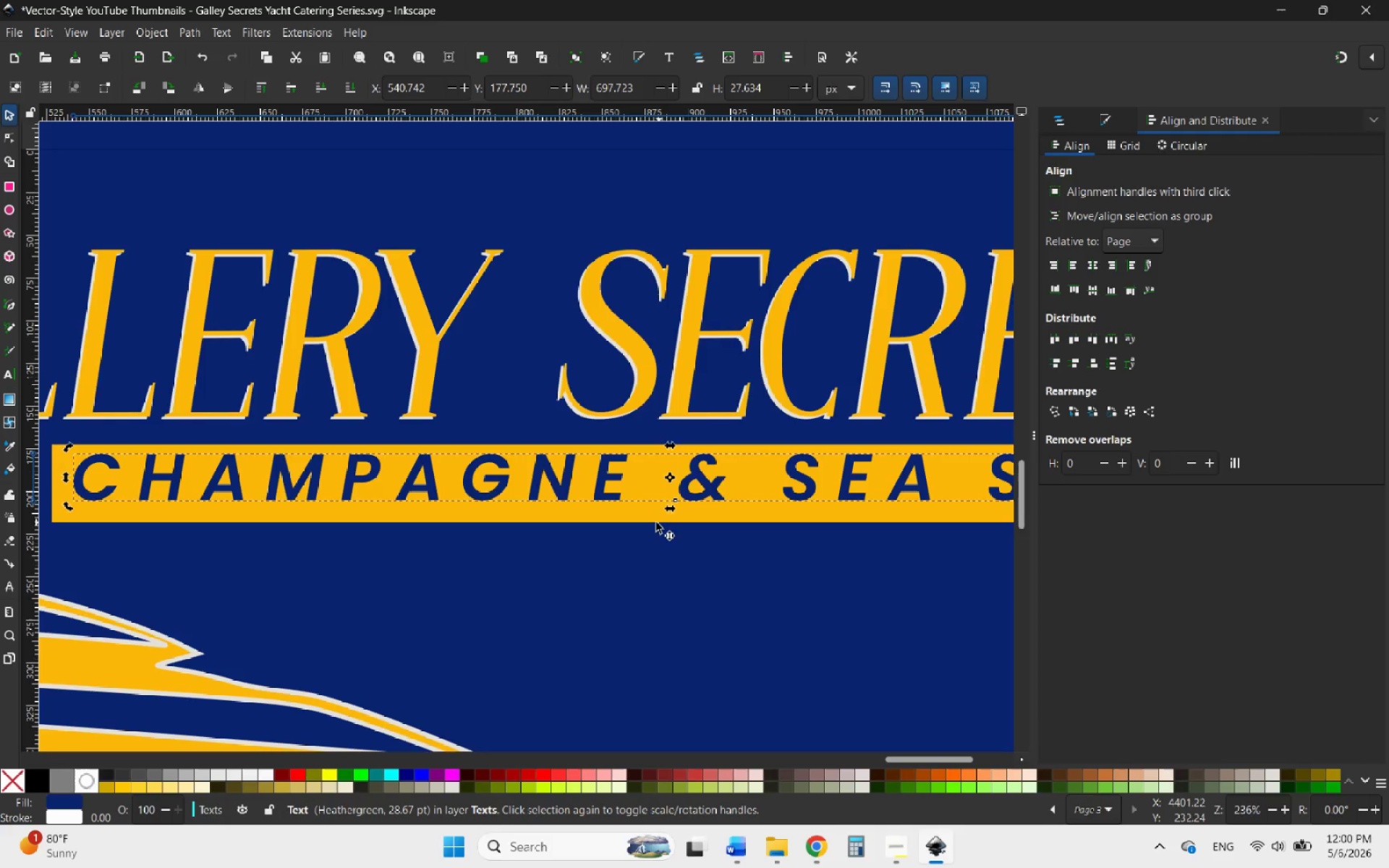 
left_click([647, 524])
 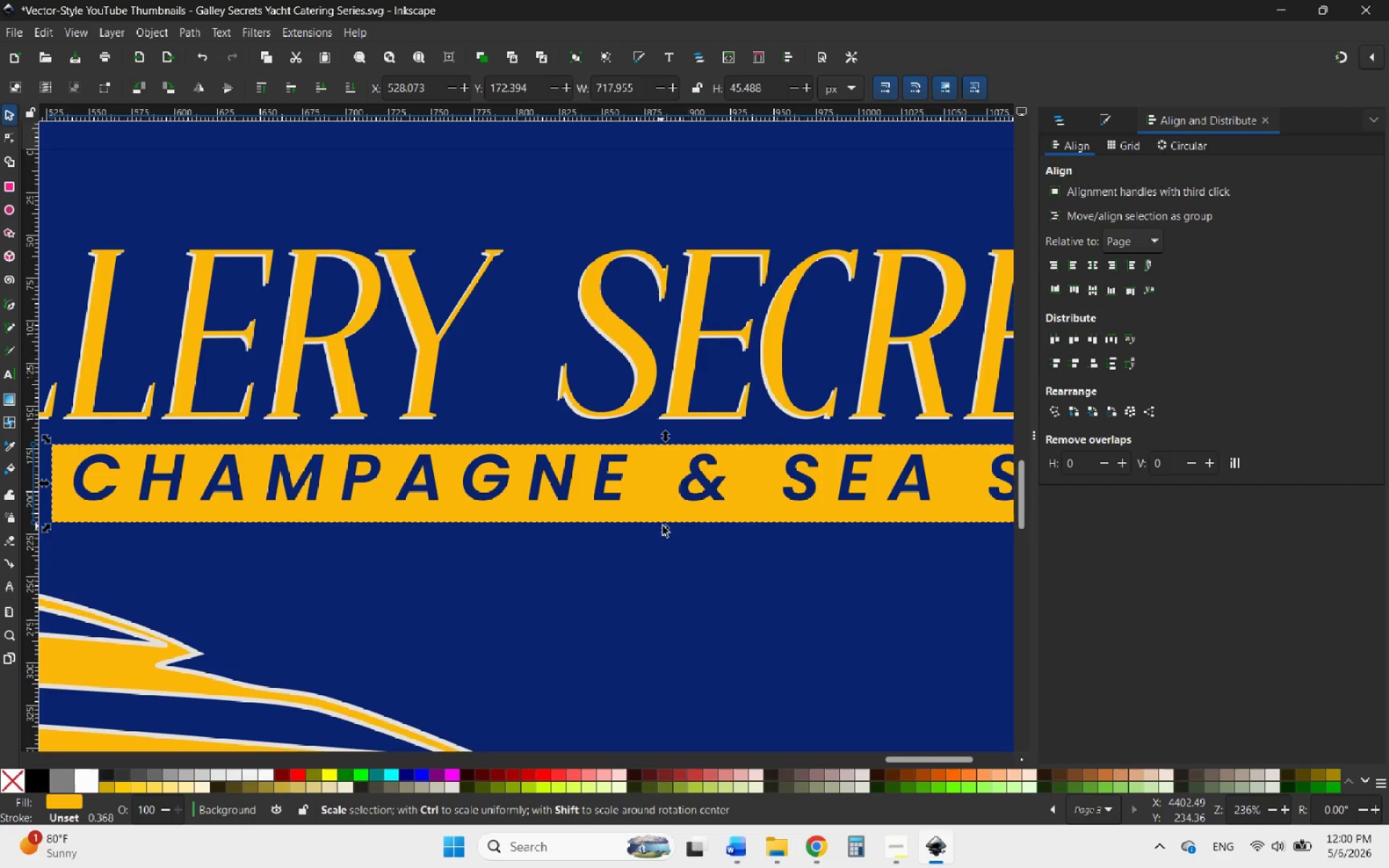 
left_click_drag(start_coordinate=[666, 526], to_coordinate=[670, 515])
 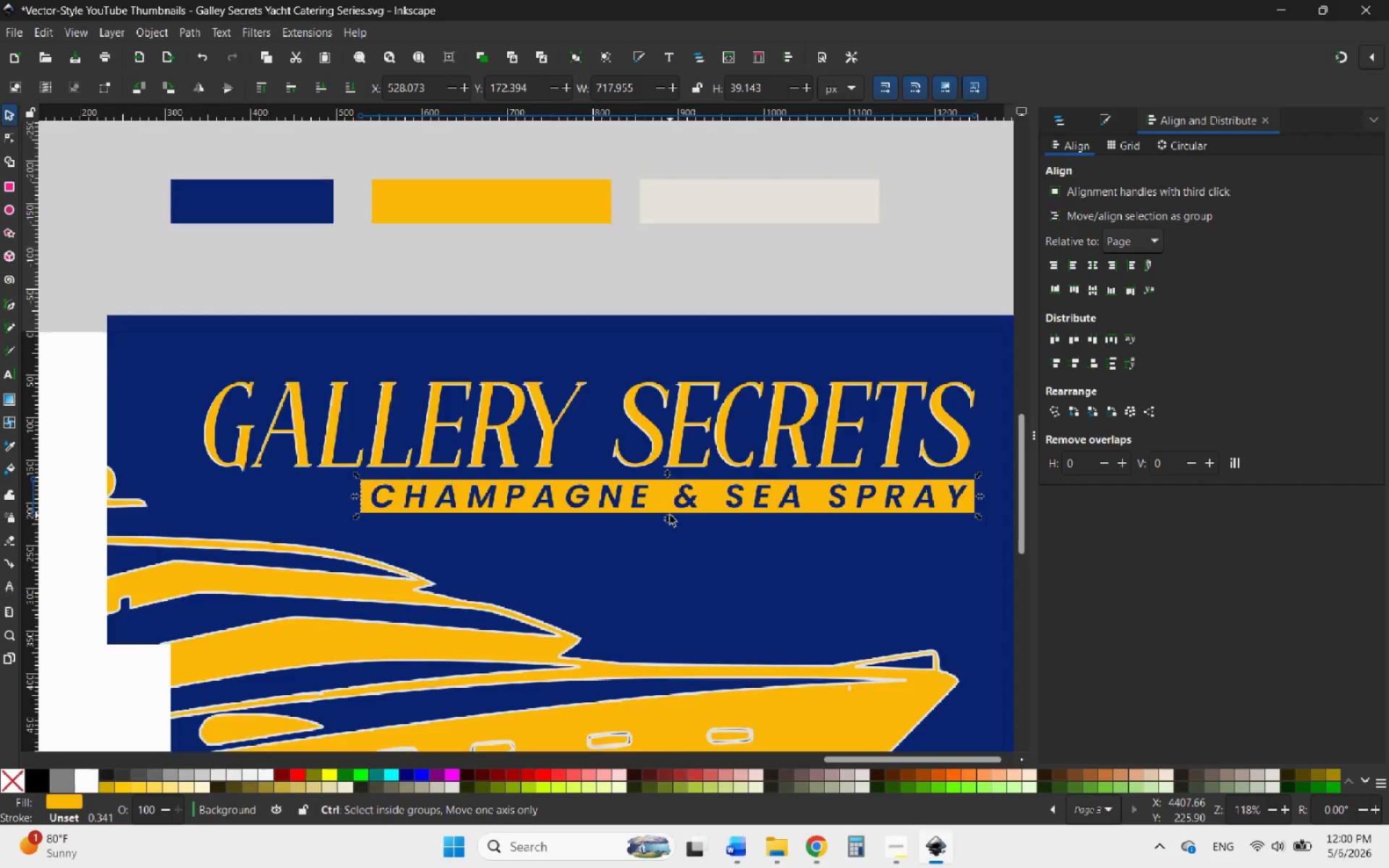 
hold_key(key=ControlLeft, duration=1.19)
 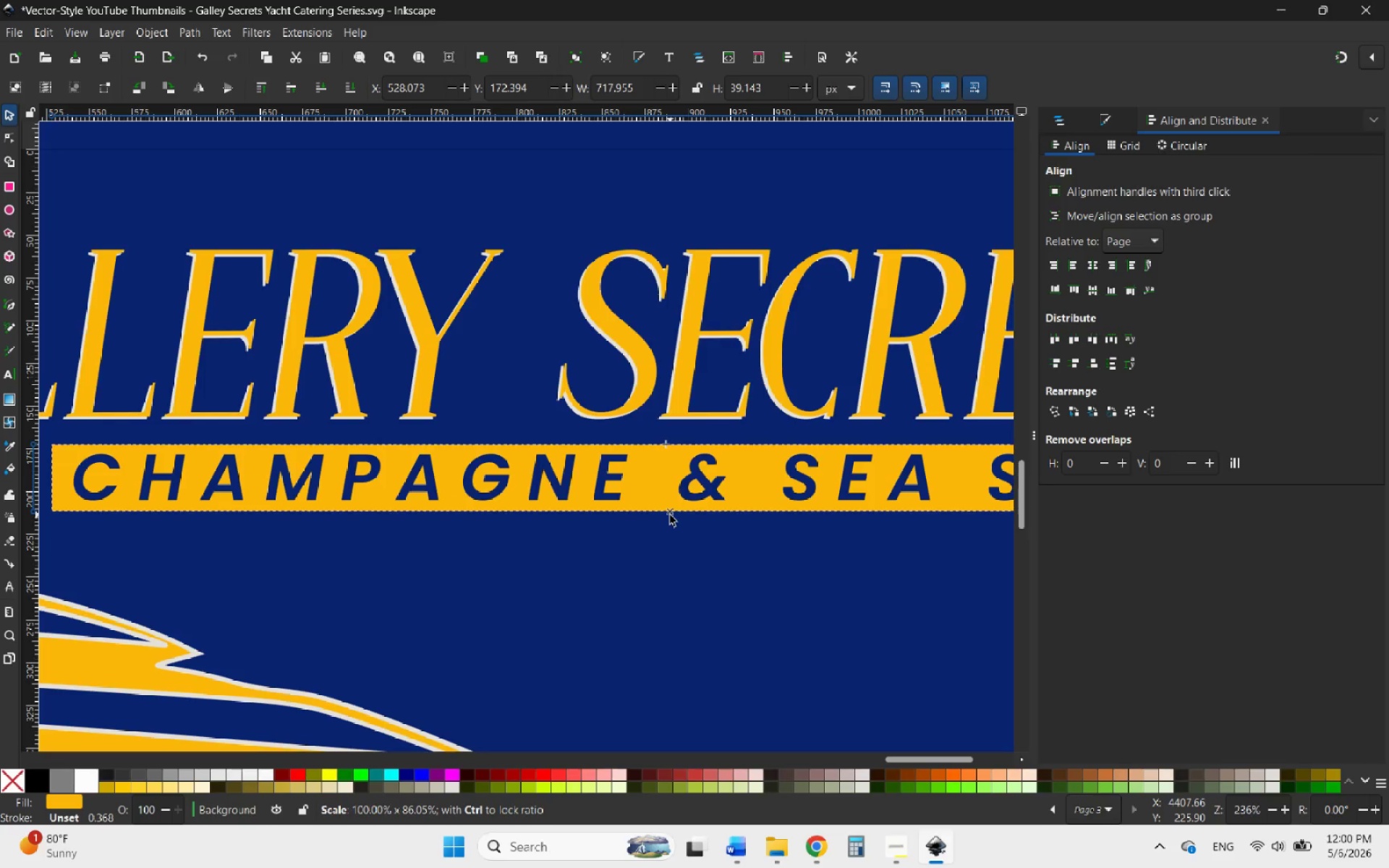 
hold_key(key=ControlLeft, duration=0.86)
scroll: coordinate [670, 515], scroll_direction: down, amount: 3.0
 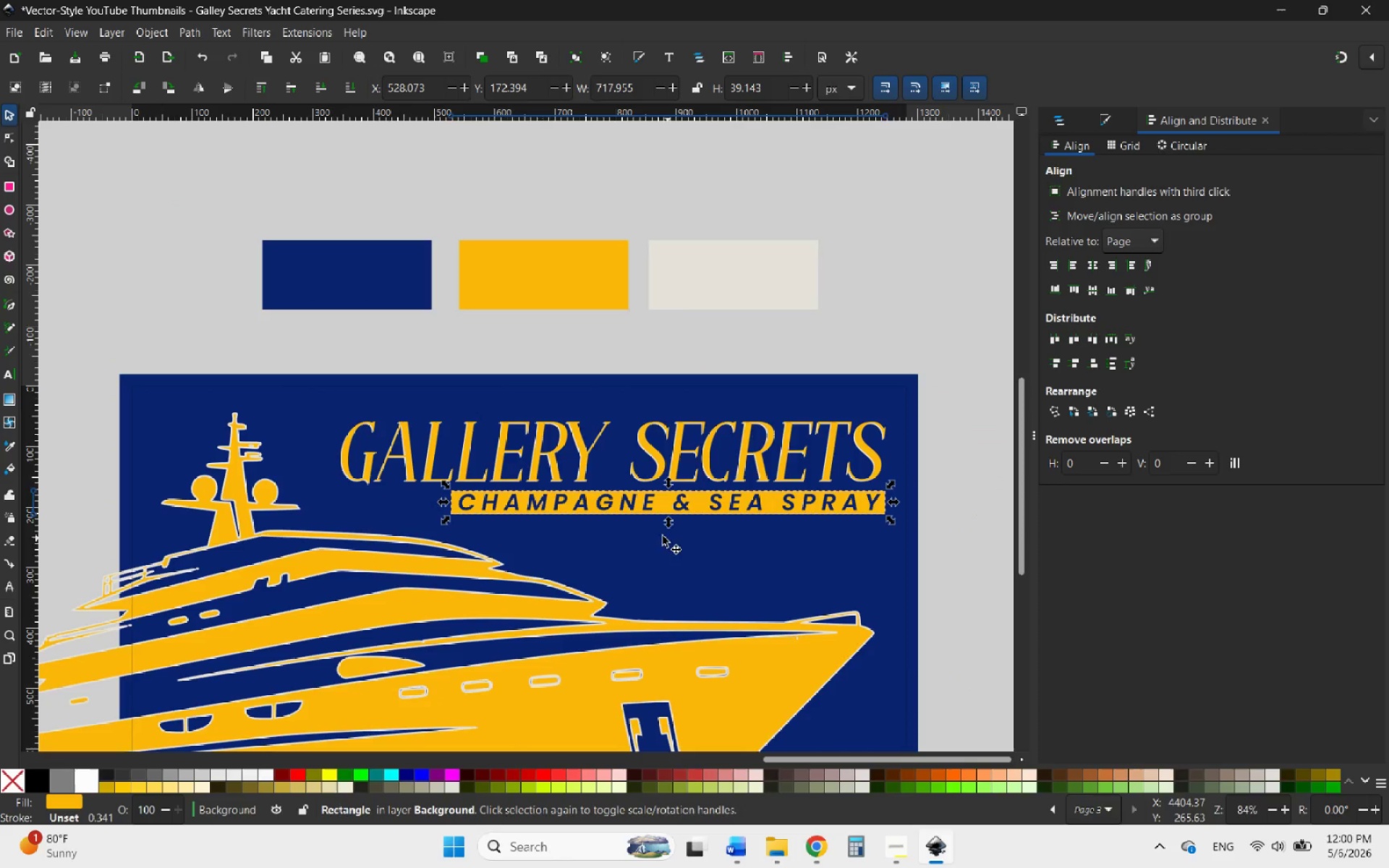 
hold_key(key=ControlLeft, duration=0.72)
scroll: coordinate [472, 501], scroll_direction: up, amount: 4.0
 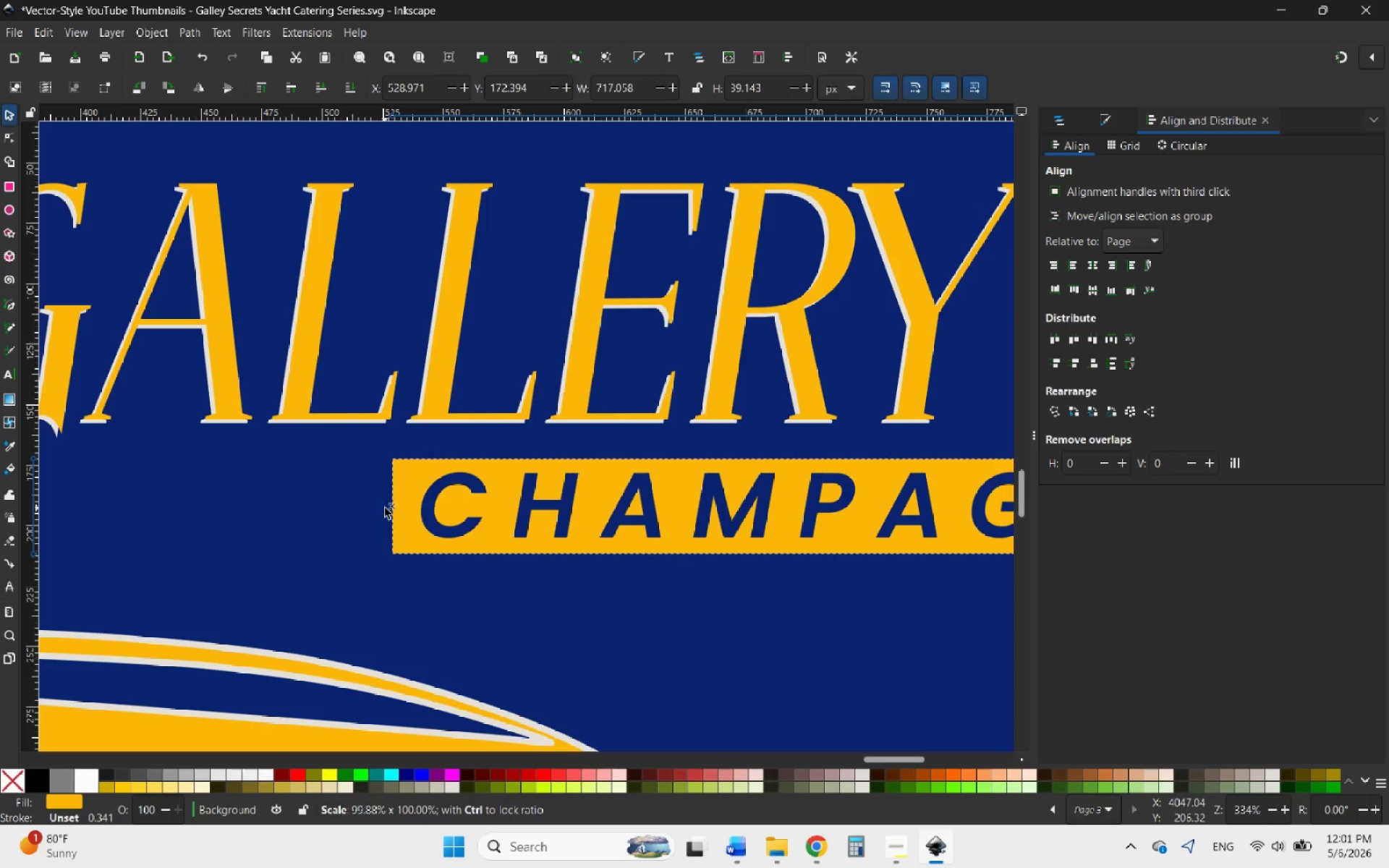 
hold_key(key=ControlLeft, duration=0.83)
scroll: coordinate [386, 508], scroll_direction: down, amount: 4.0
 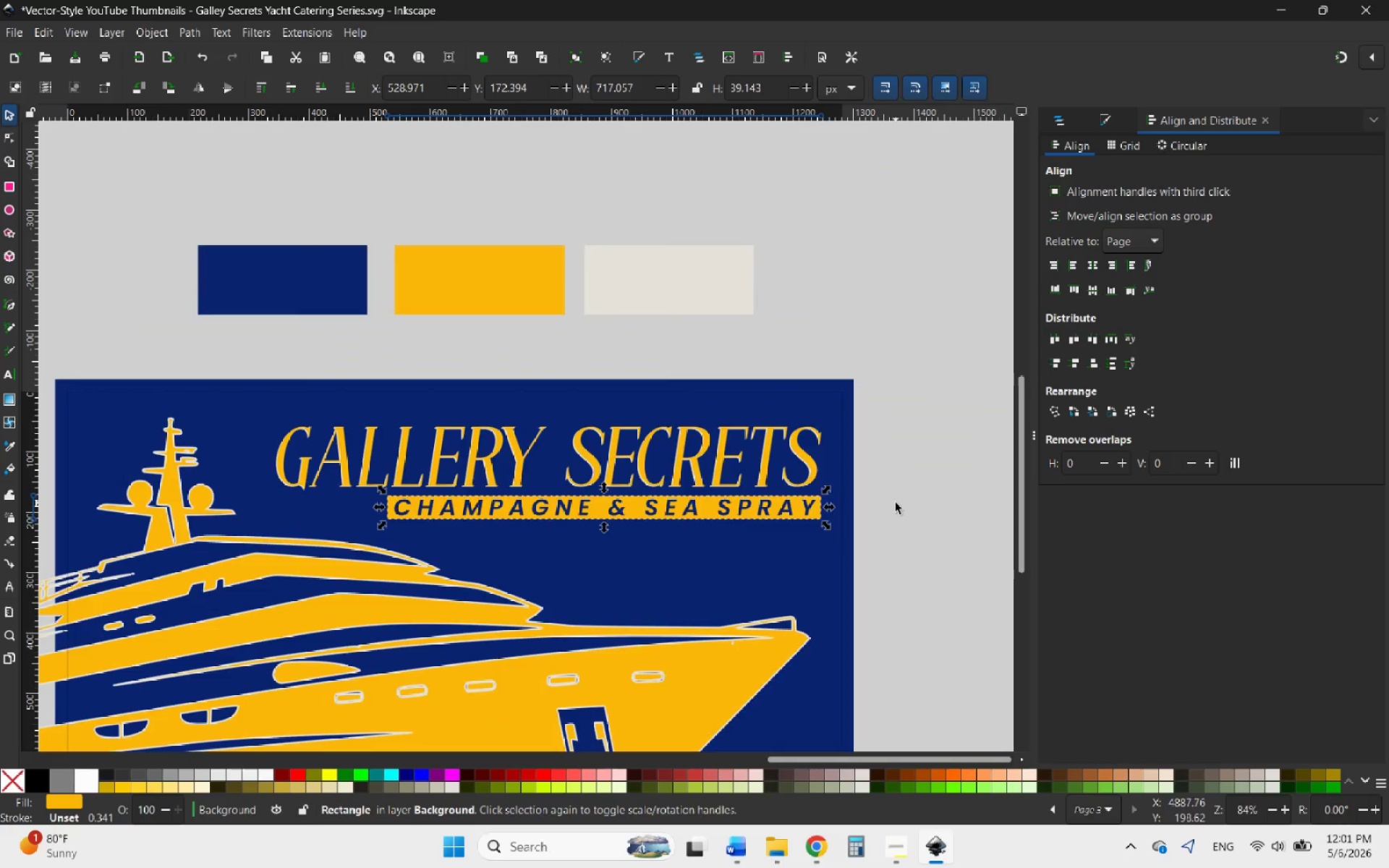 
left_click([896, 503])
 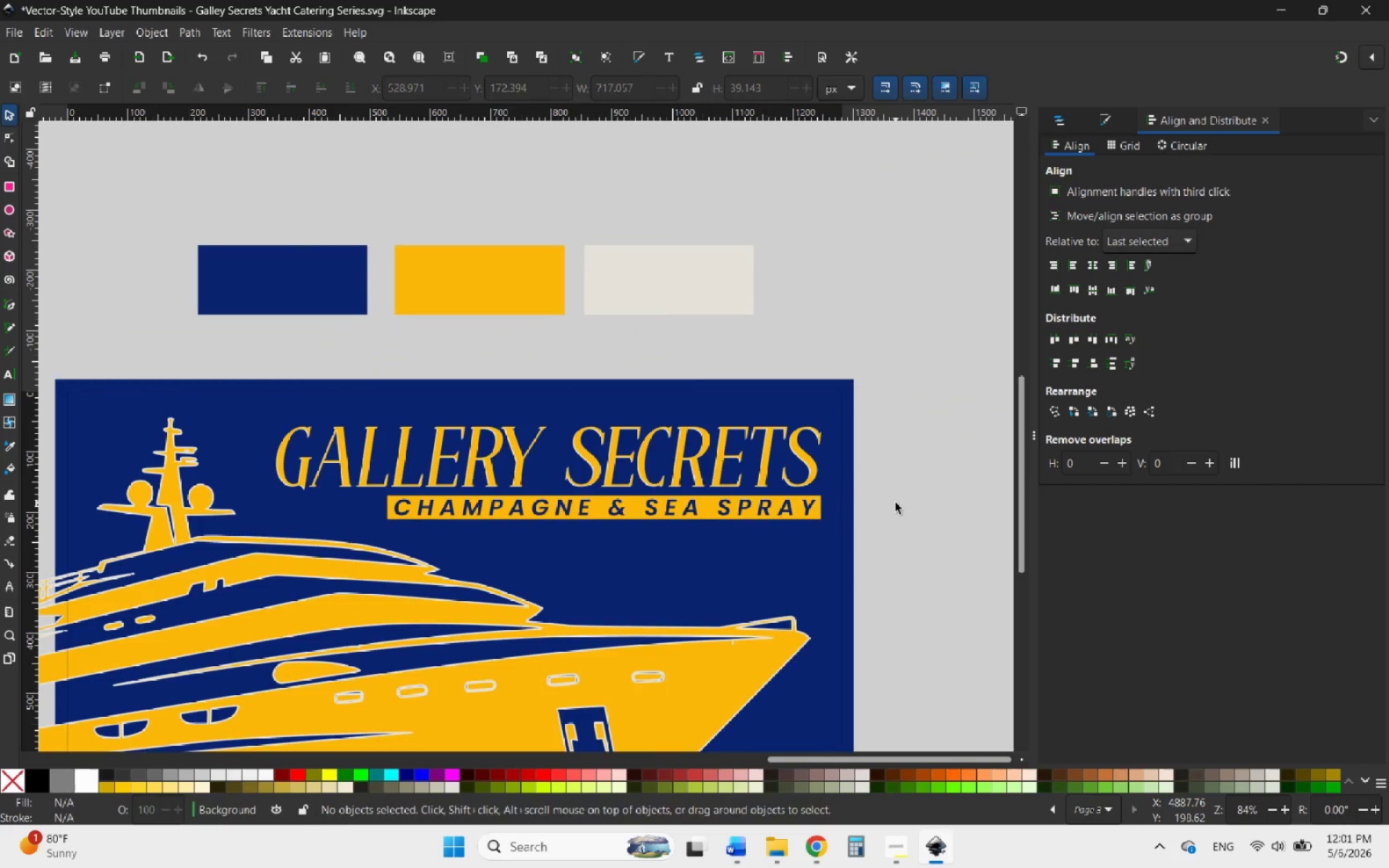 
hold_key(key=ControlLeft, duration=4.05)
scroll: coordinate [741, 694], scroll_direction: down, amount: 3.0
 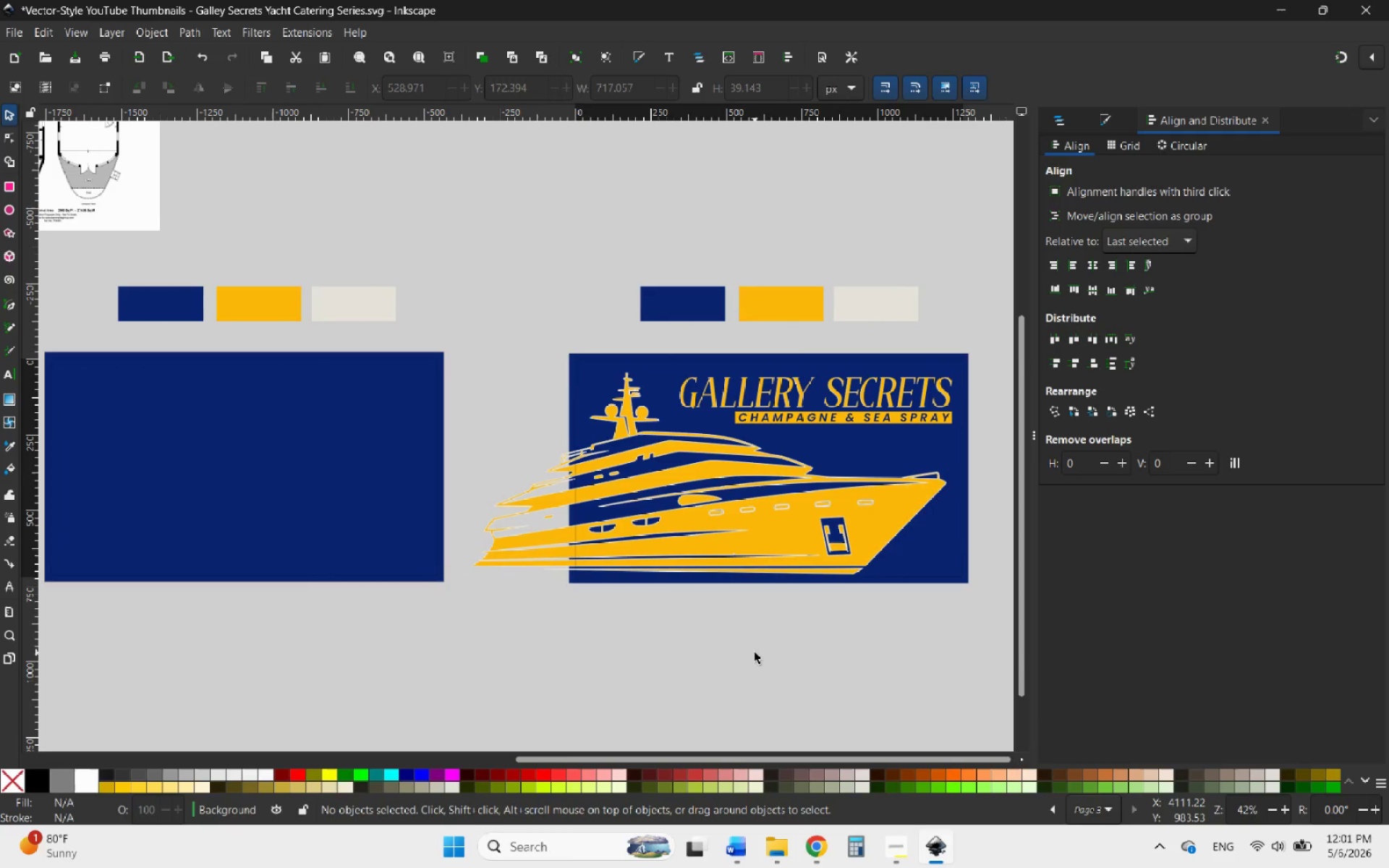 
hold_key(key=ControlLeft, duration=0.52)
scroll: coordinate [753, 642], scroll_direction: down, amount: 4.0
 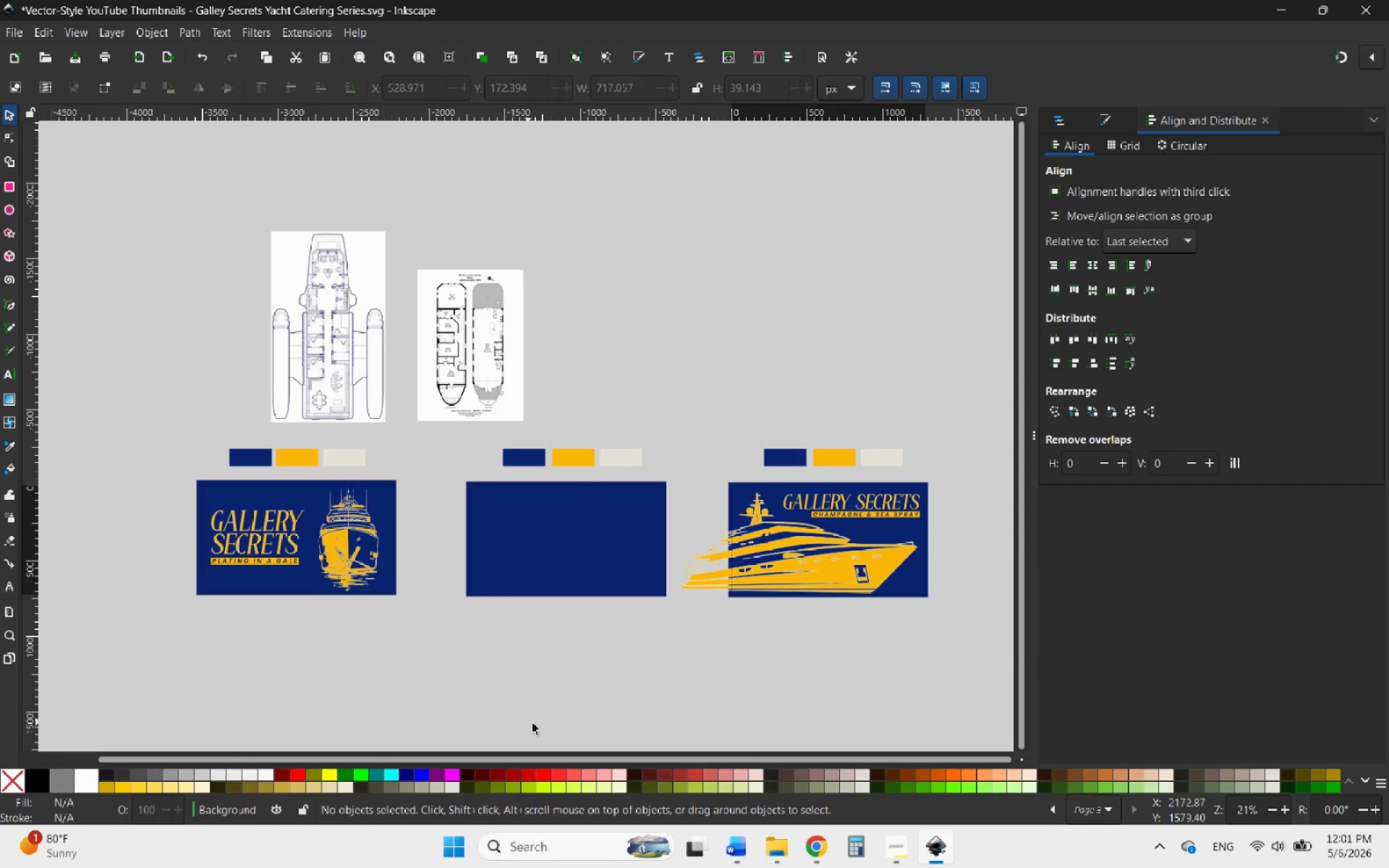 
left_click([768, 847])
 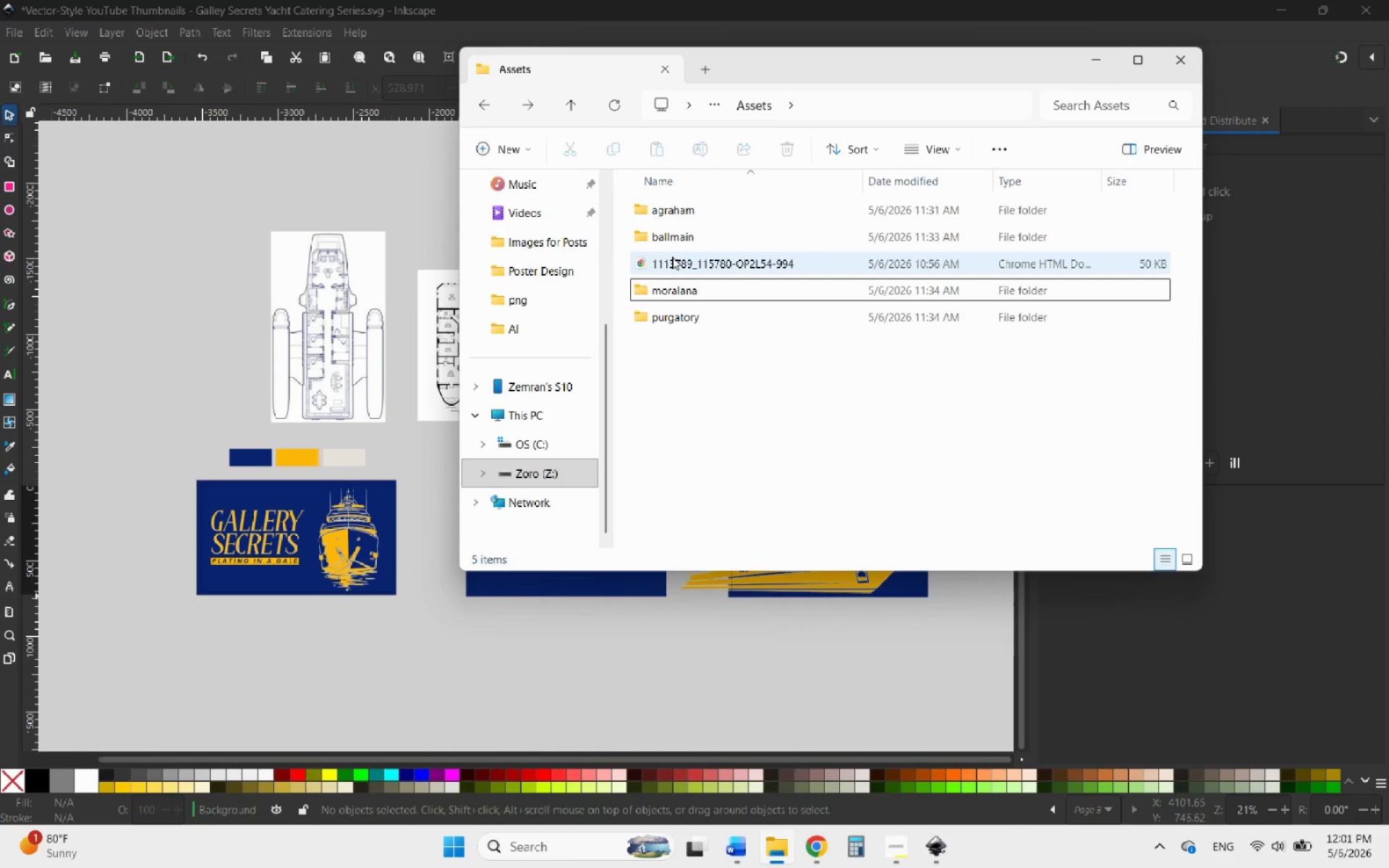 
left_click([668, 262])
 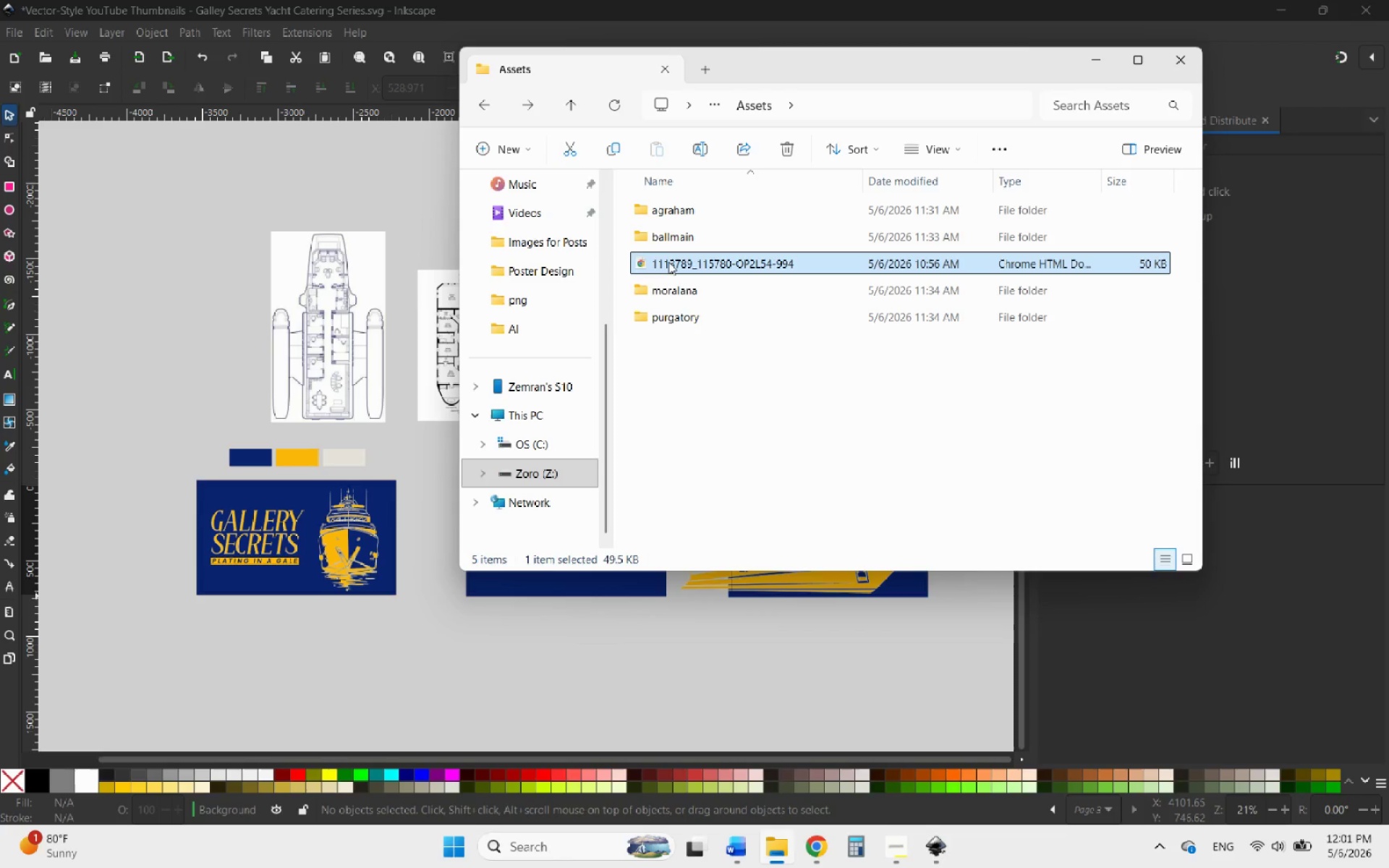 
right_click([668, 262])
 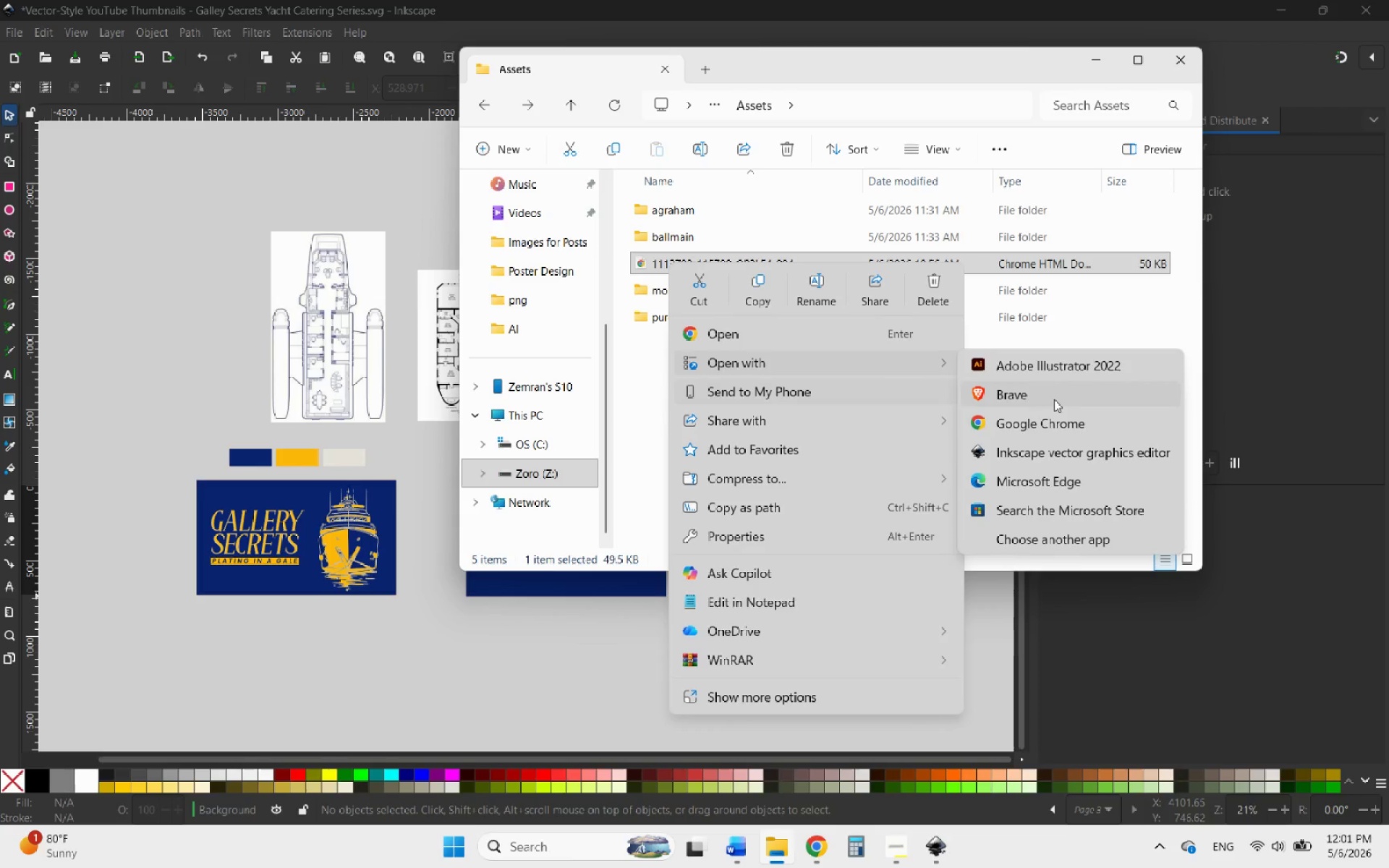 
left_click([1052, 461])
 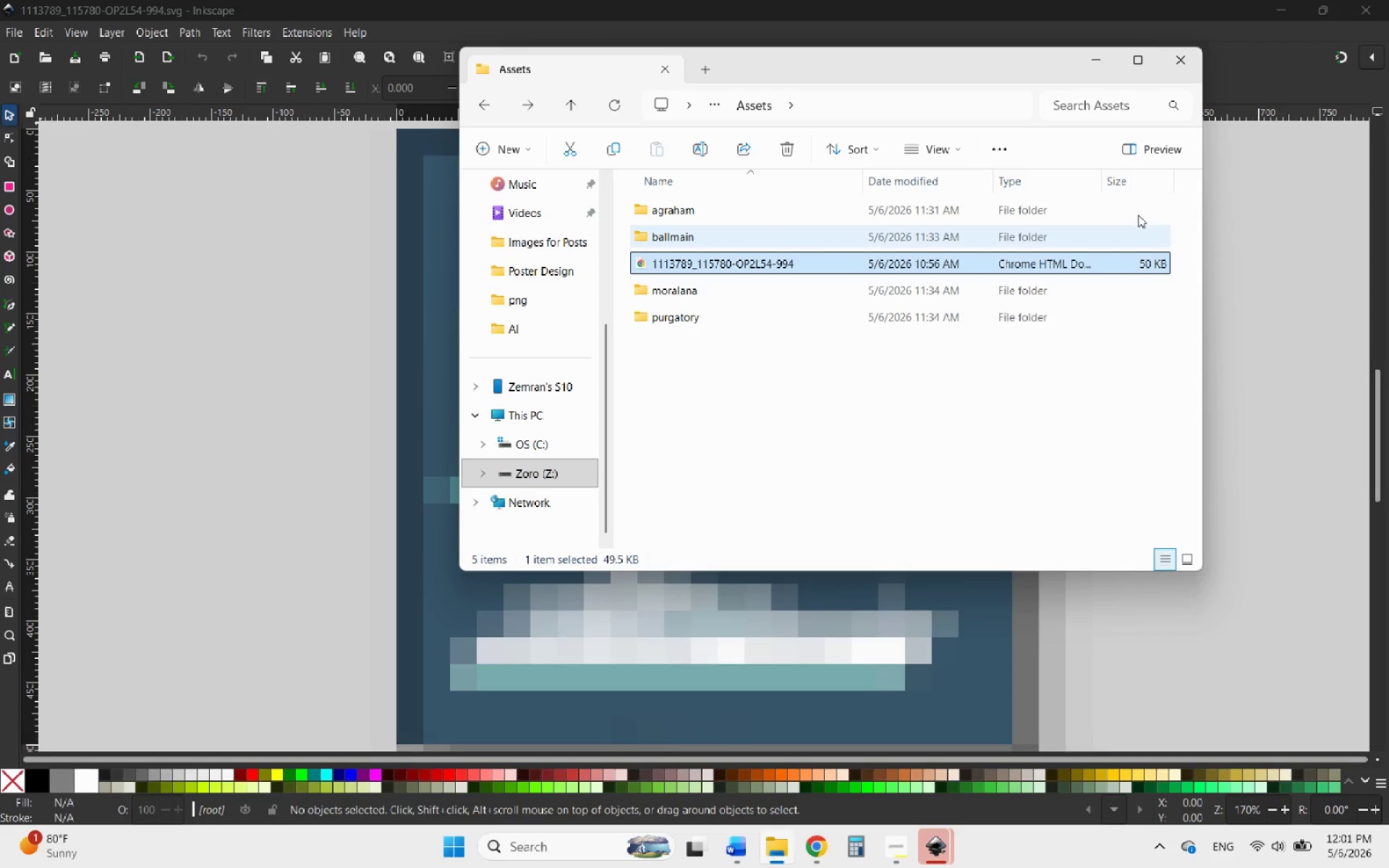 
wait(5.02)
 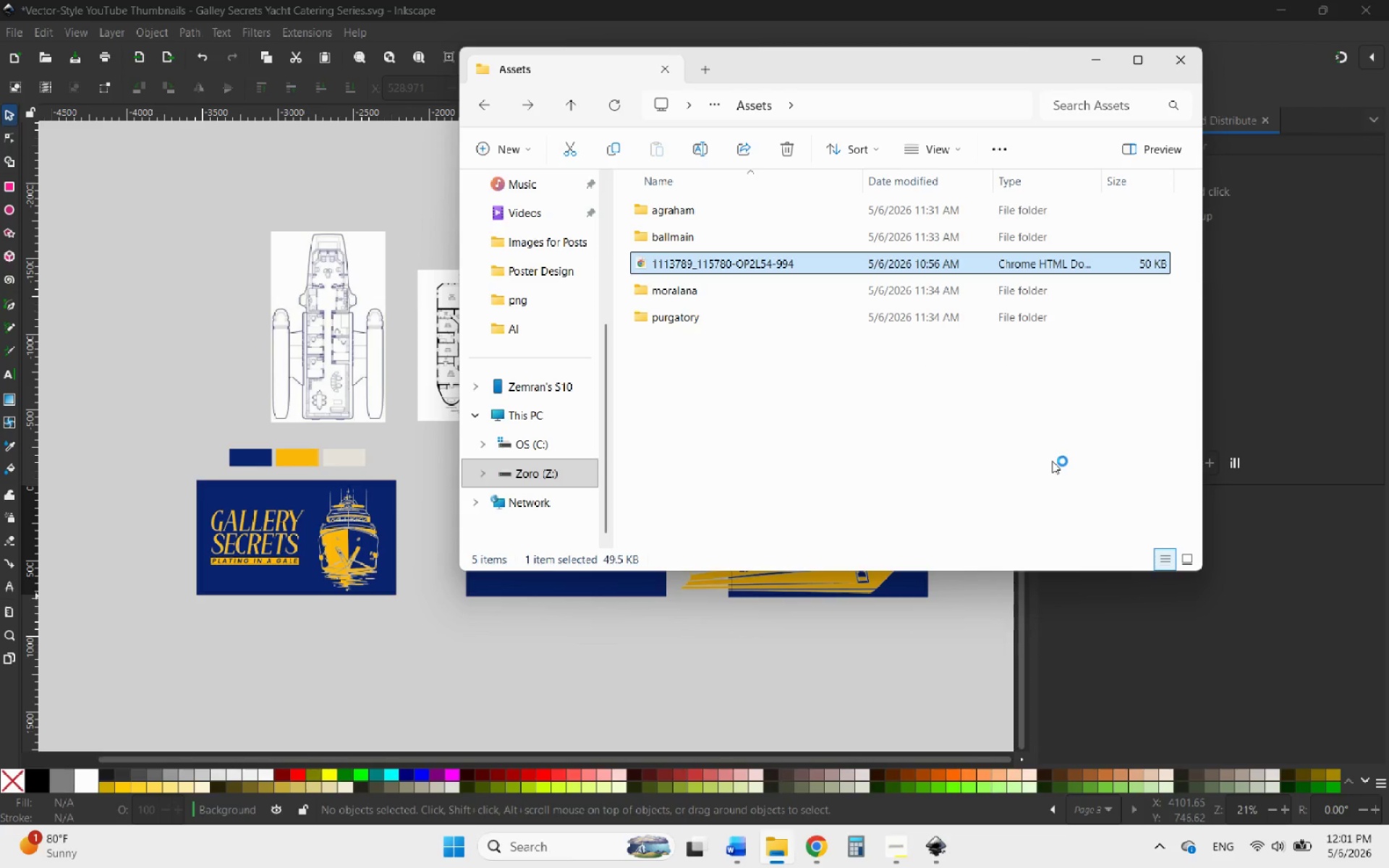 
left_click([1099, 59])
 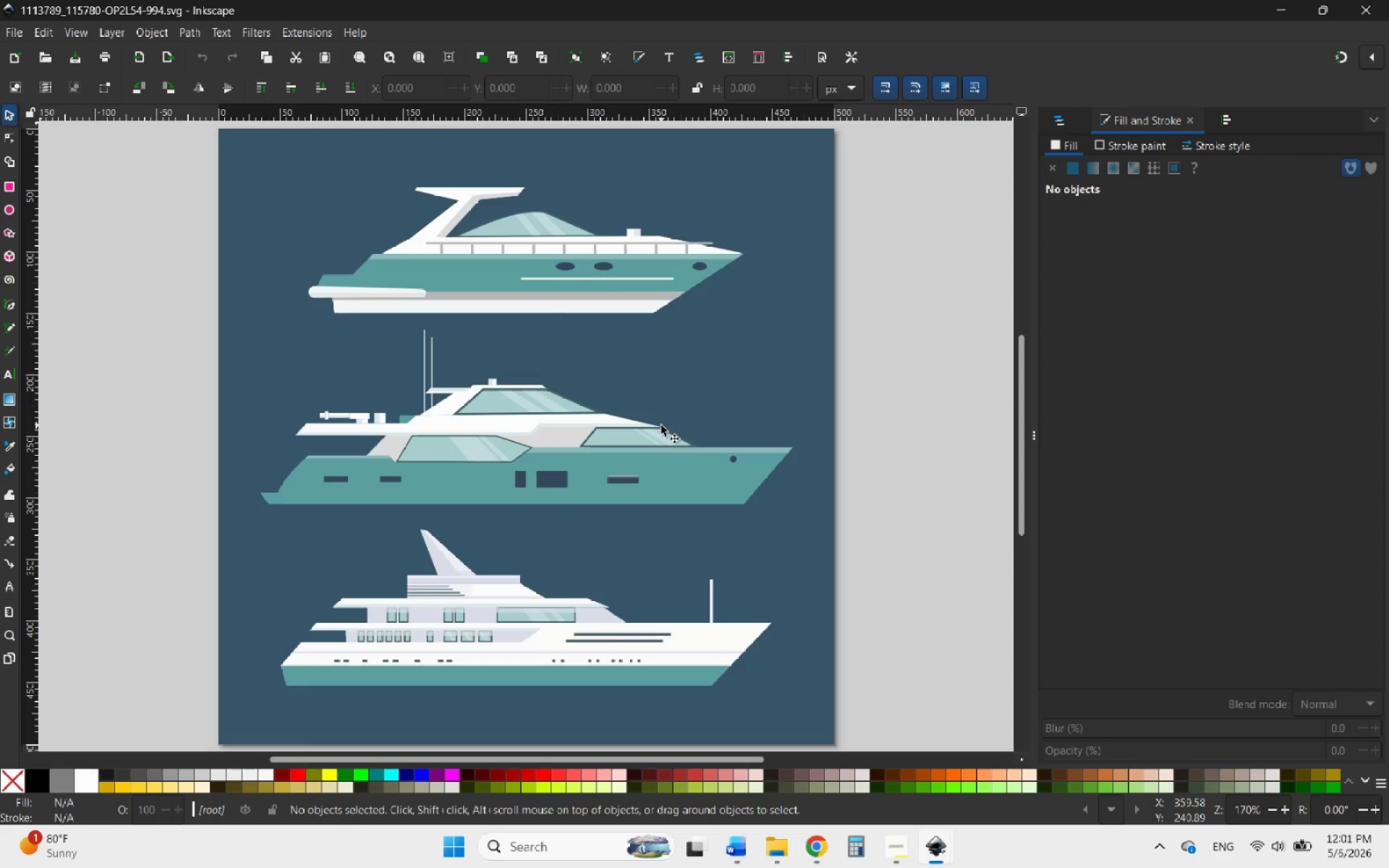 
hold_key(key=ControlLeft, duration=1.33)
scroll: coordinate [678, 464], scroll_direction: down, amount: 5.0
 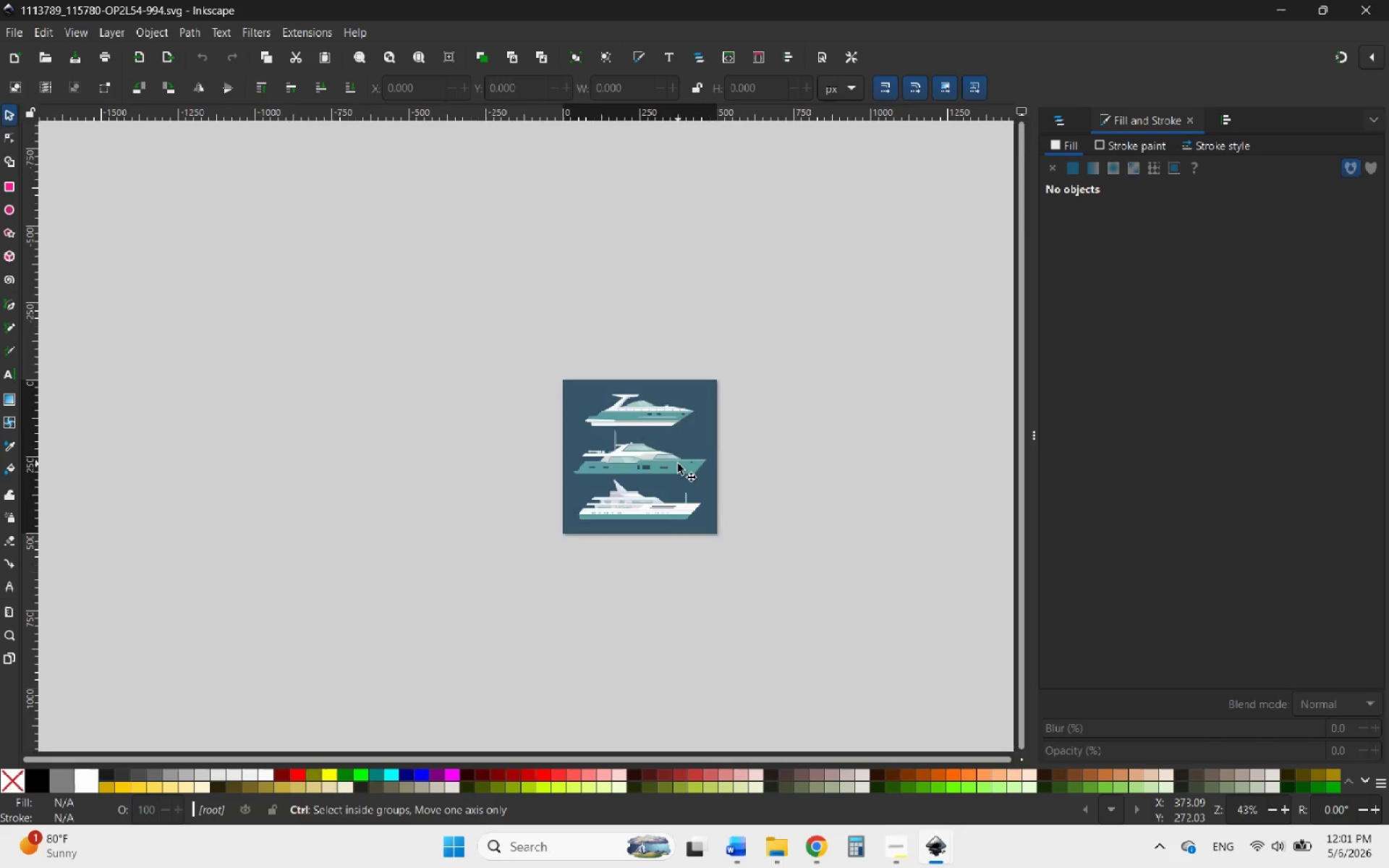 
left_click([666, 479])
 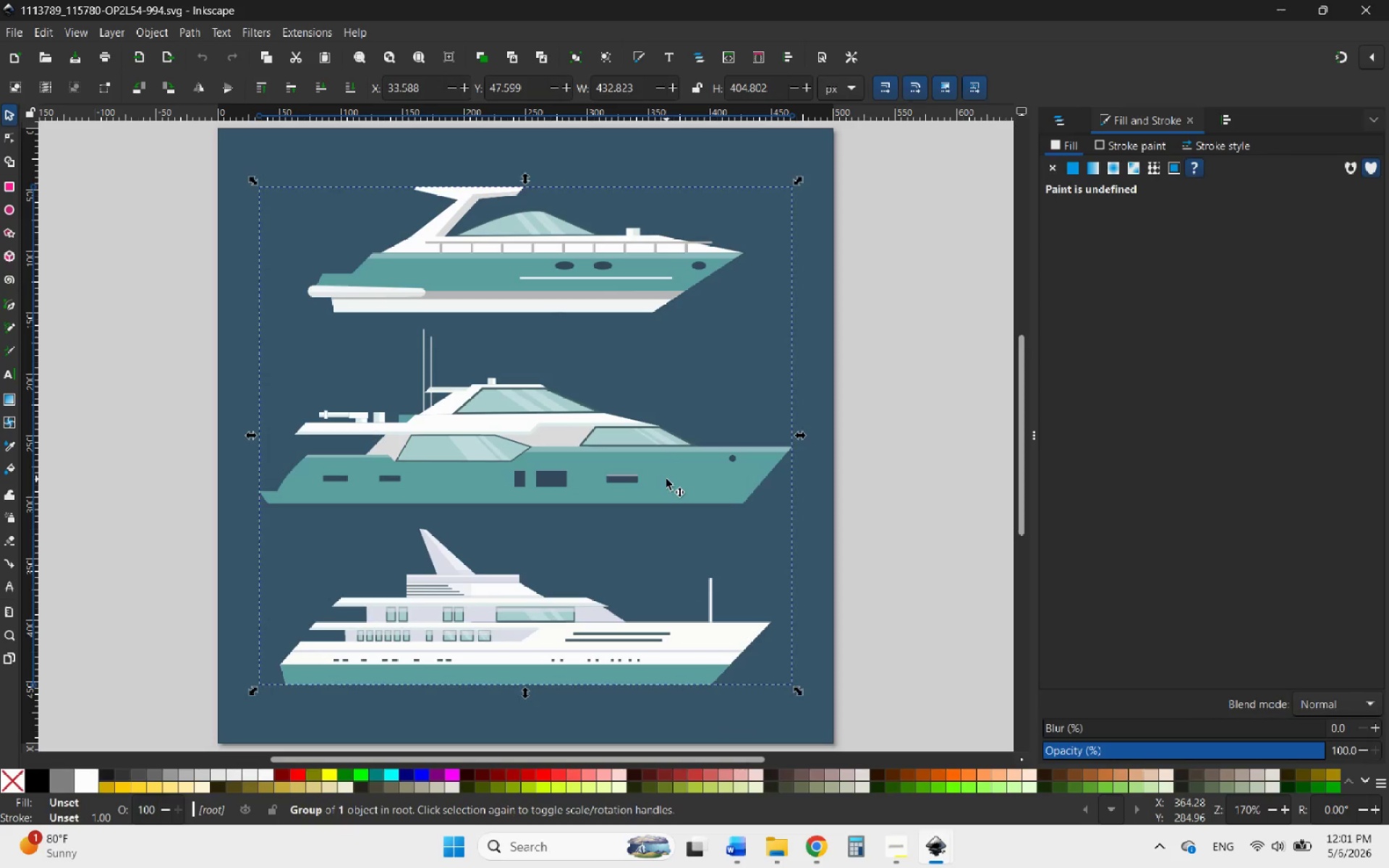 
scroll: coordinate [678, 464], scroll_direction: up, amount: 6.0
 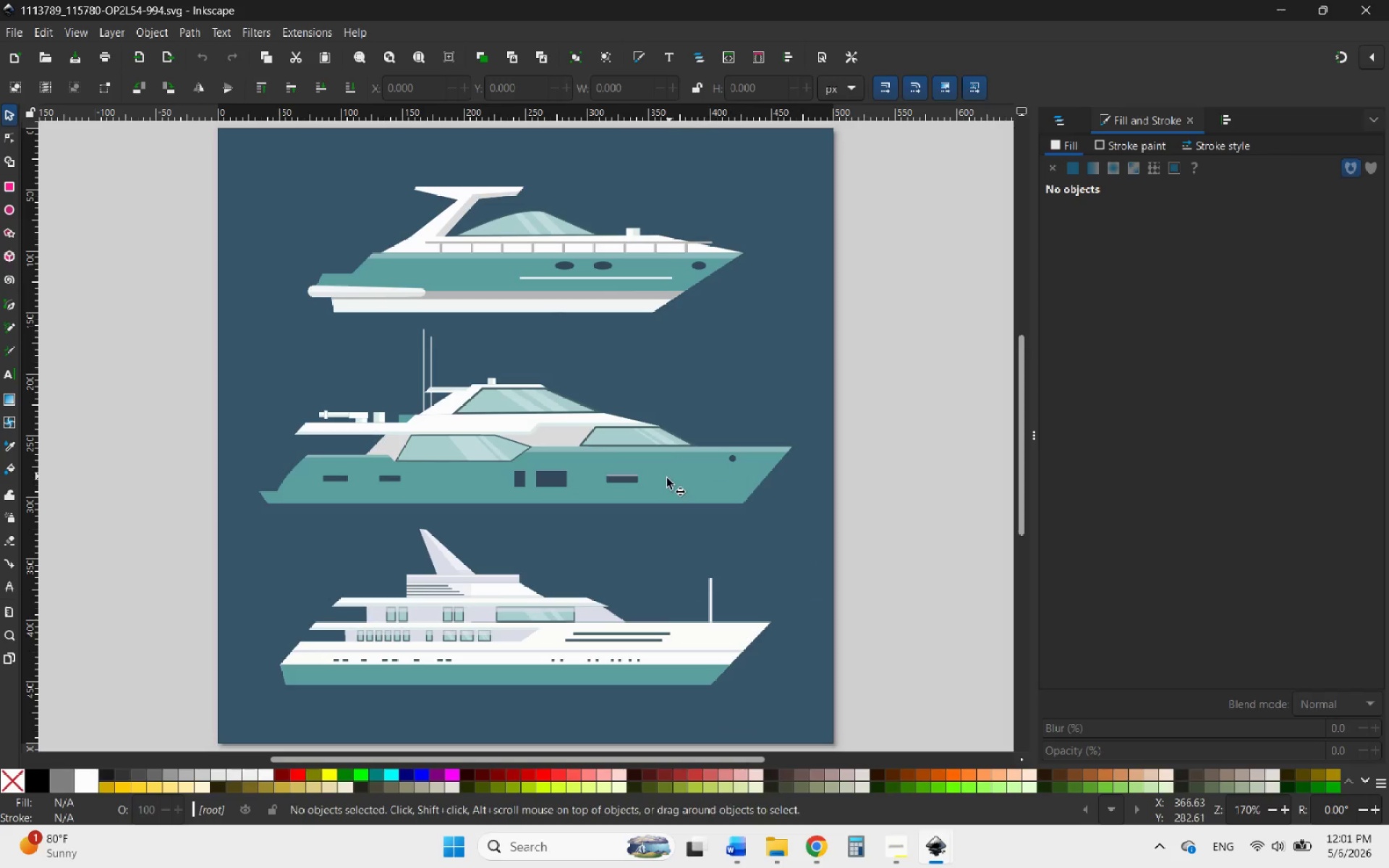 
left_click_drag(start_coordinate=[666, 479], to_coordinate=[756, 414])
 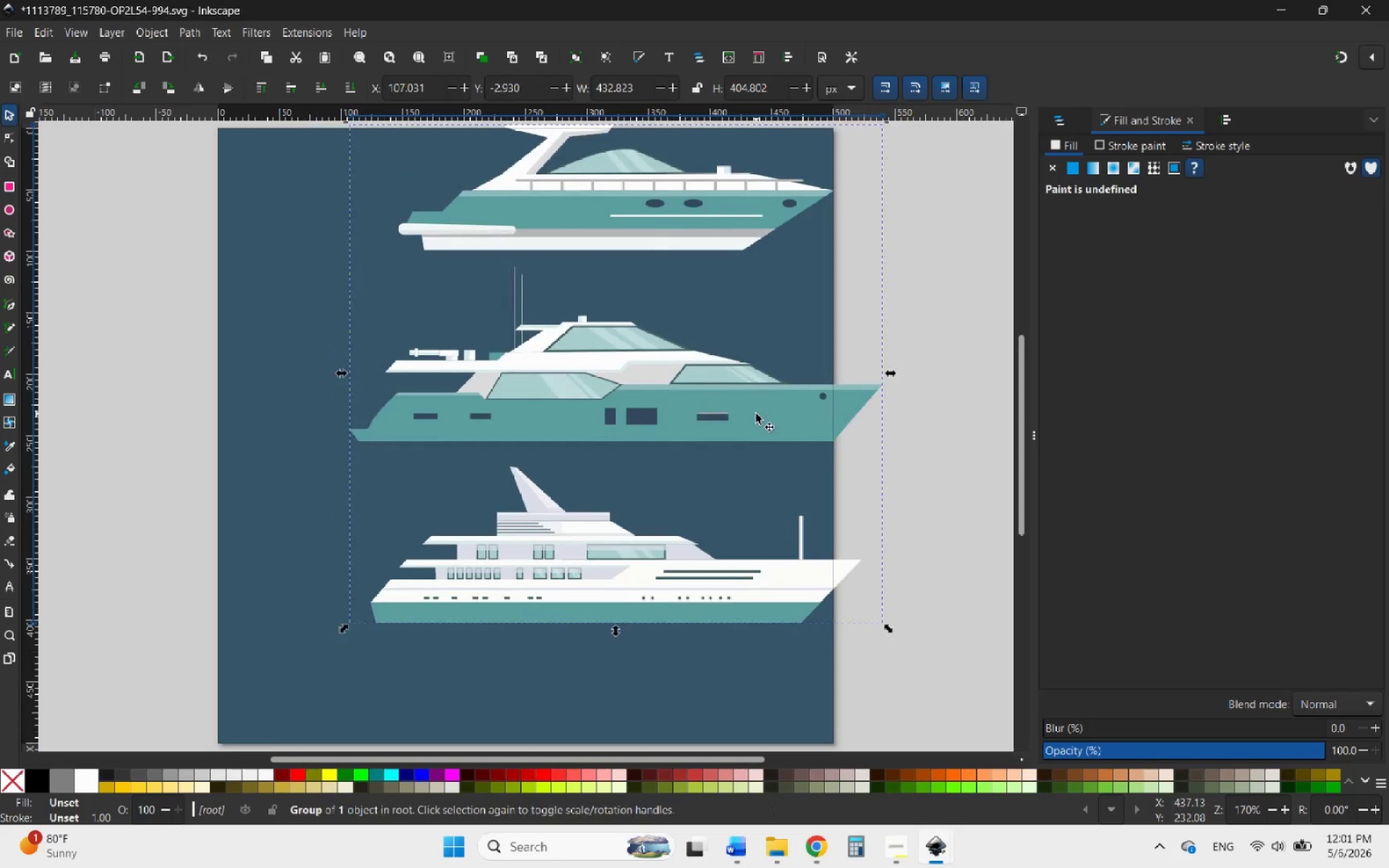 
key(Control+Z)
 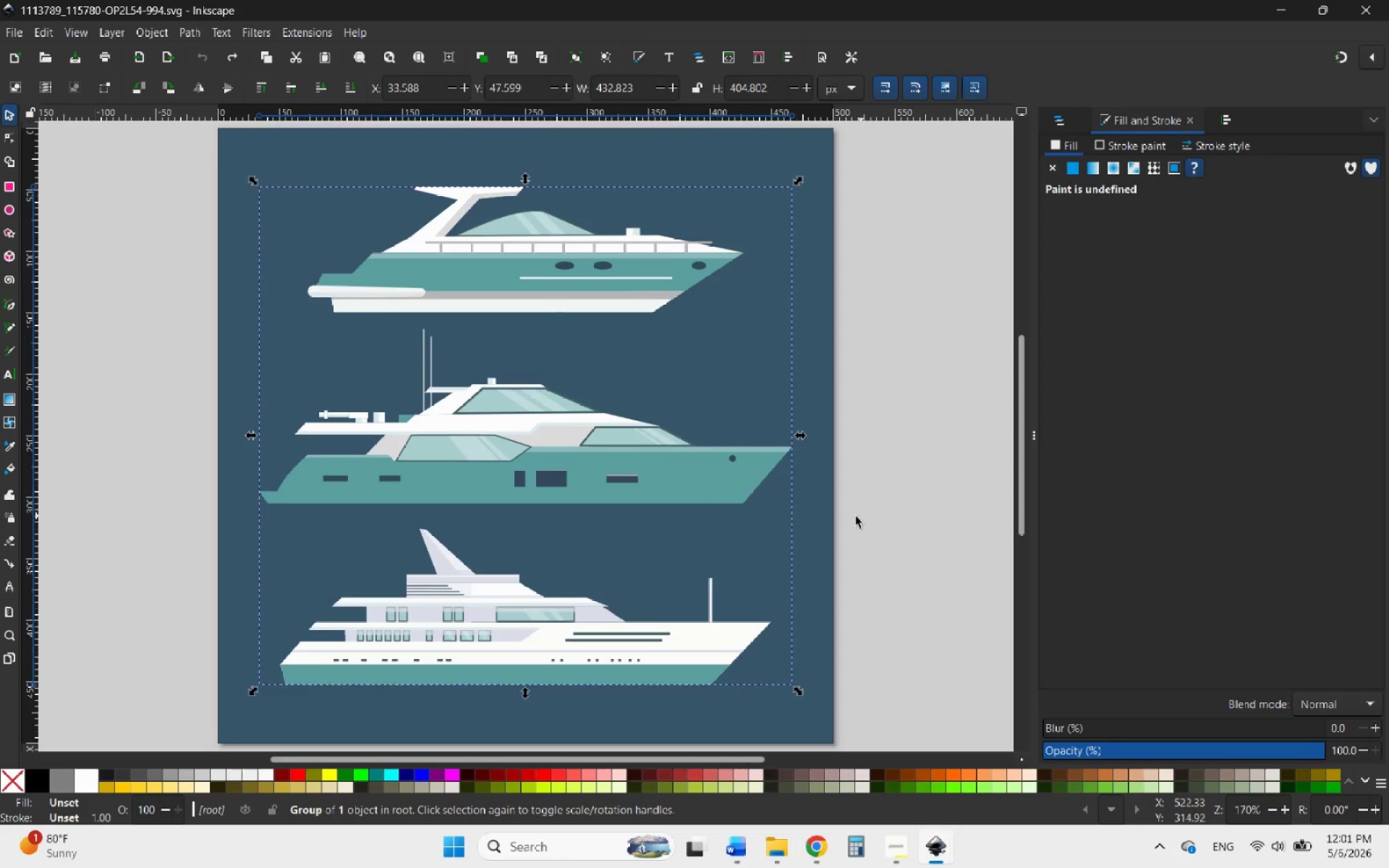 
double_click([708, 485])
 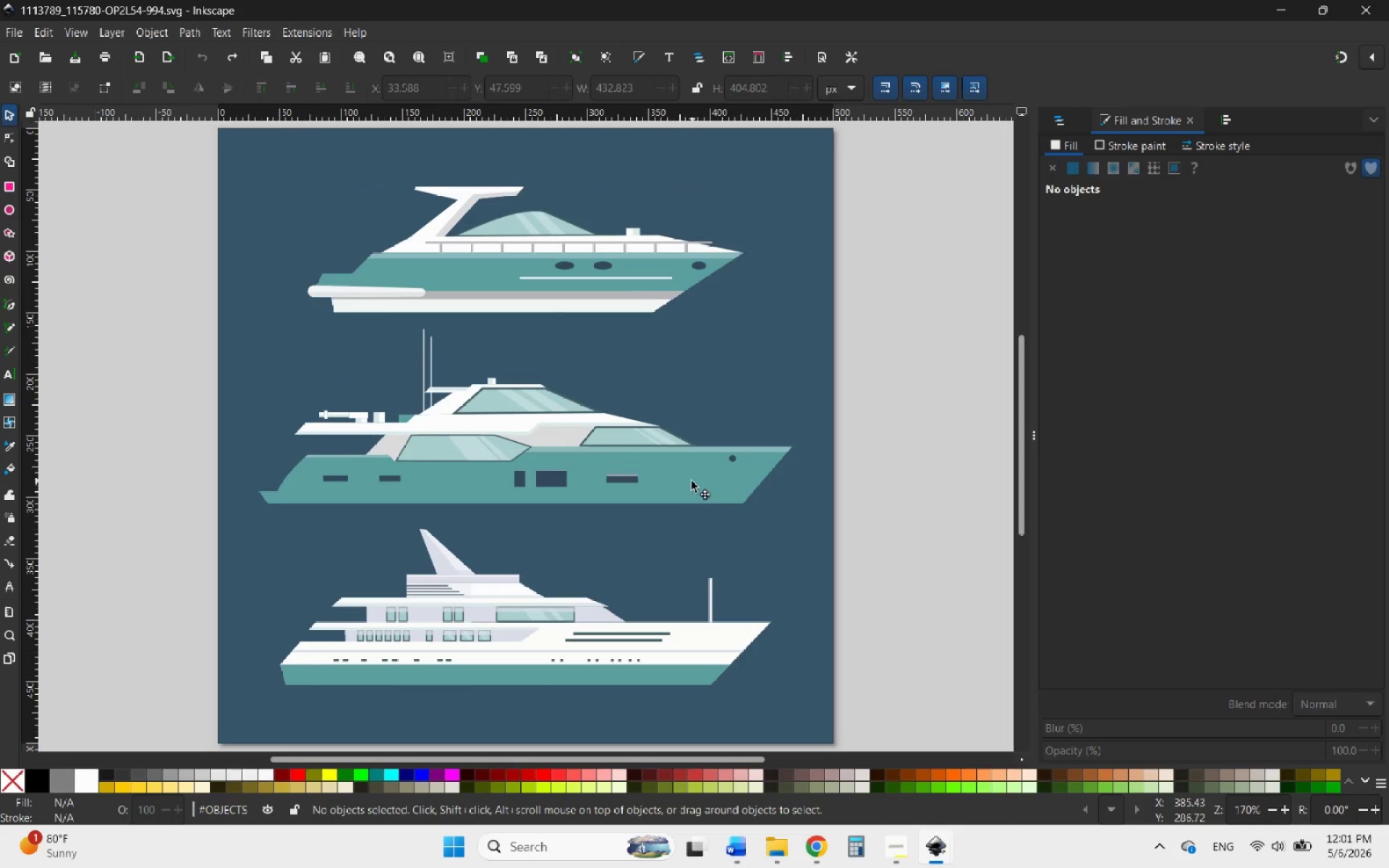 
left_click([692, 481])
 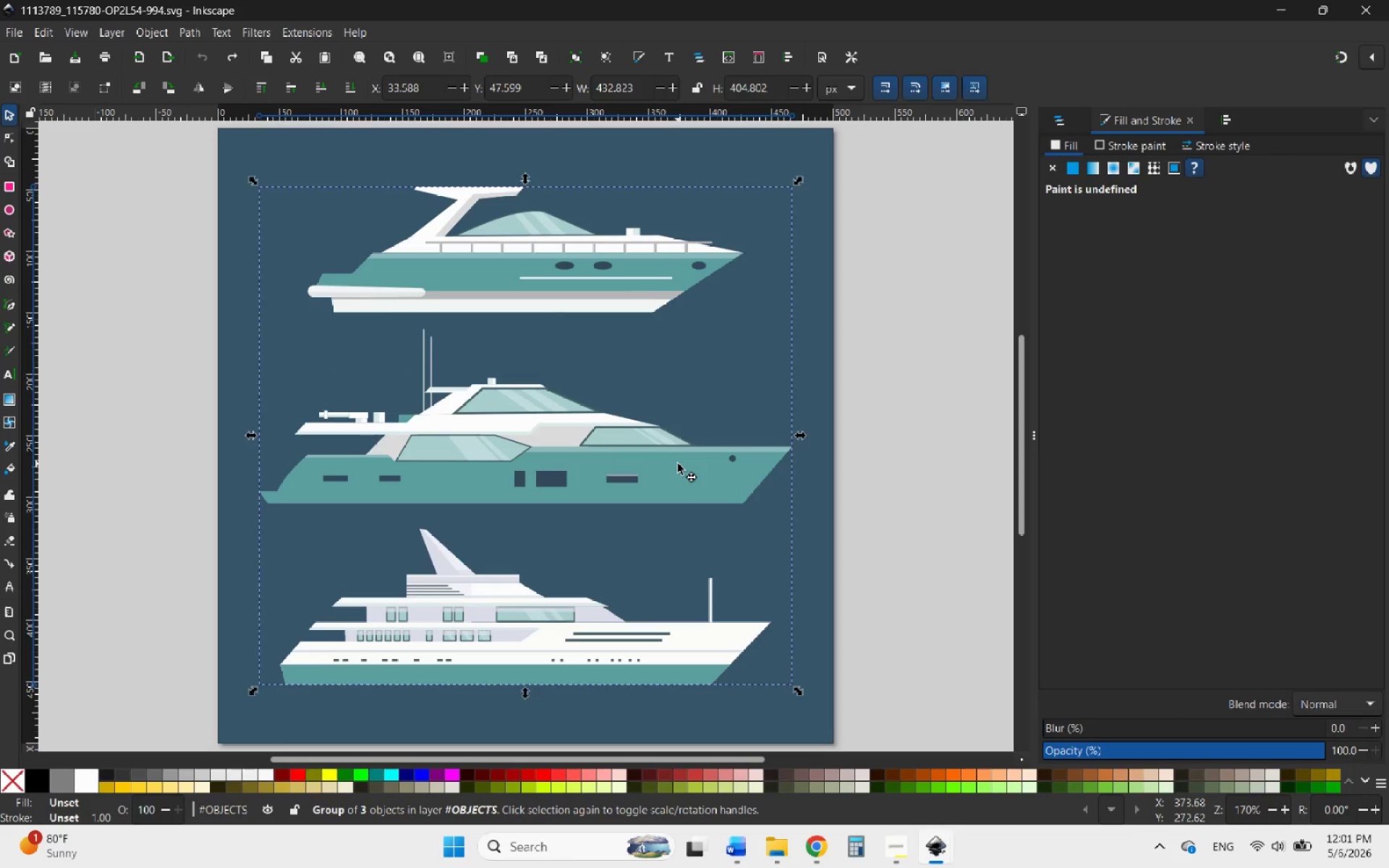 
double_click([678, 464])
 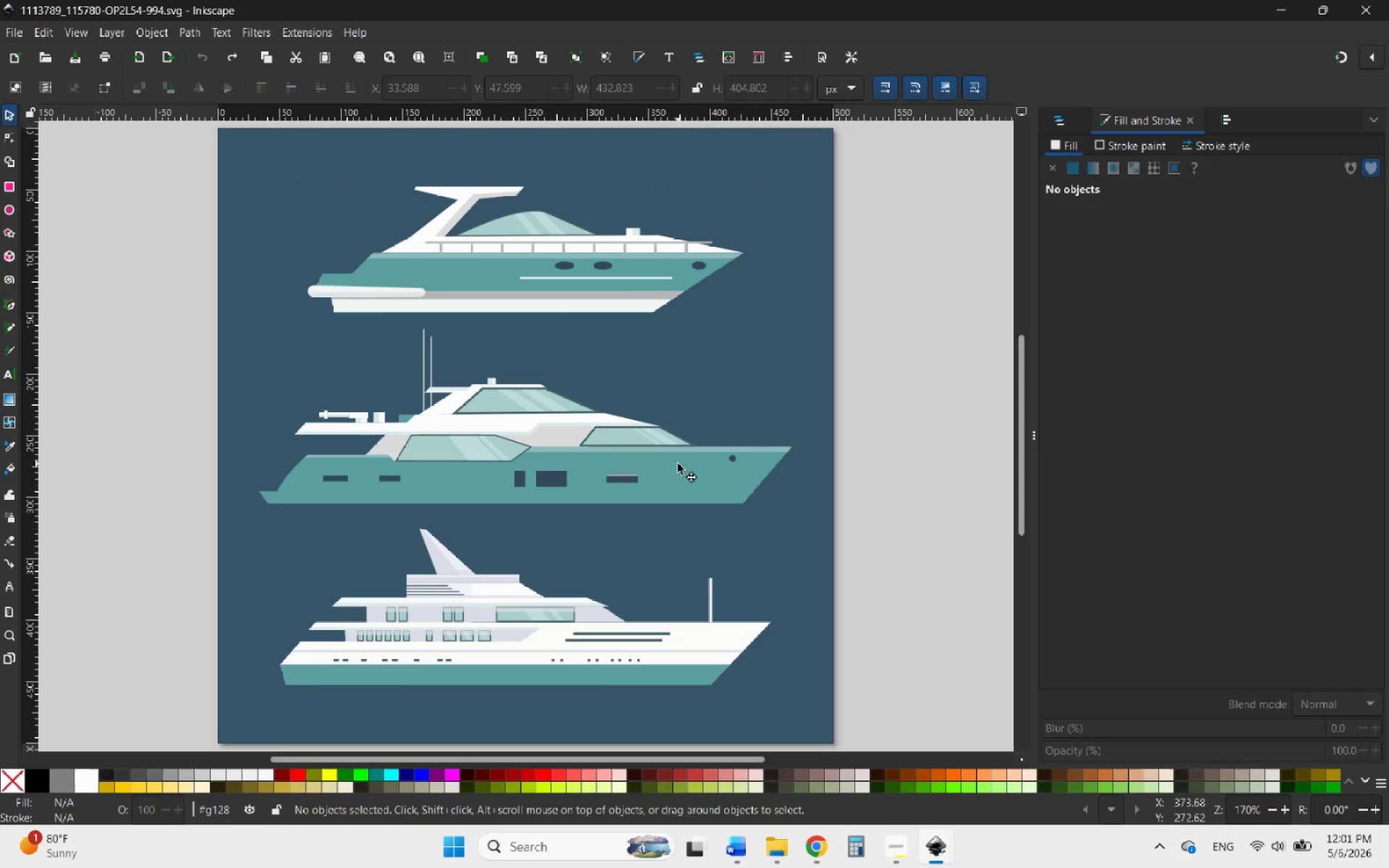 
triple_click([678, 464])
 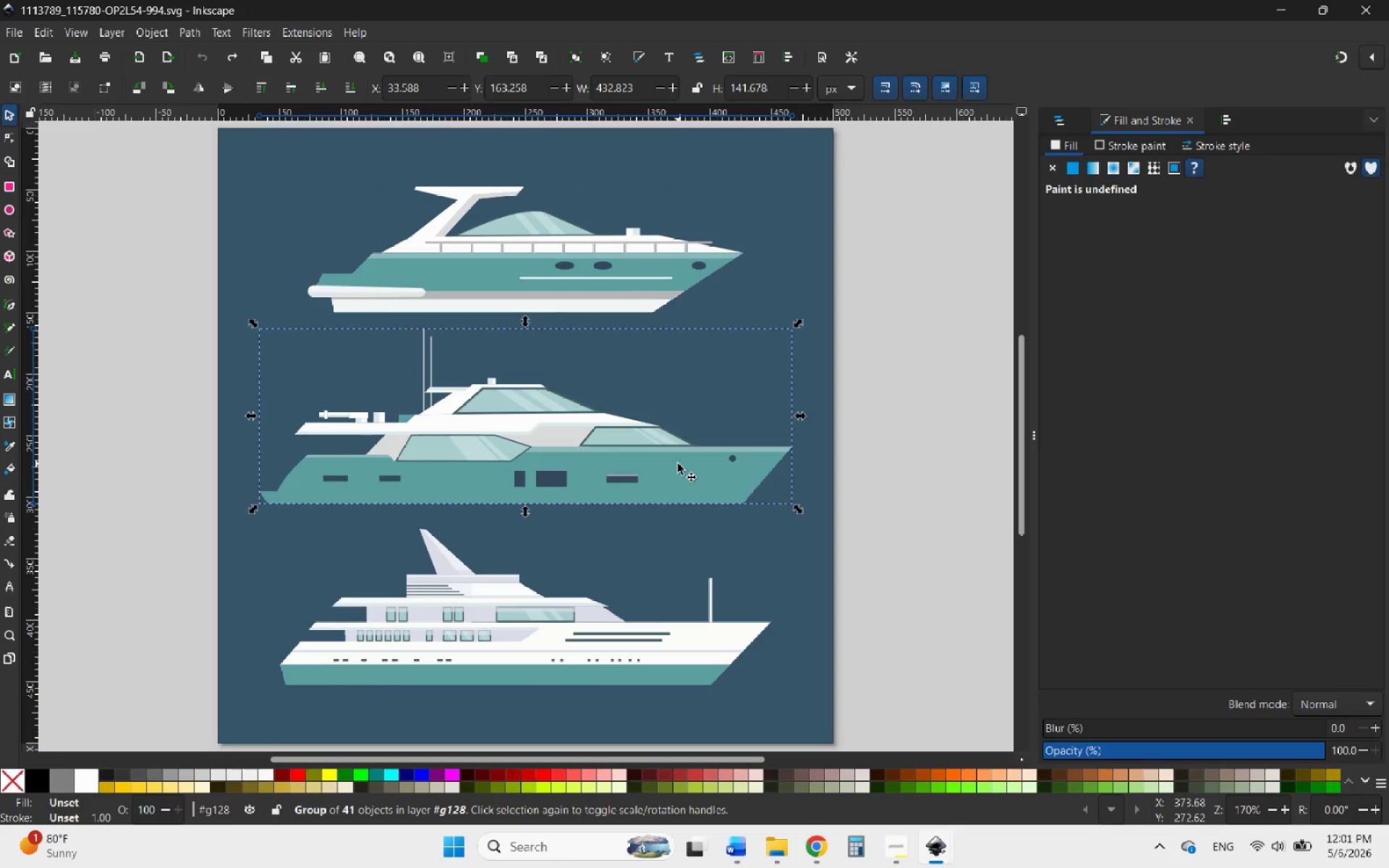 
triple_click([678, 464])
 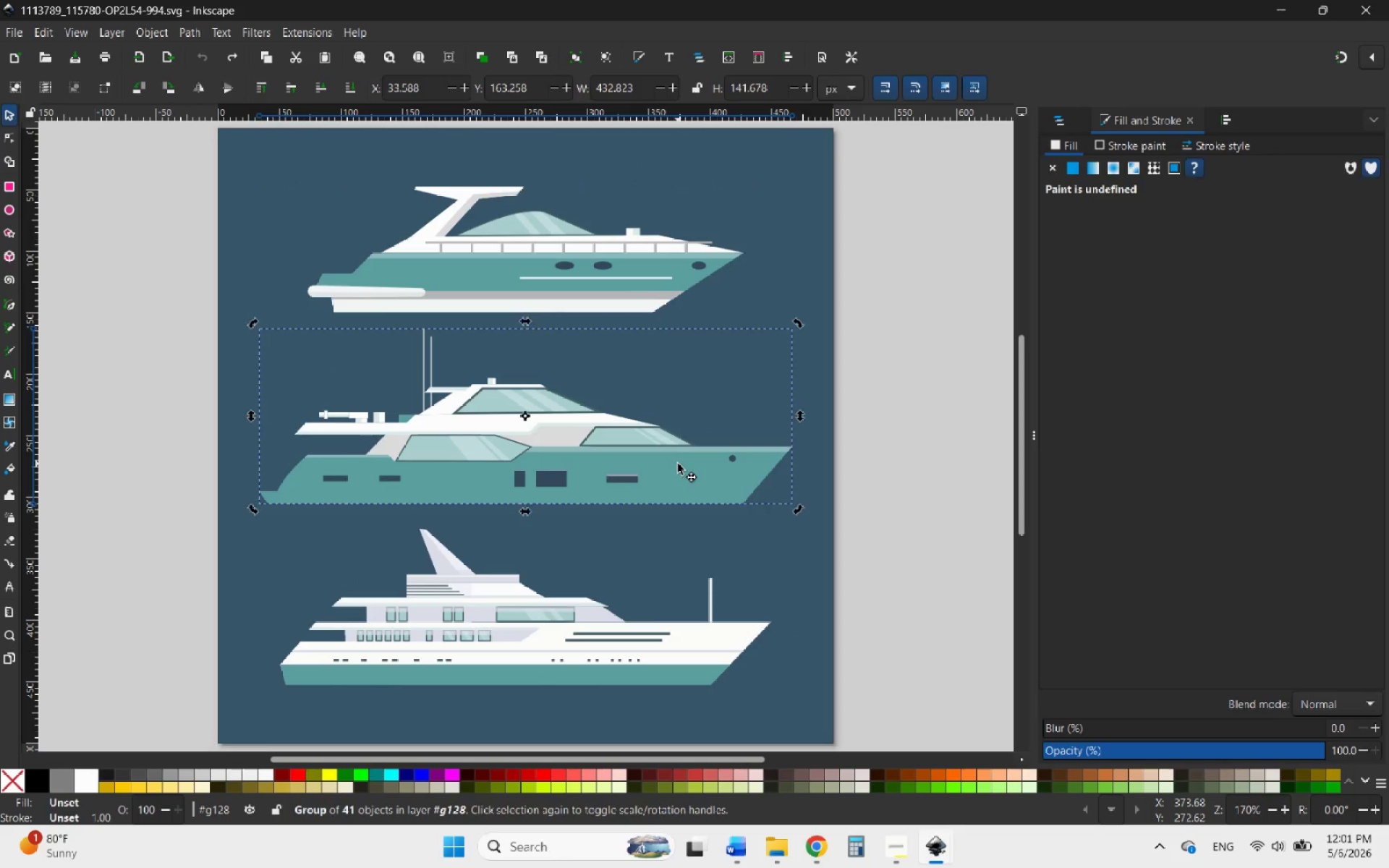 
triple_click([678, 464])
 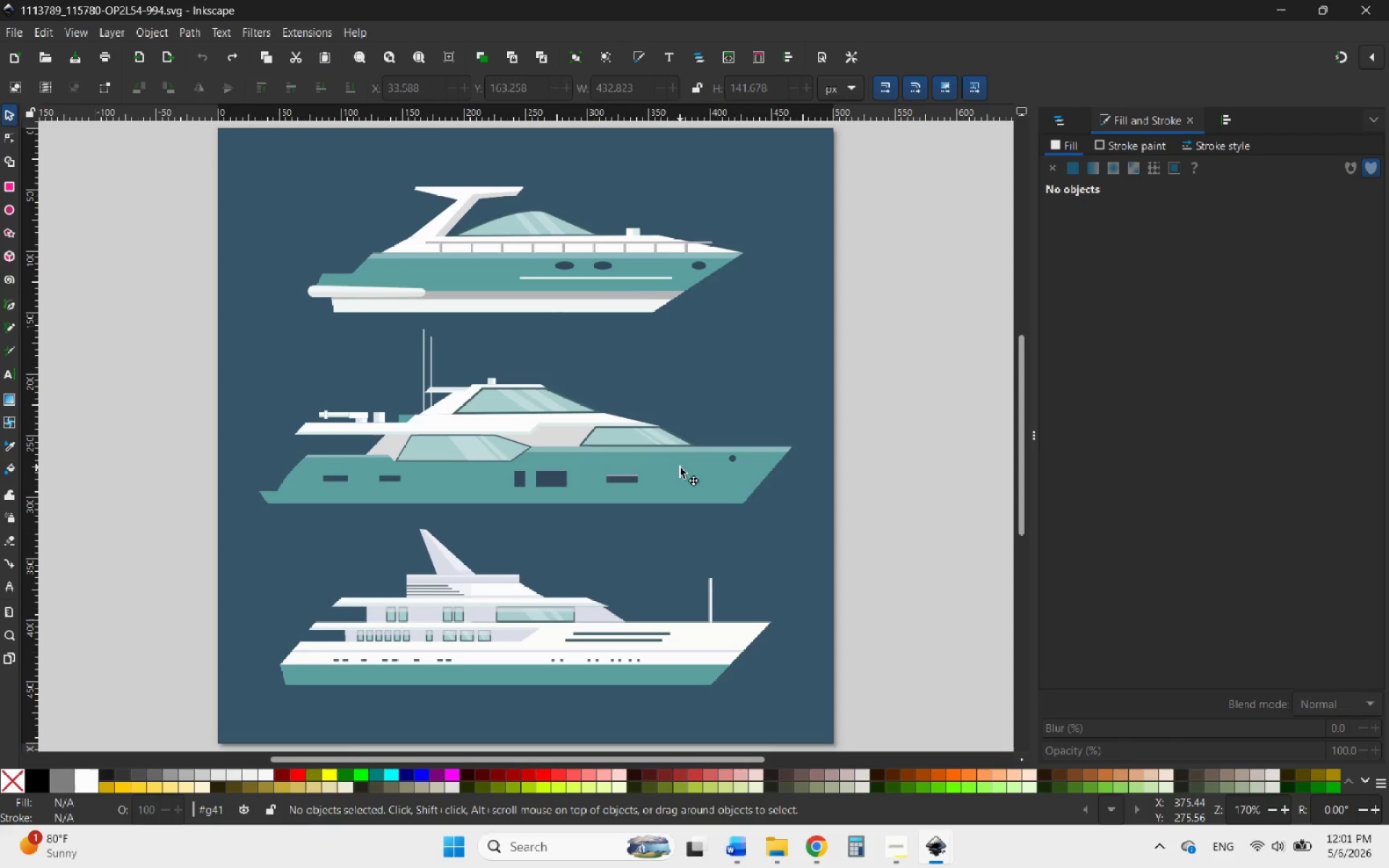 
left_click([680, 469])
 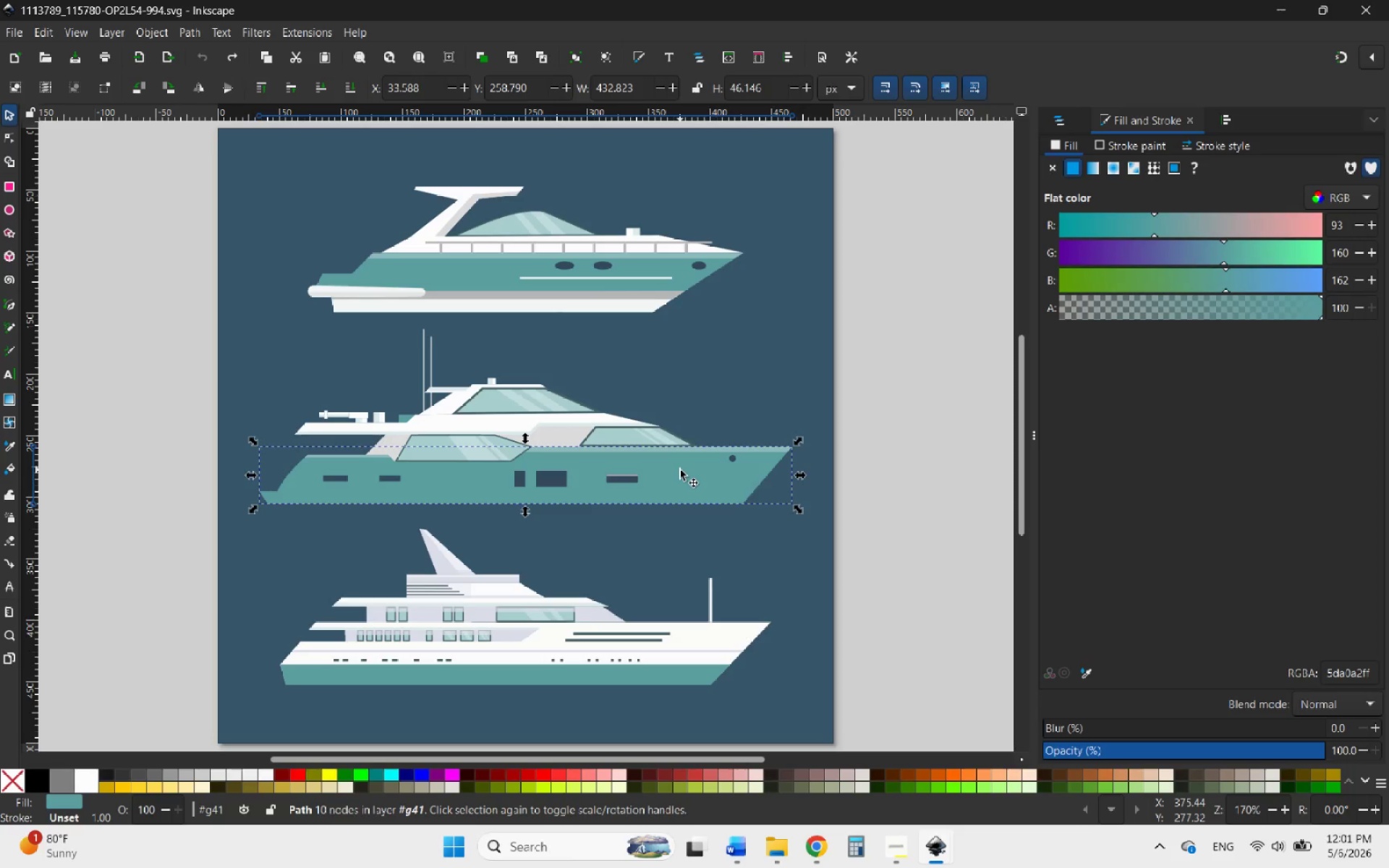 
double_click([680, 469])
 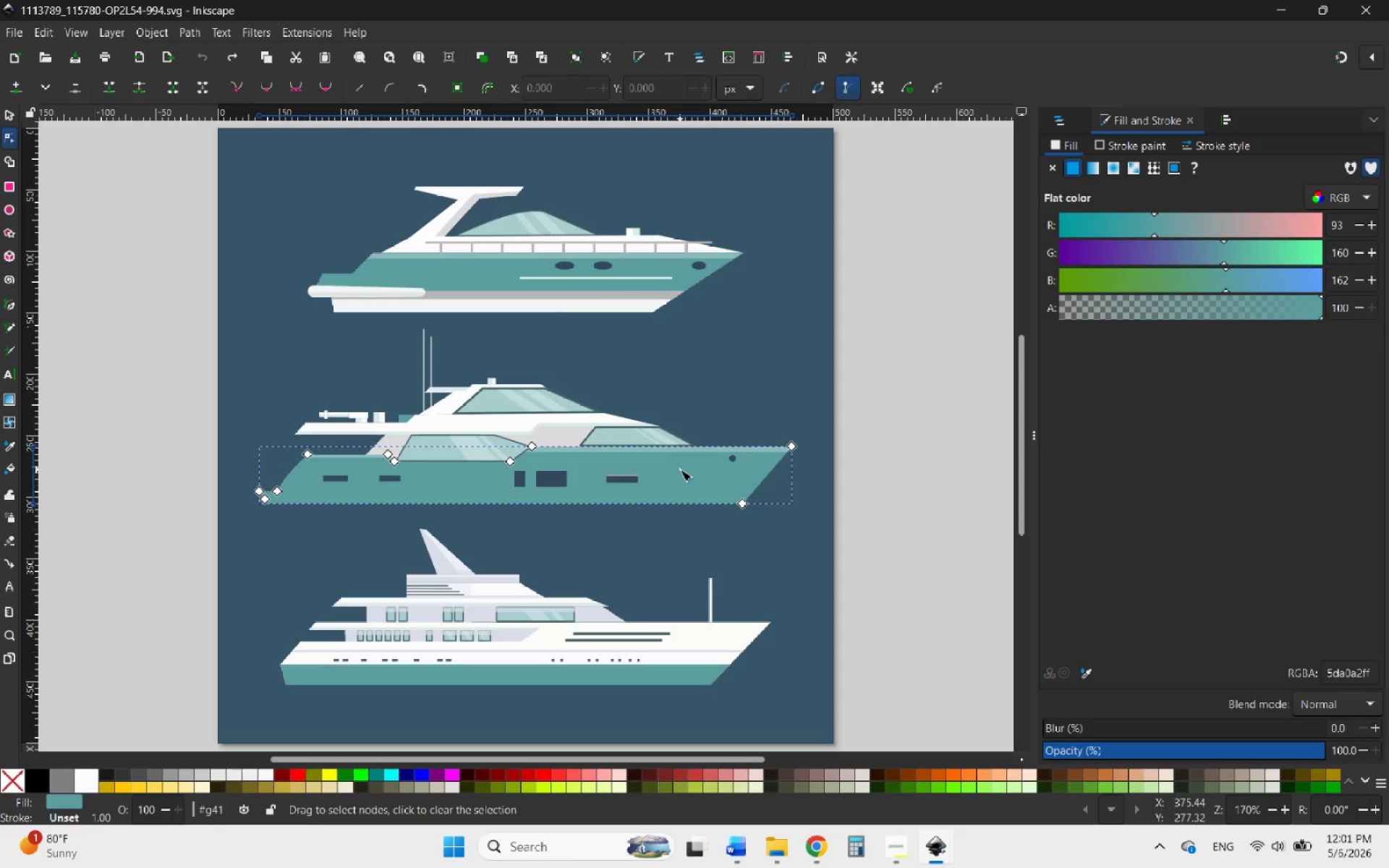 
left_click([680, 469])
 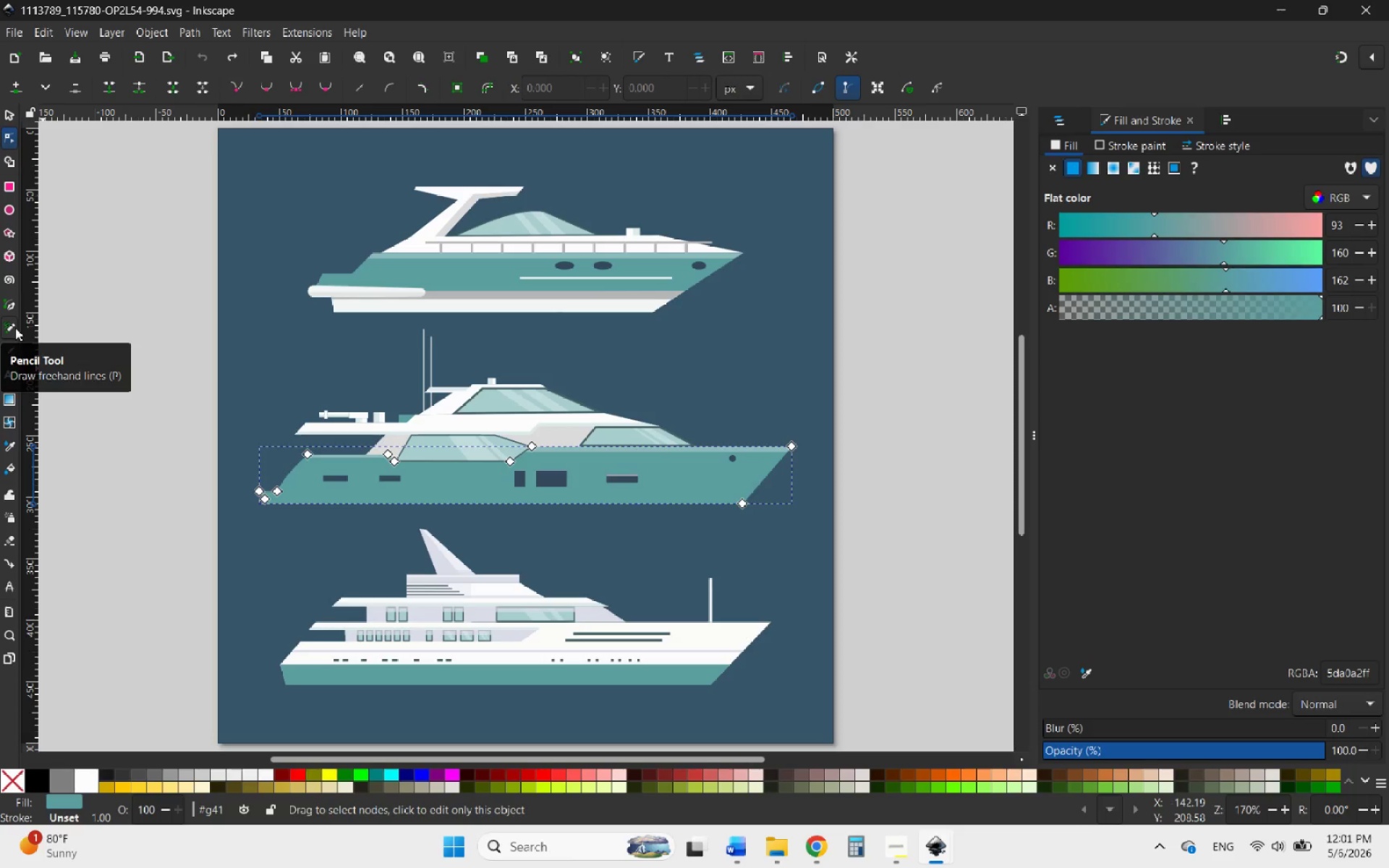 
left_click([6, 111])
 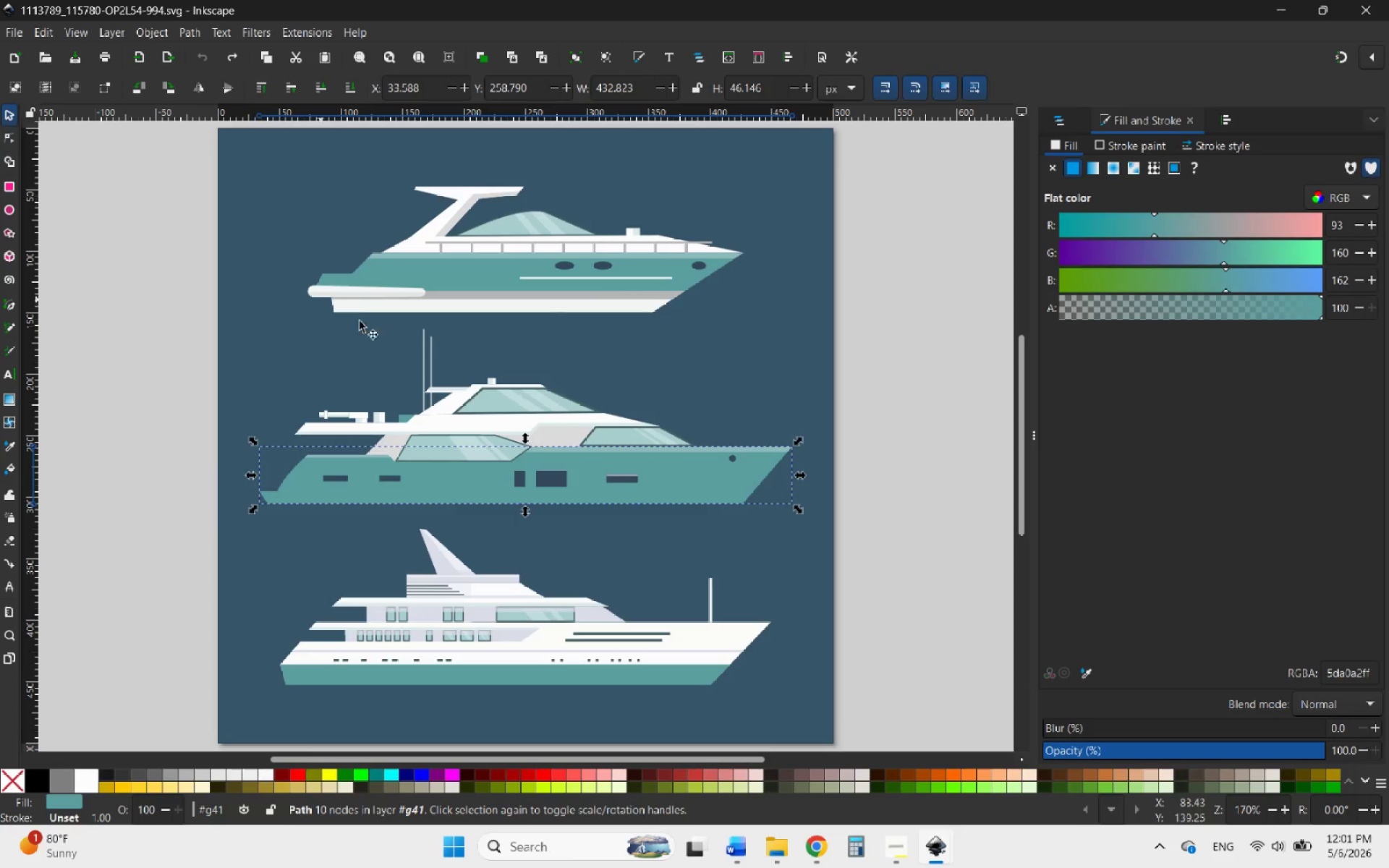 
hold_key(key=ControlLeft, duration=0.45)
scroll: coordinate [657, 506], scroll_direction: down, amount: 3.0
 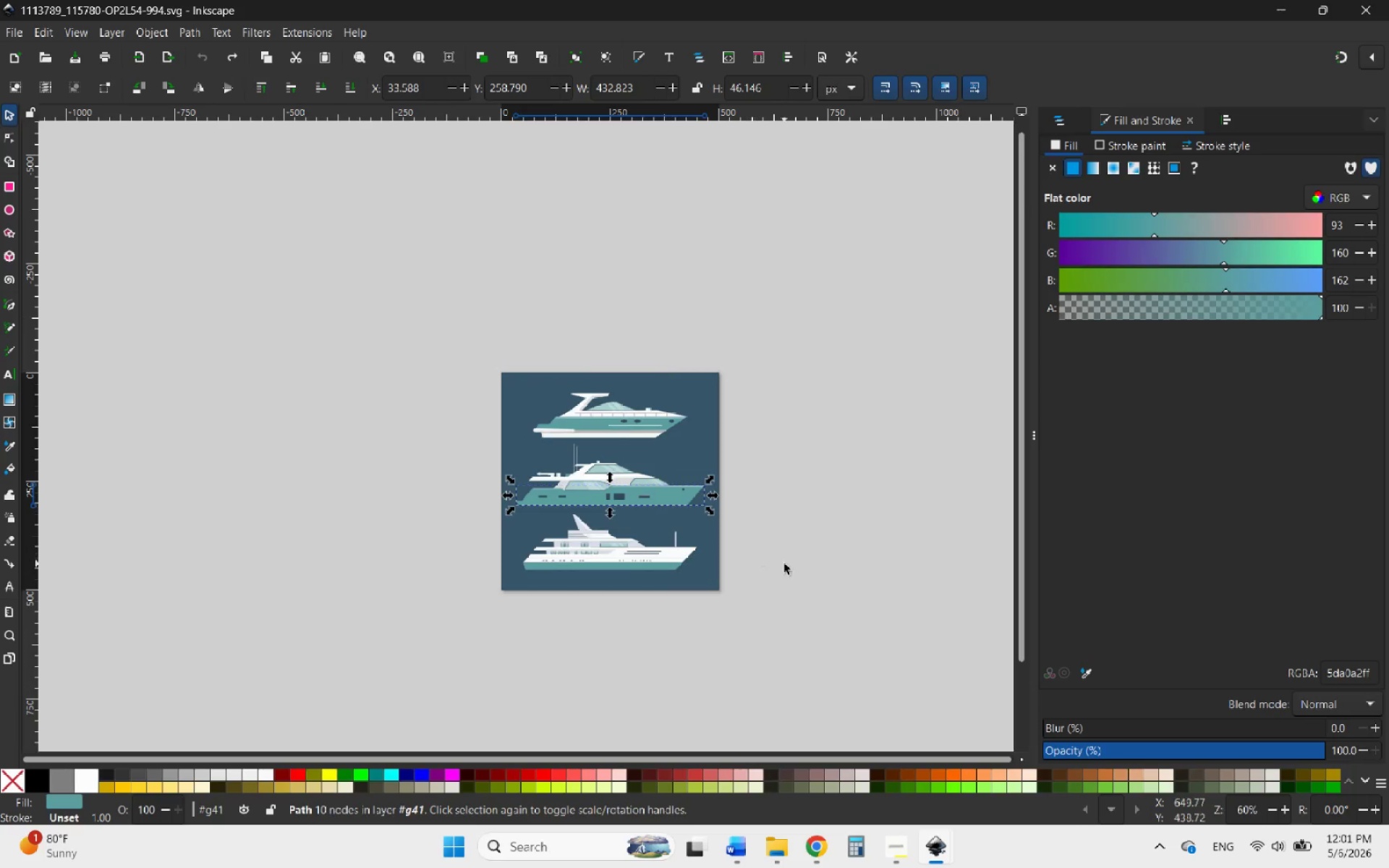 
left_click([784, 563])
 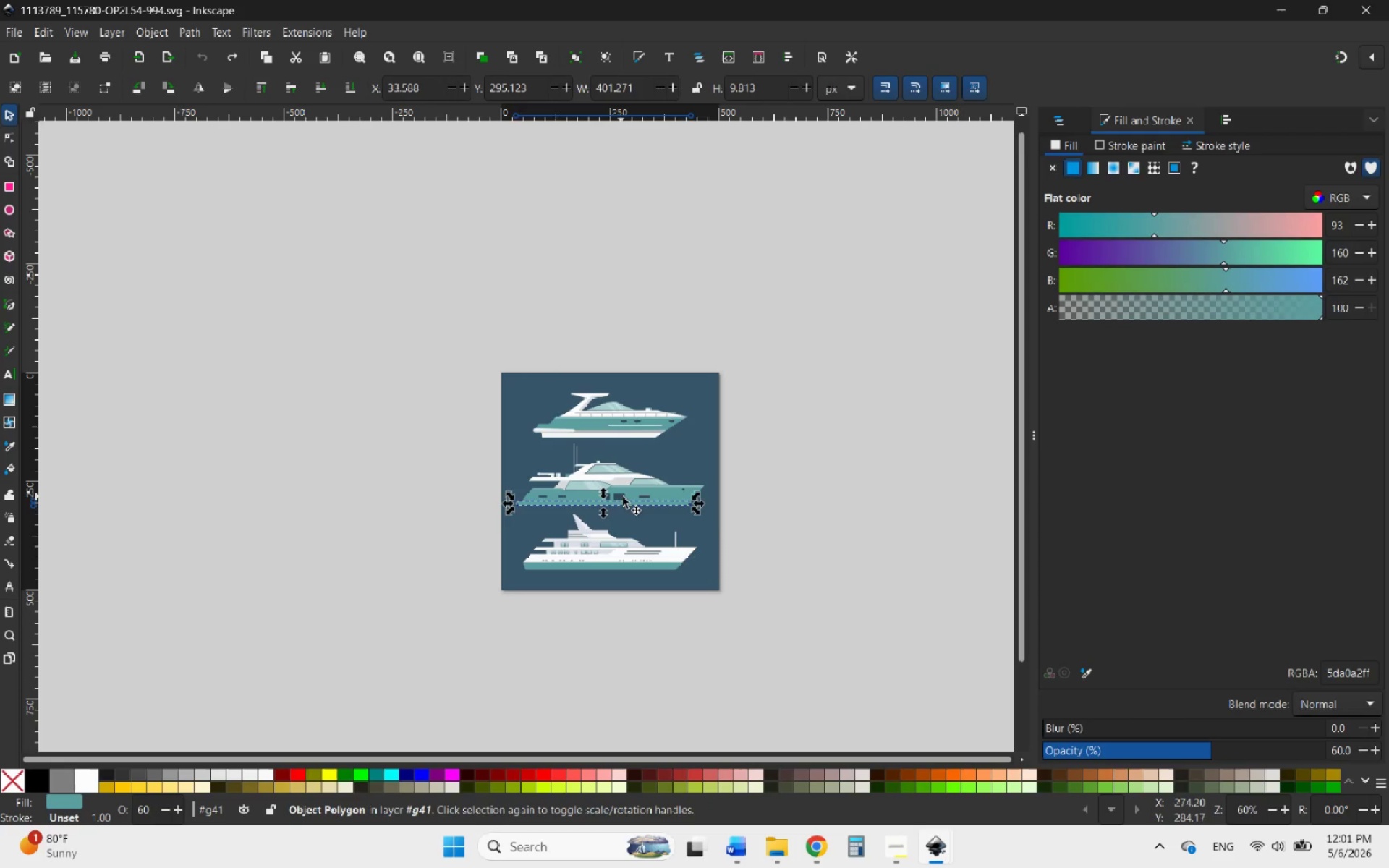 
double_click([762, 544])
 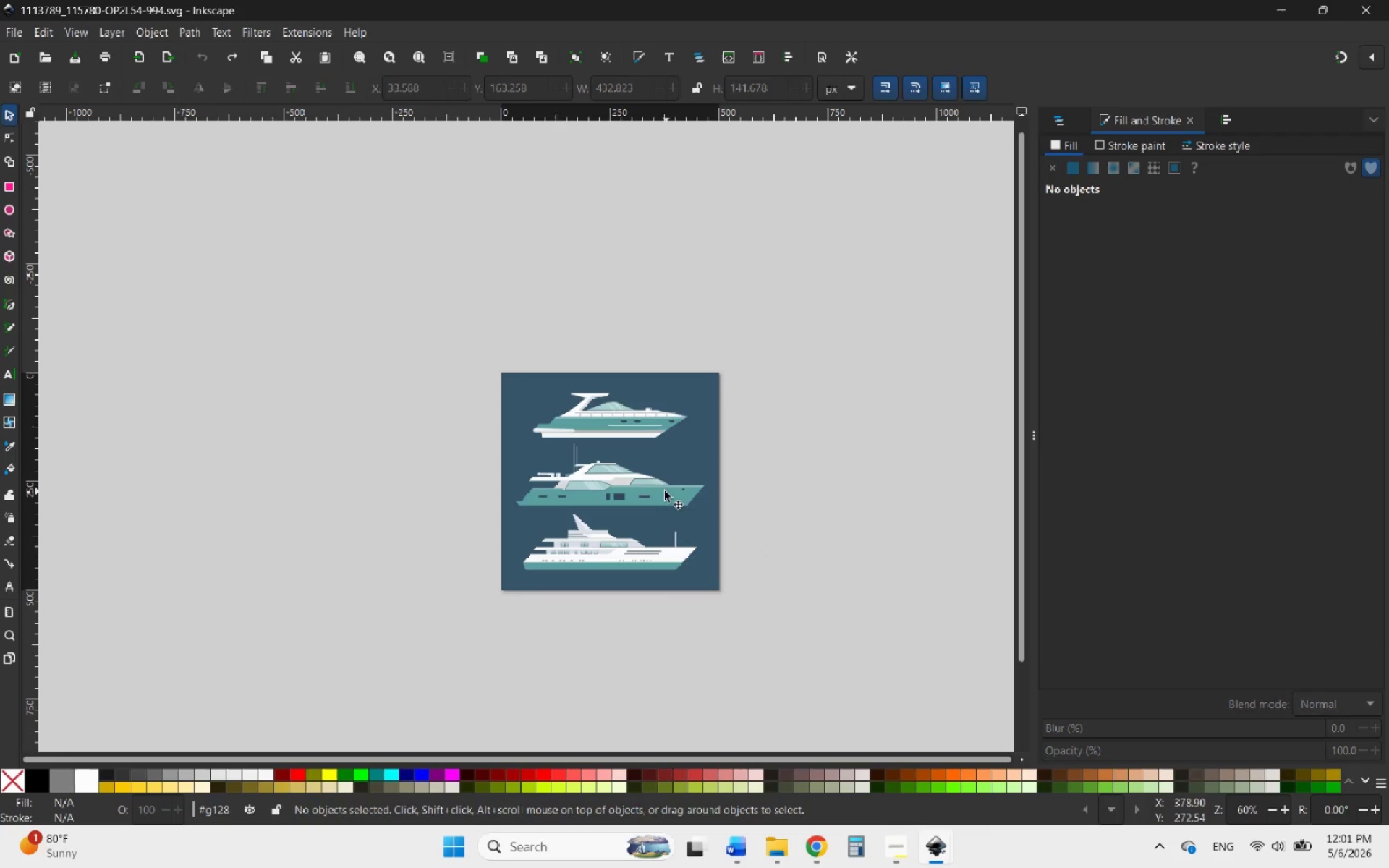 
left_click([663, 490])
 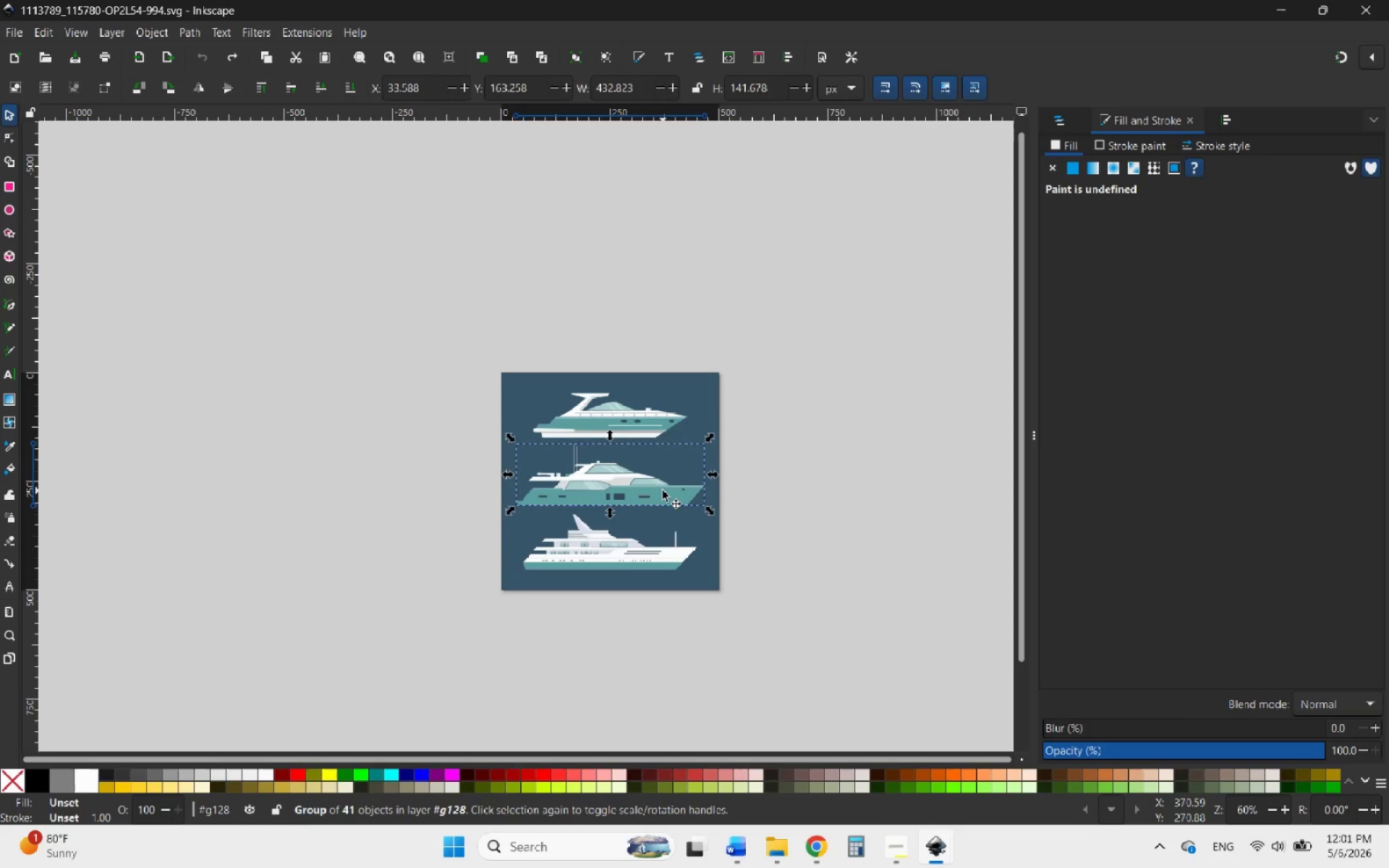 
hold_key(key=ControlLeft, duration=1.11)
scroll: coordinate [663, 490], scroll_direction: up, amount: 3.0
 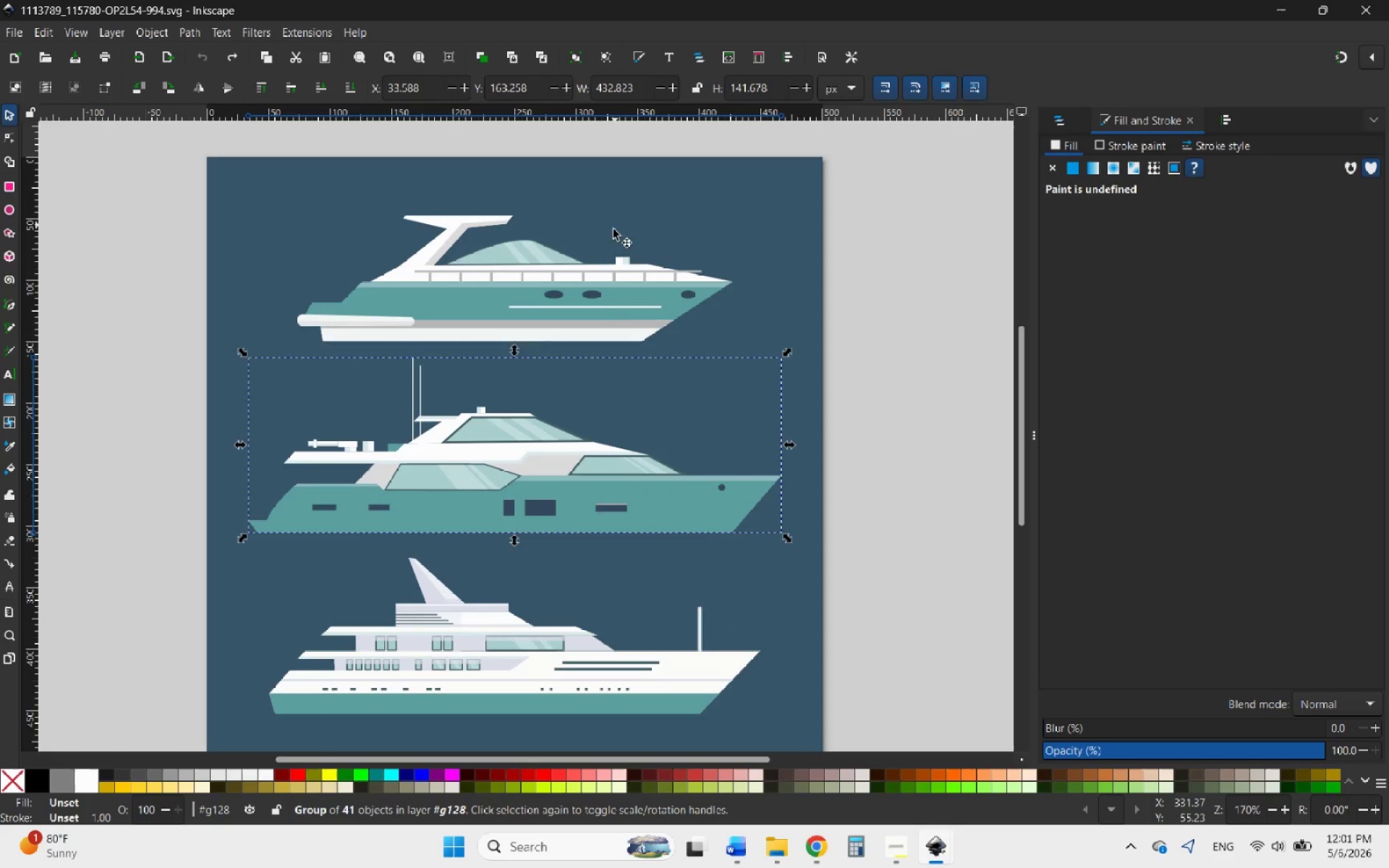 
key(Control+C)
 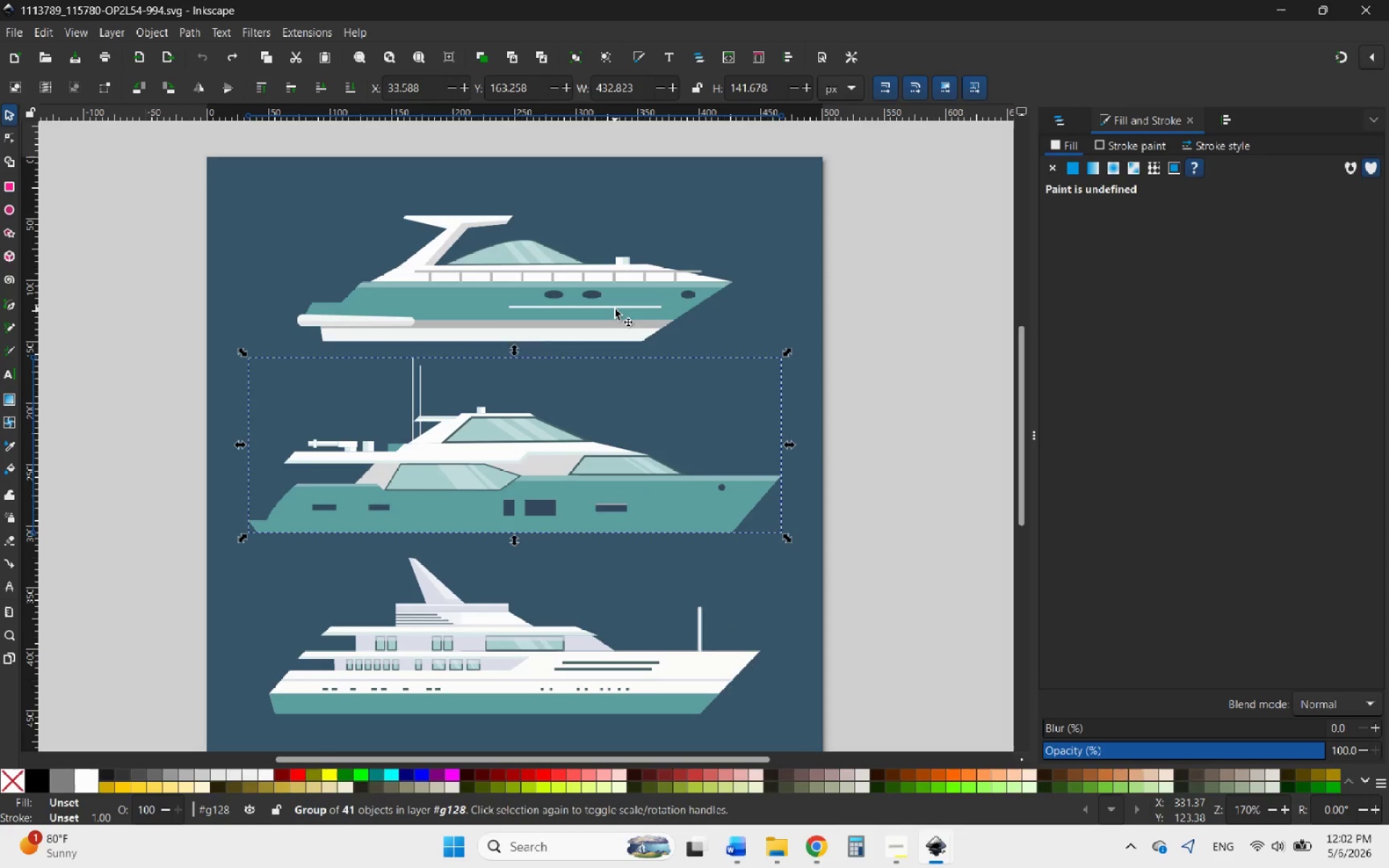 
key(Control+C)
 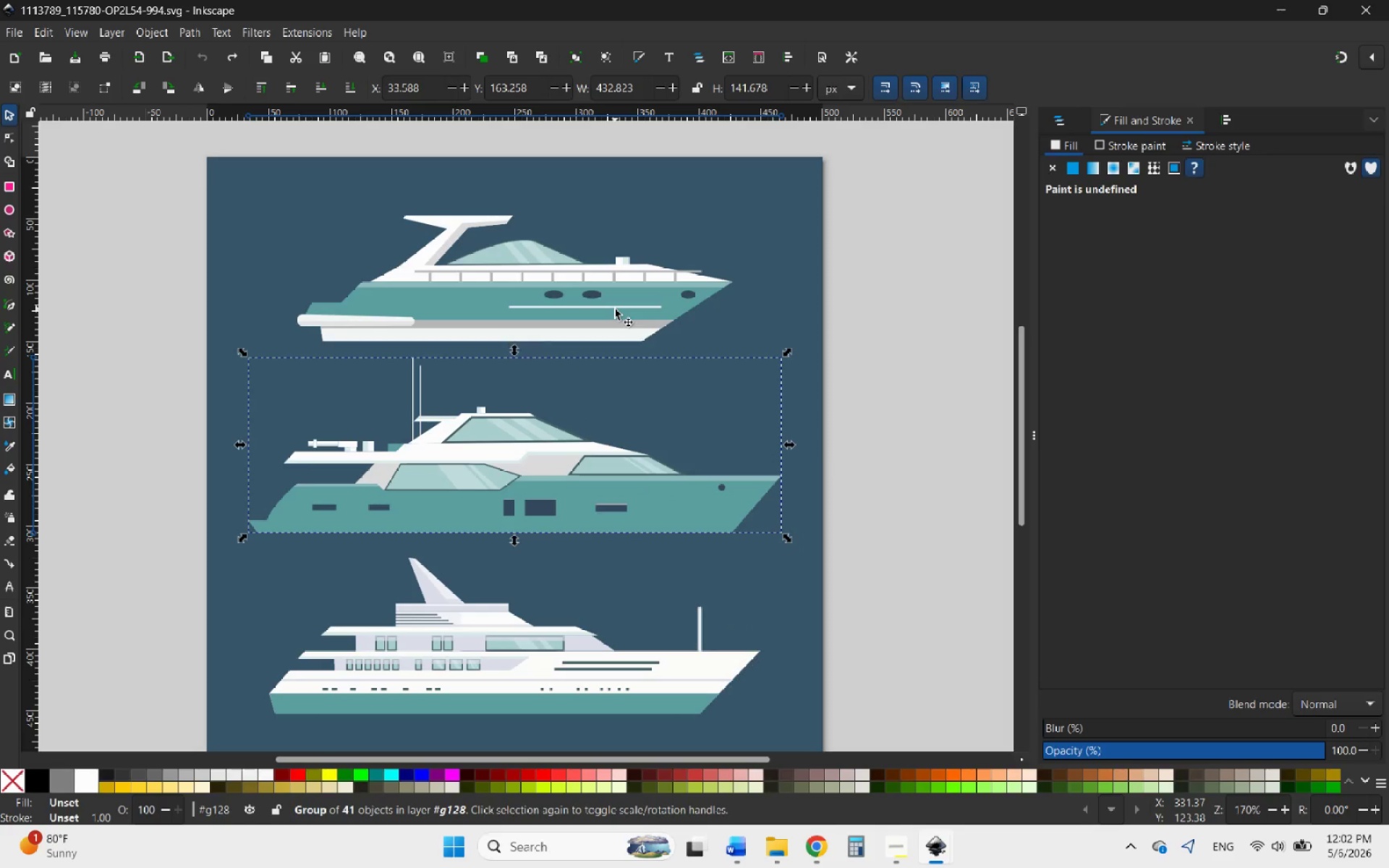 
key(Control+C)
 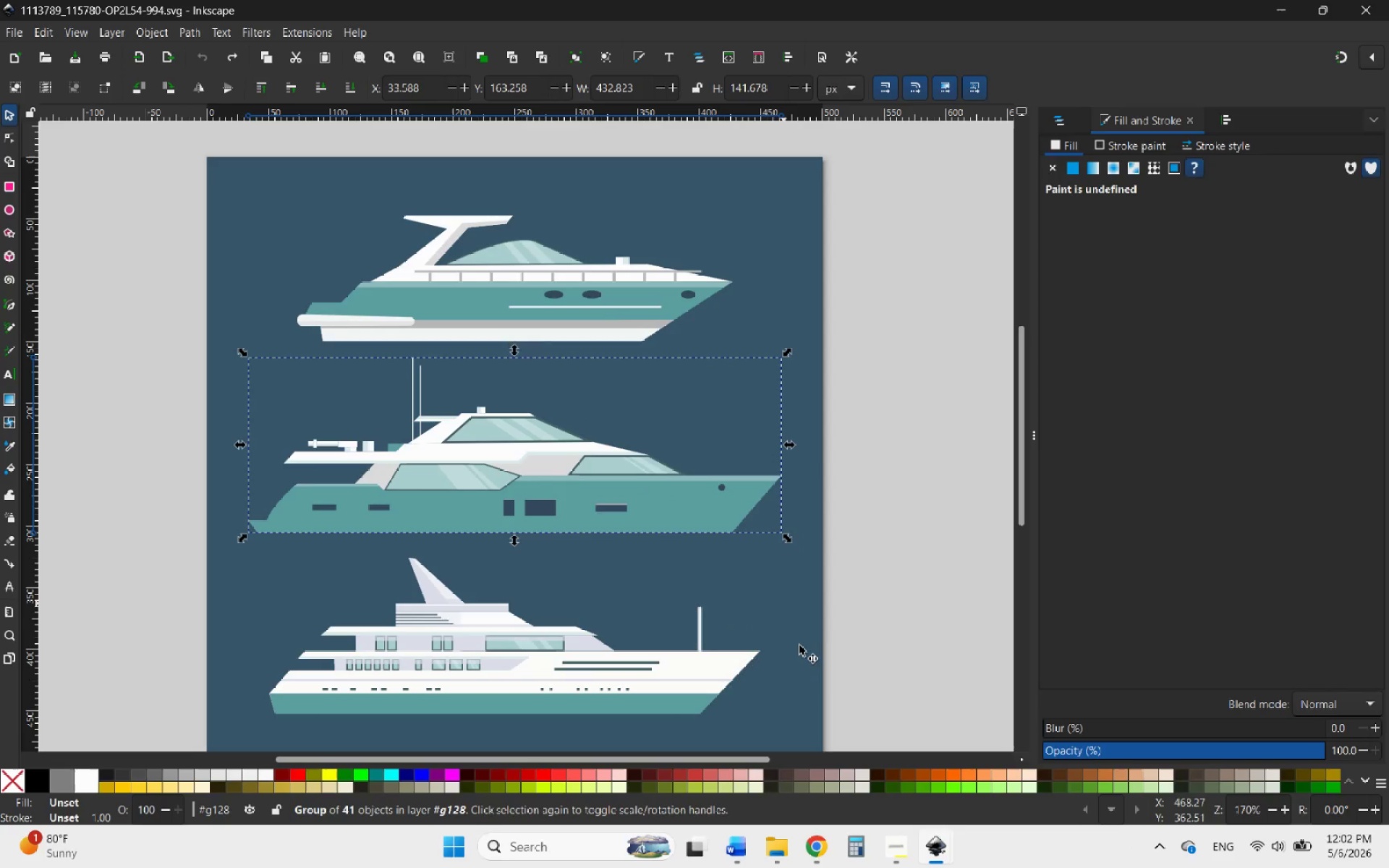 
left_click([934, 845])
 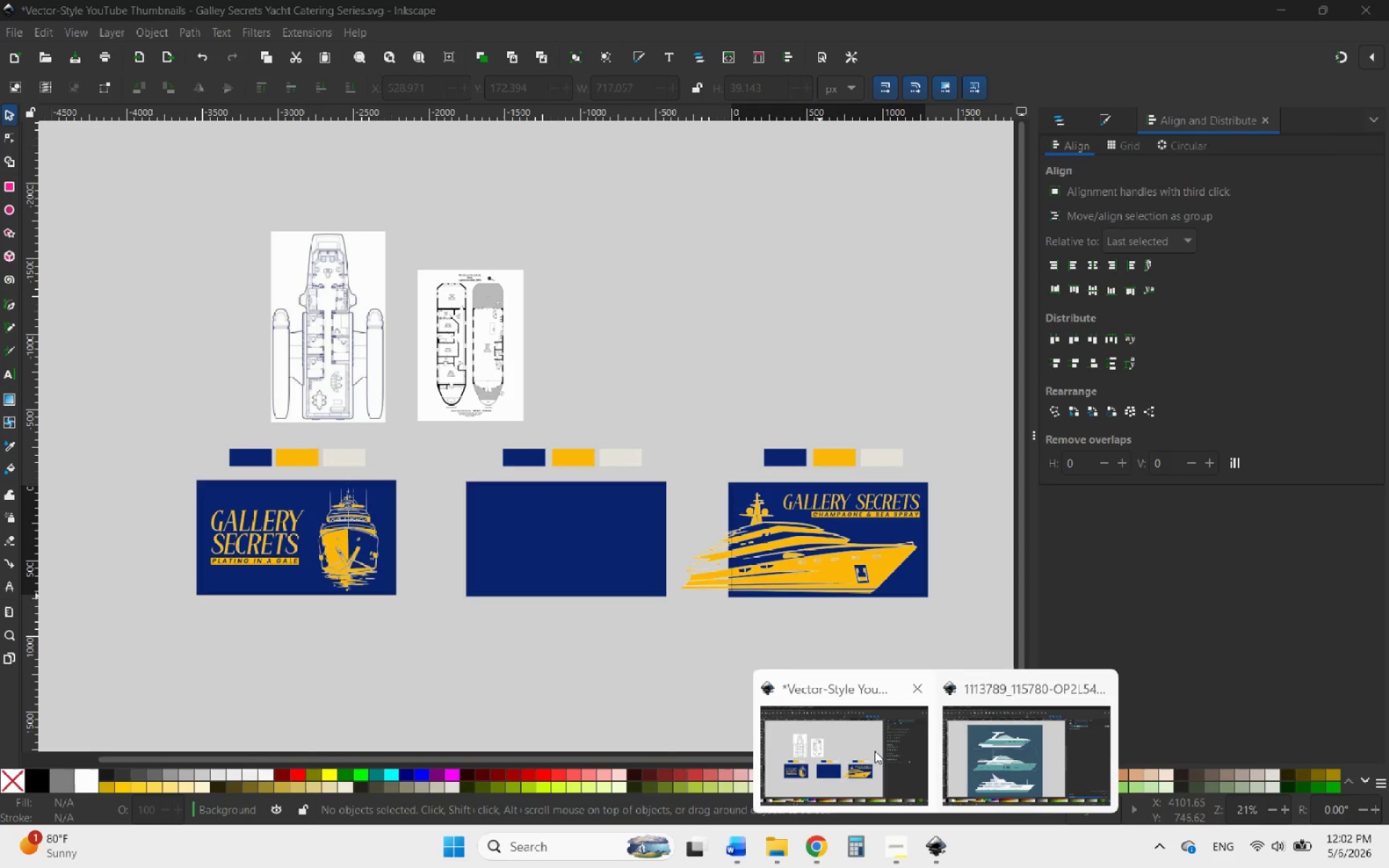 
left_click([874, 751])
 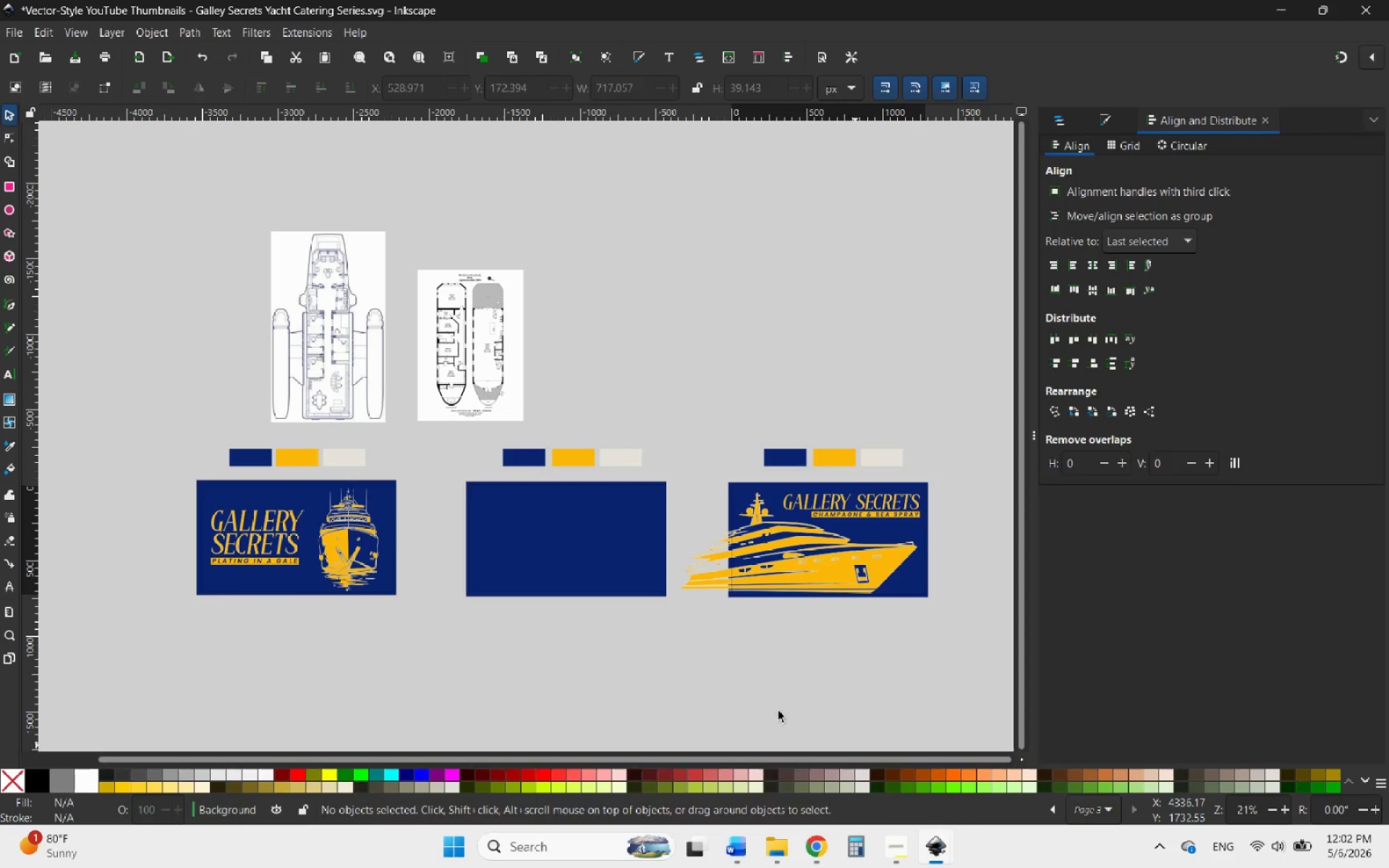 
key(Control+V)
 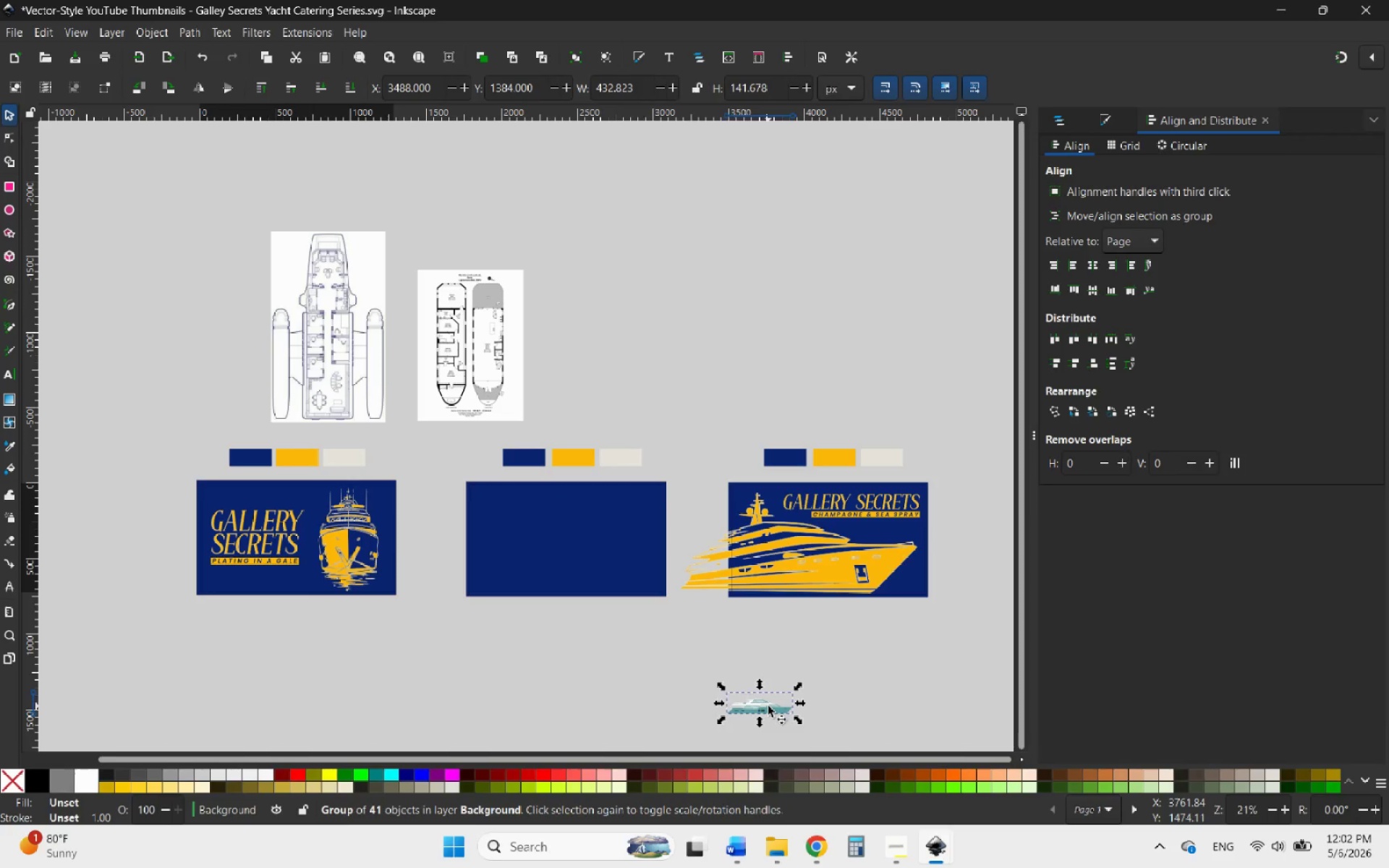 
left_click_drag(start_coordinate=[768, 706], to_coordinate=[594, 389])
 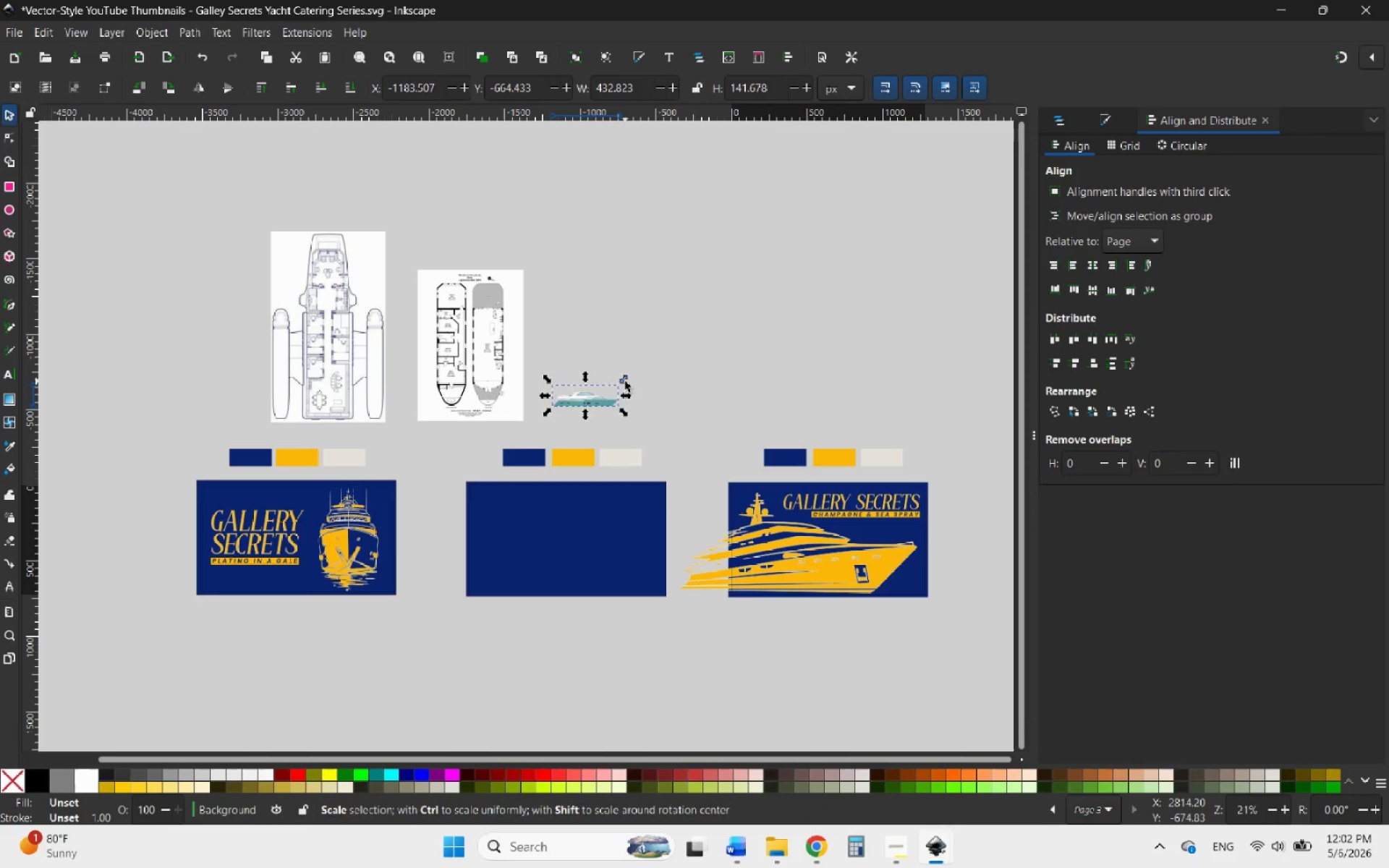 
hold_key(key=ControlLeft, duration=2.34)
left_click_drag(start_coordinate=[625, 381], to_coordinate=[797, 288])
 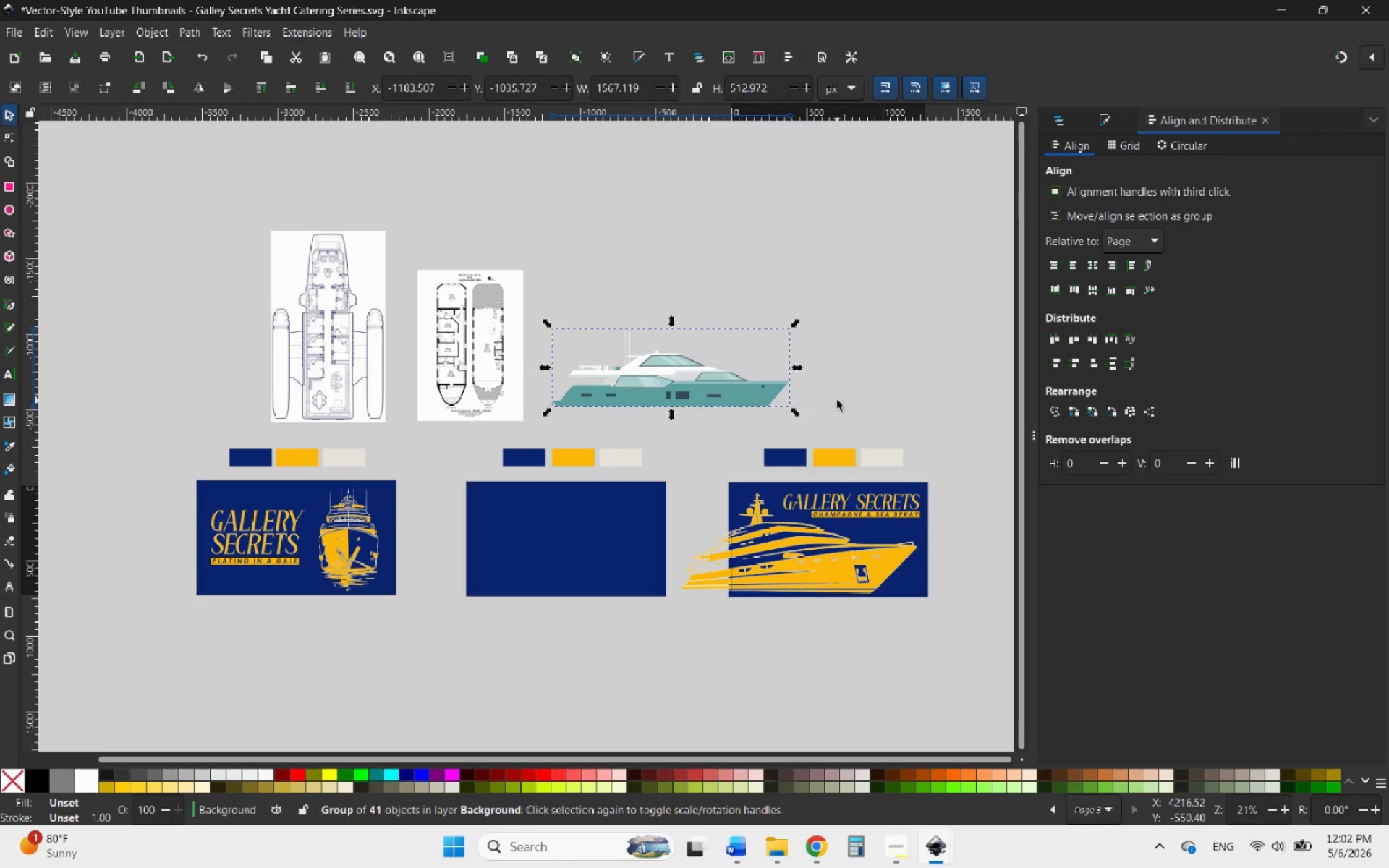 
left_click([837, 400])
 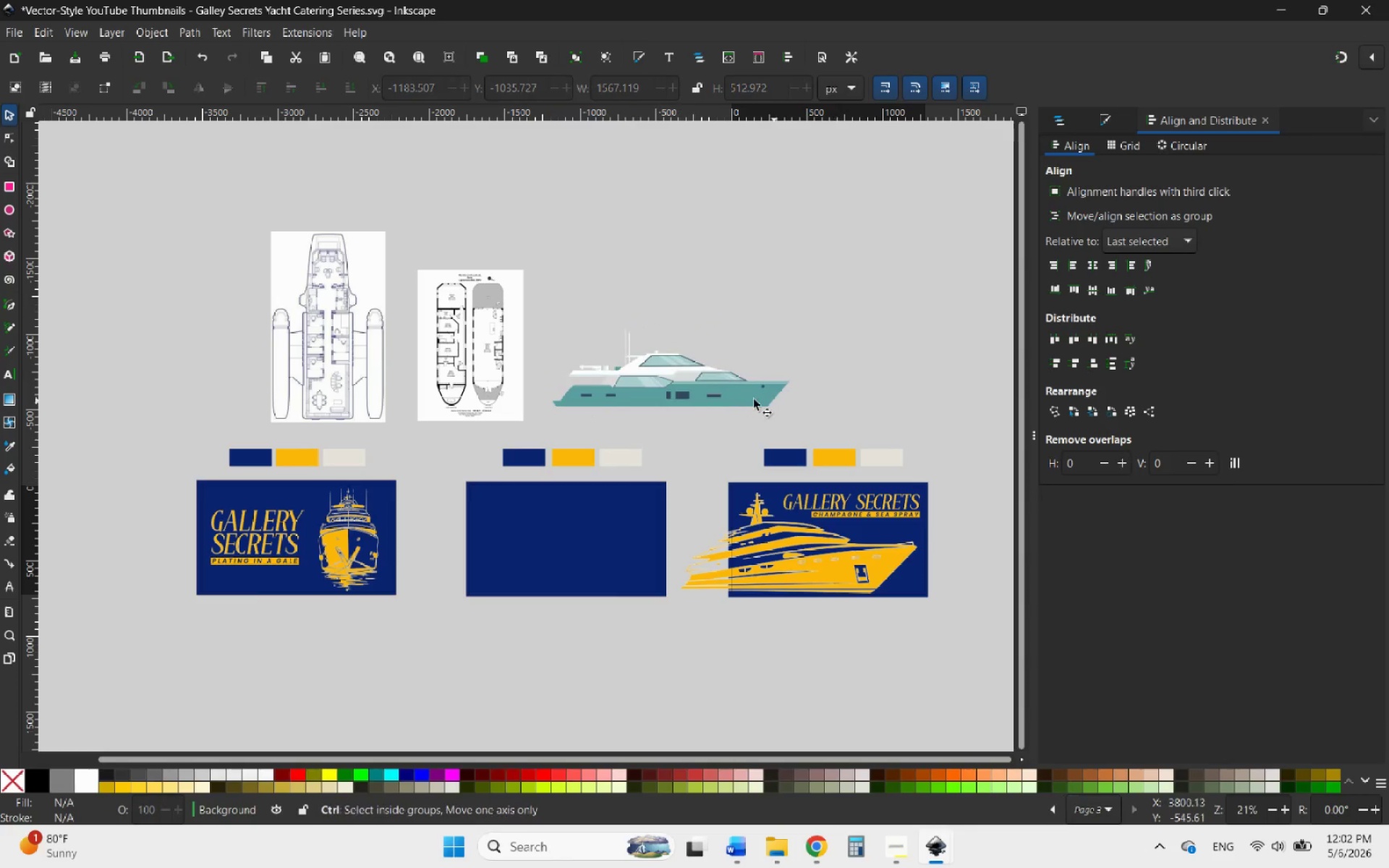 
hold_key(key=ControlLeft, duration=3.69)
scroll: coordinate [707, 393], scroll_direction: up, amount: 6.0
 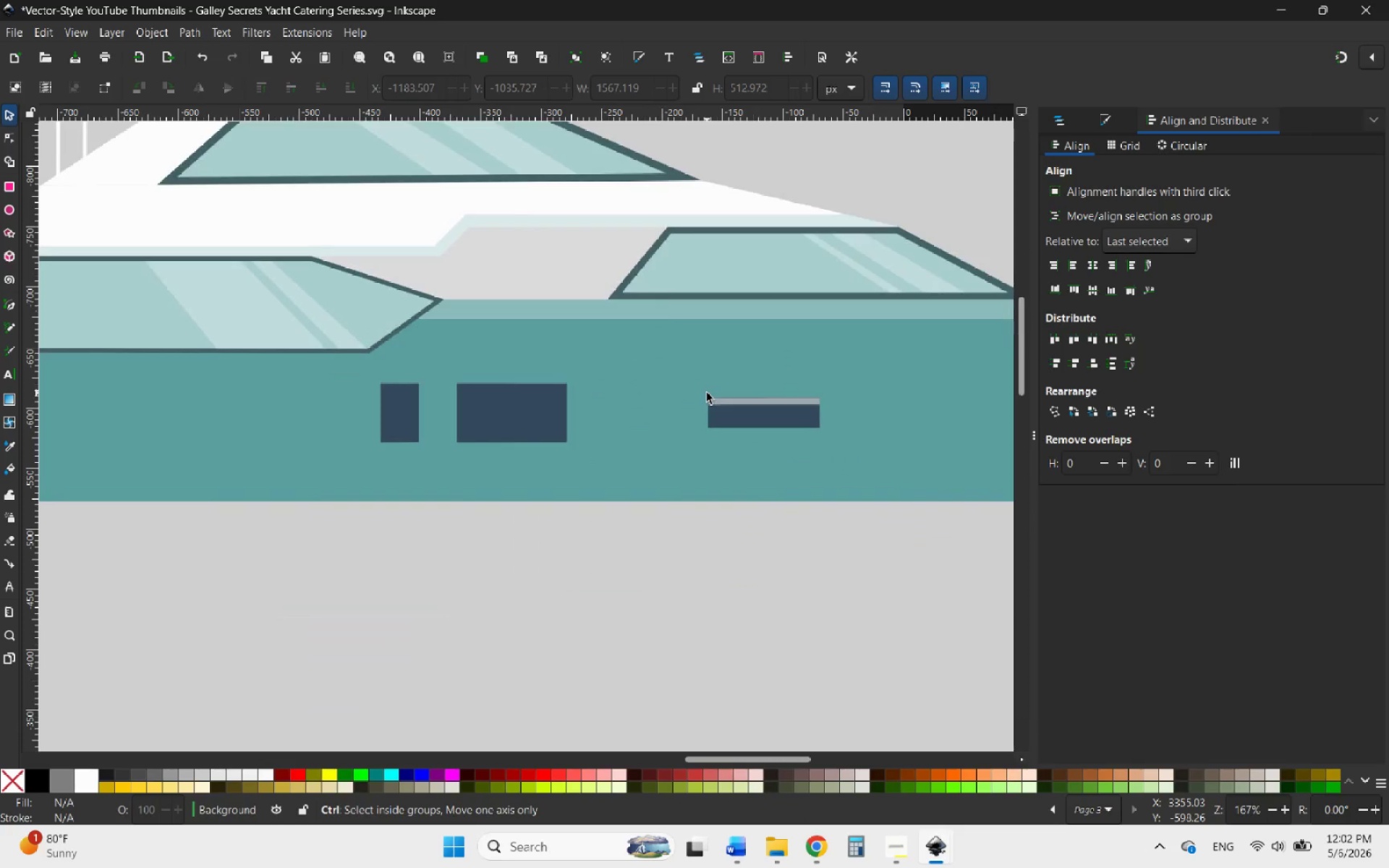 
scroll: coordinate [641, 299], scroll_direction: down, amount: 4.0
 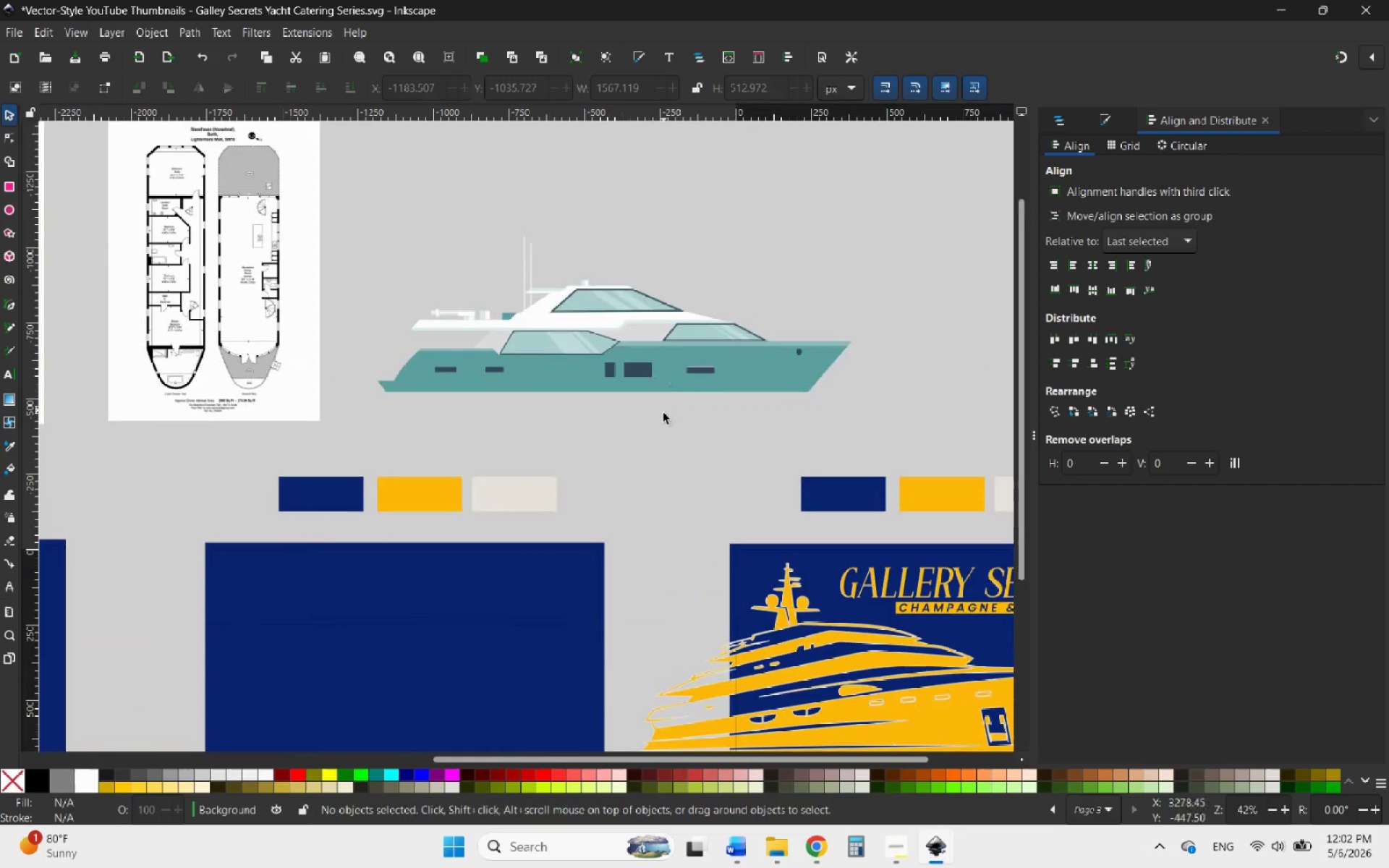 
left_click([663, 415])
 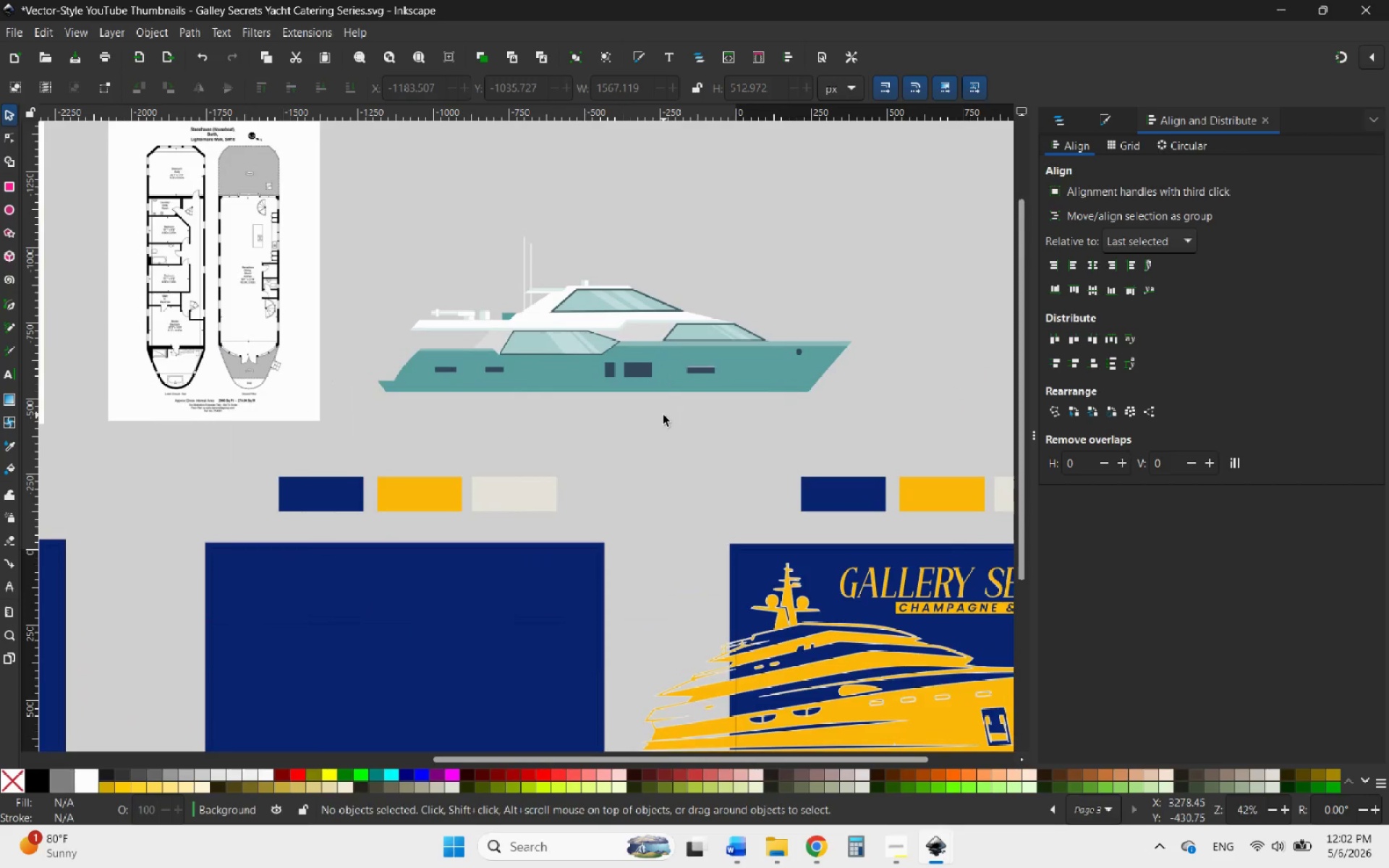 
right_click([663, 415])
 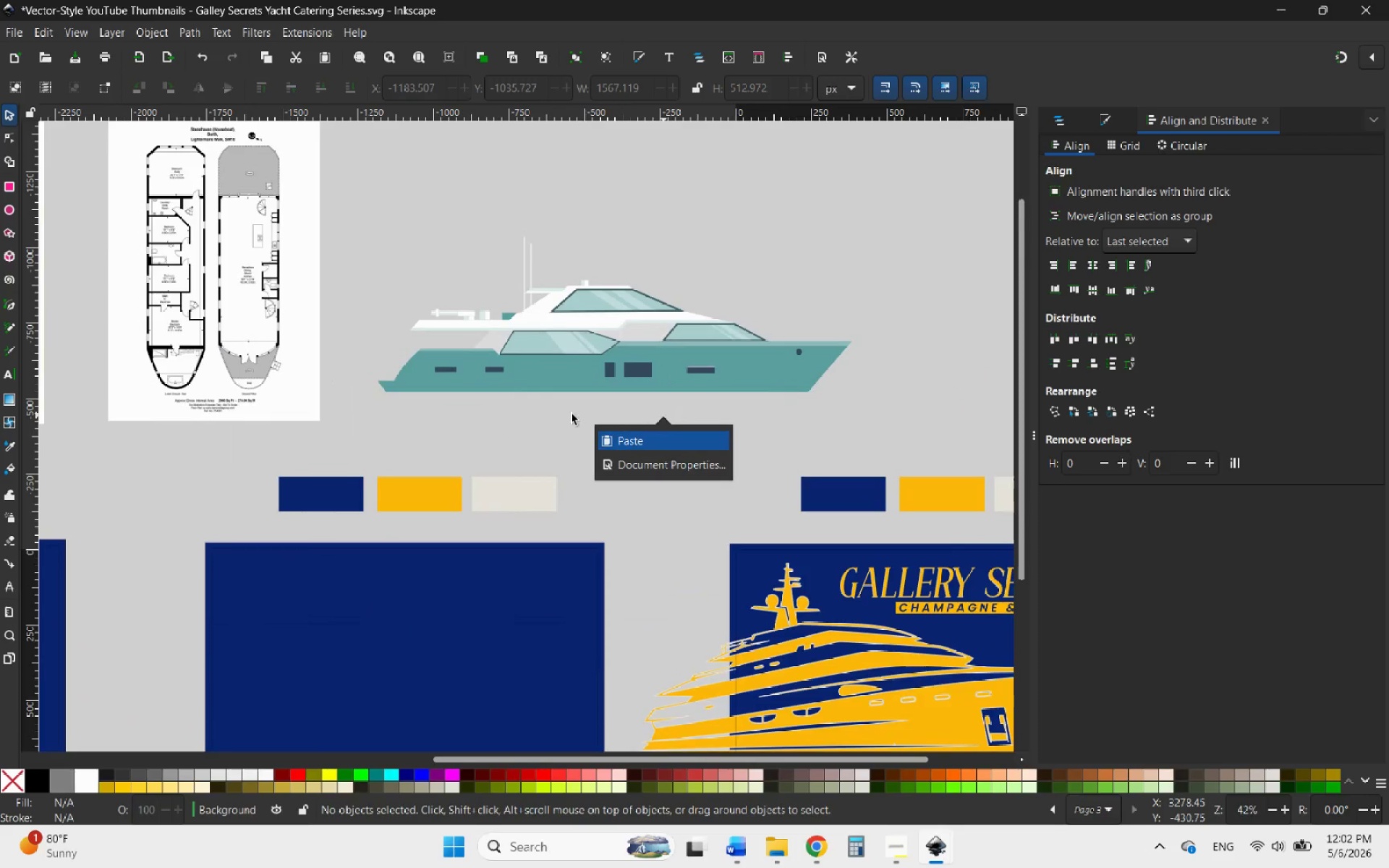 
left_click([558, 414])
 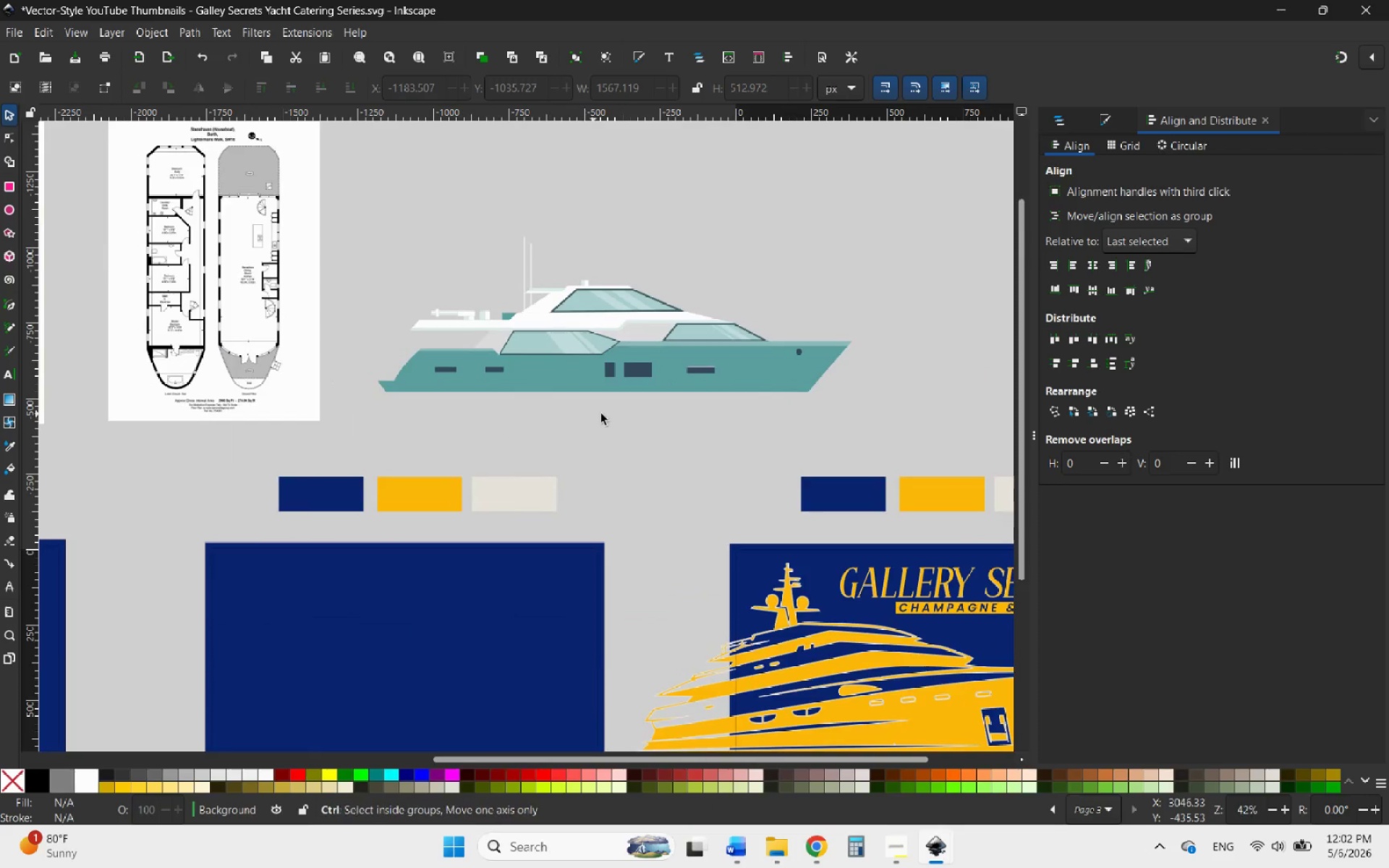 
hold_key(key=ControlLeft, duration=0.69)
scroll: coordinate [607, 414], scroll_direction: down, amount: 3.0
 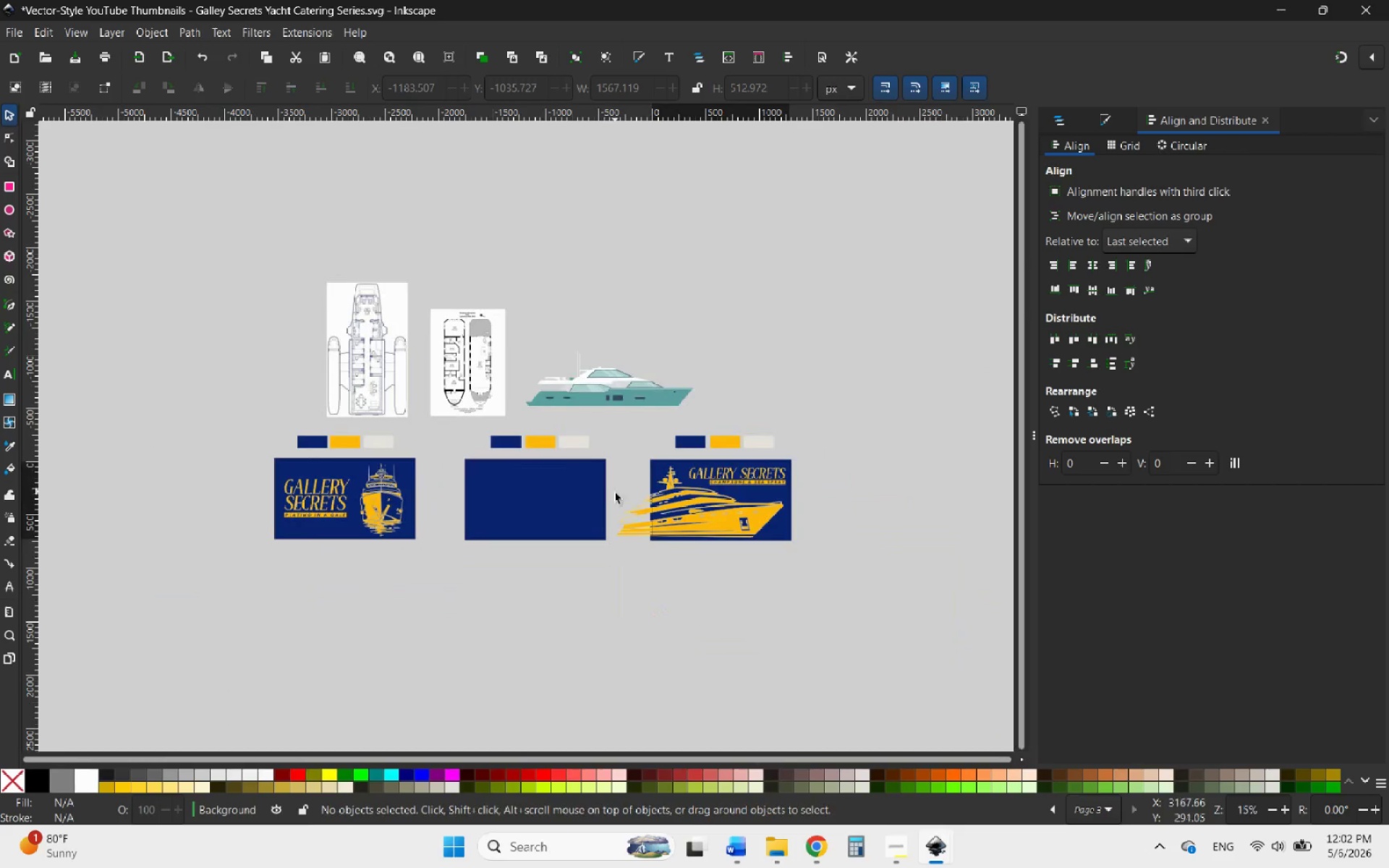 
hold_key(key=ControlLeft, duration=0.64)
scroll: coordinate [615, 504], scroll_direction: up, amount: 2.0
 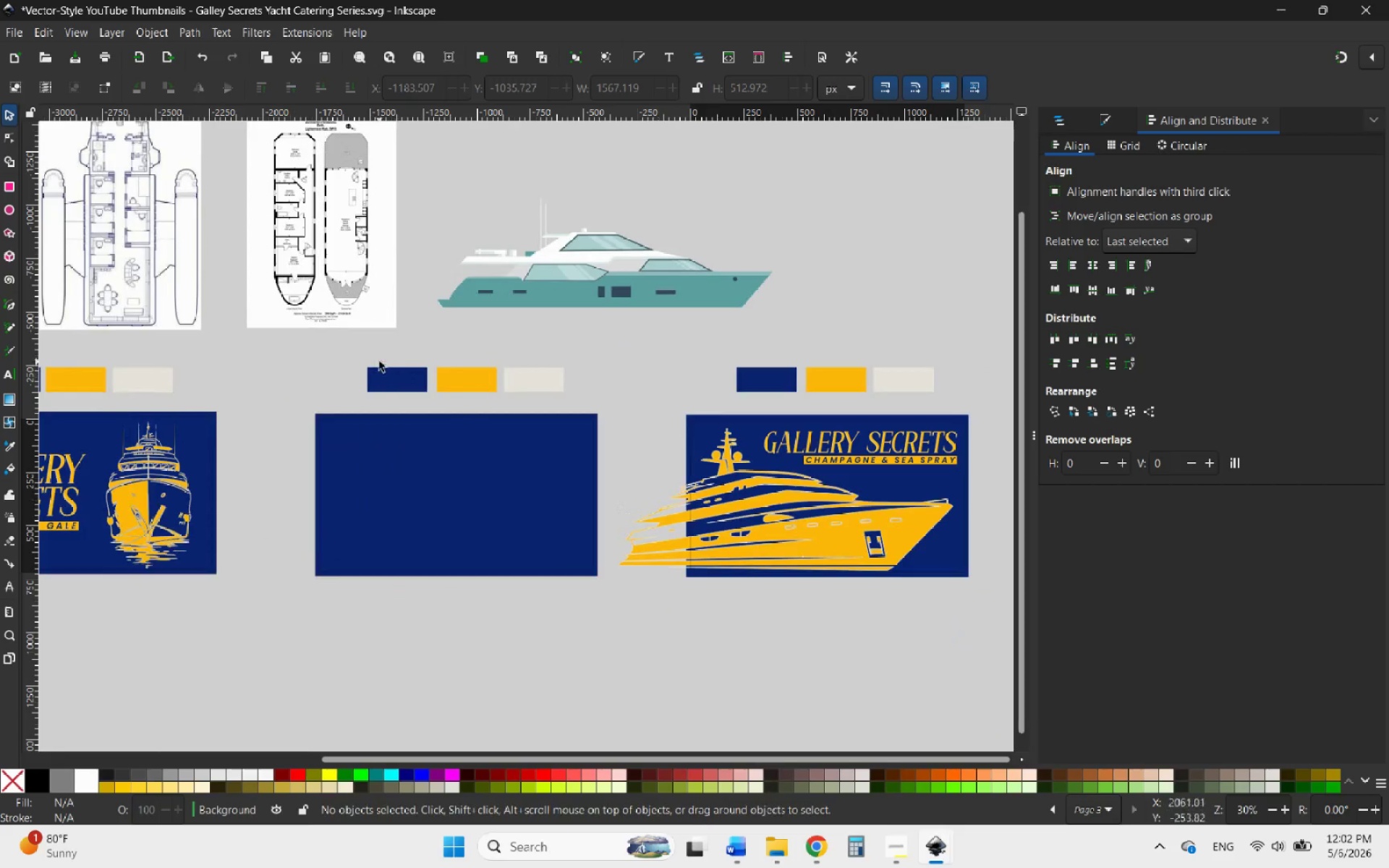 
left_click([344, 292])
 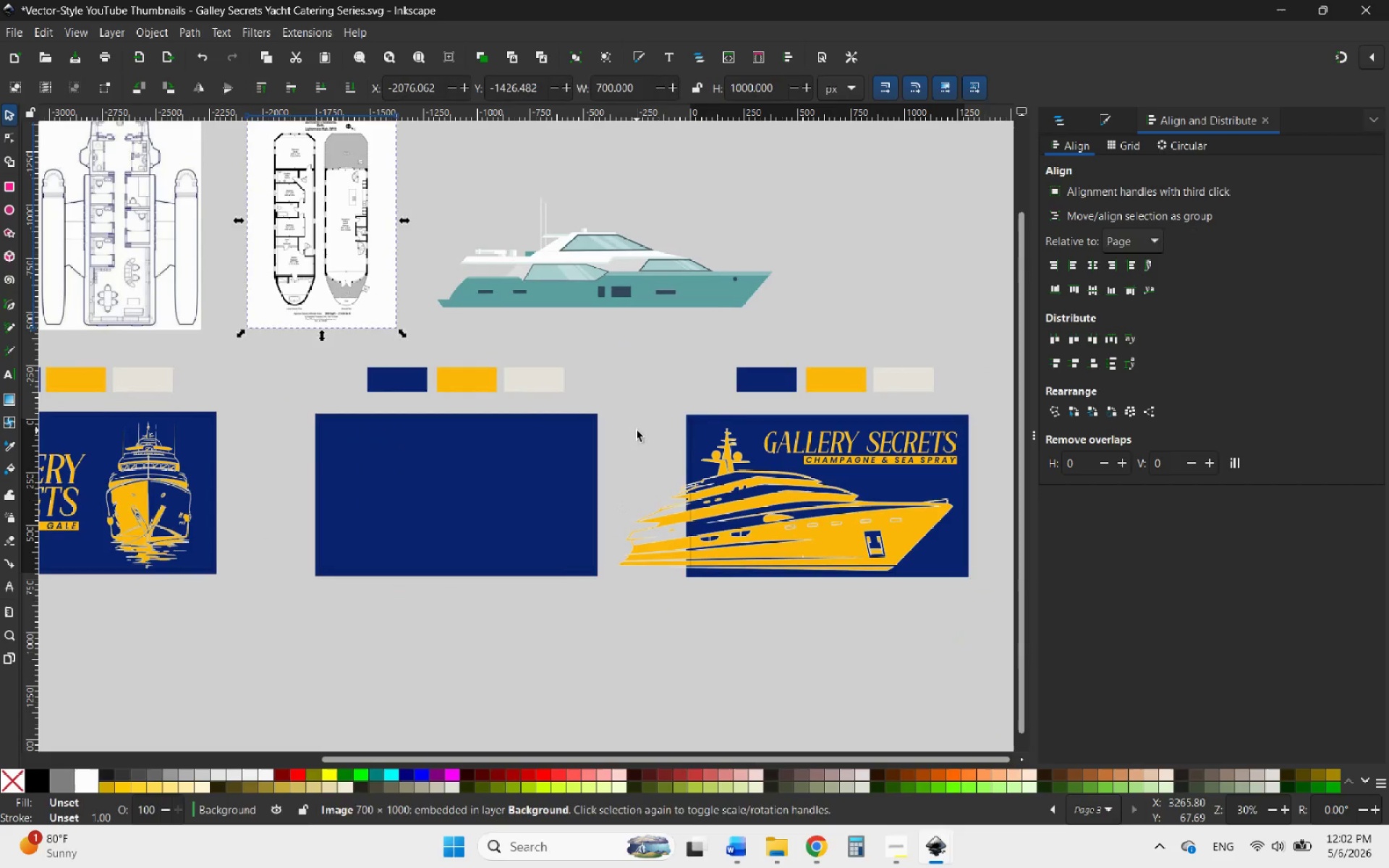 
left_click([637, 431])
 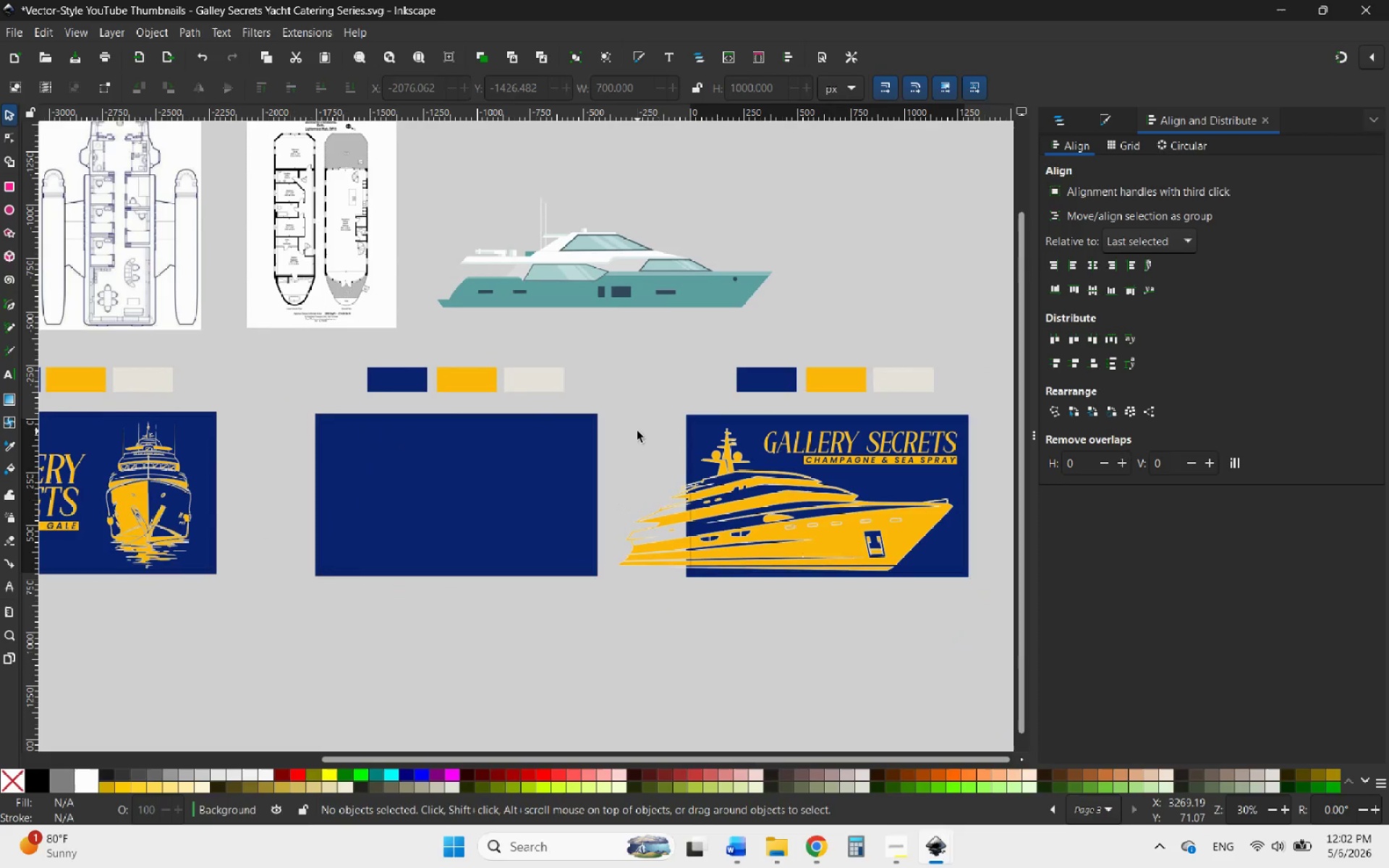 
wait(9.12)
 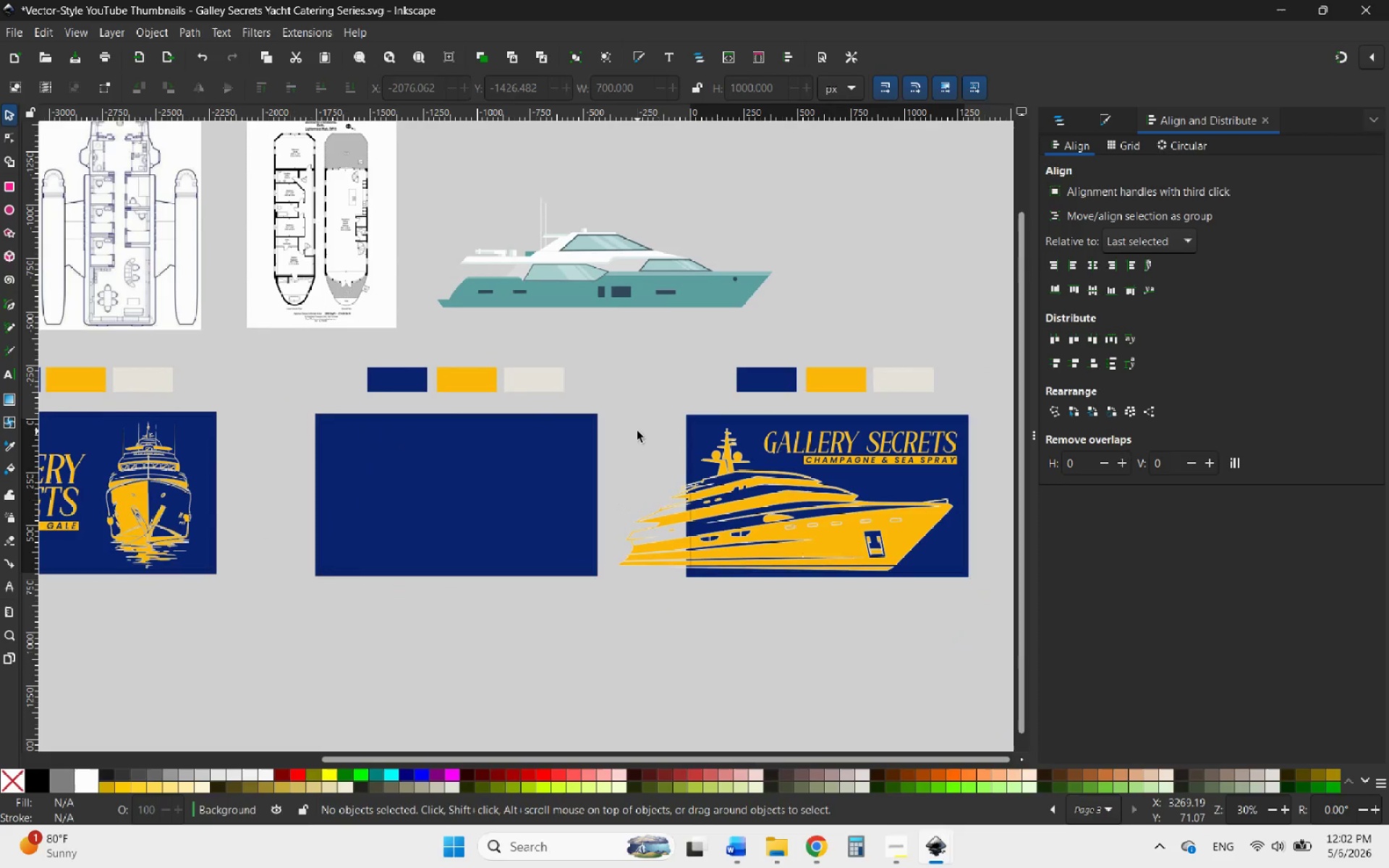 
hold_key(key=ControlLeft, duration=3.03)
scroll: coordinate [675, 413], scroll_direction: up, amount: 5.0
 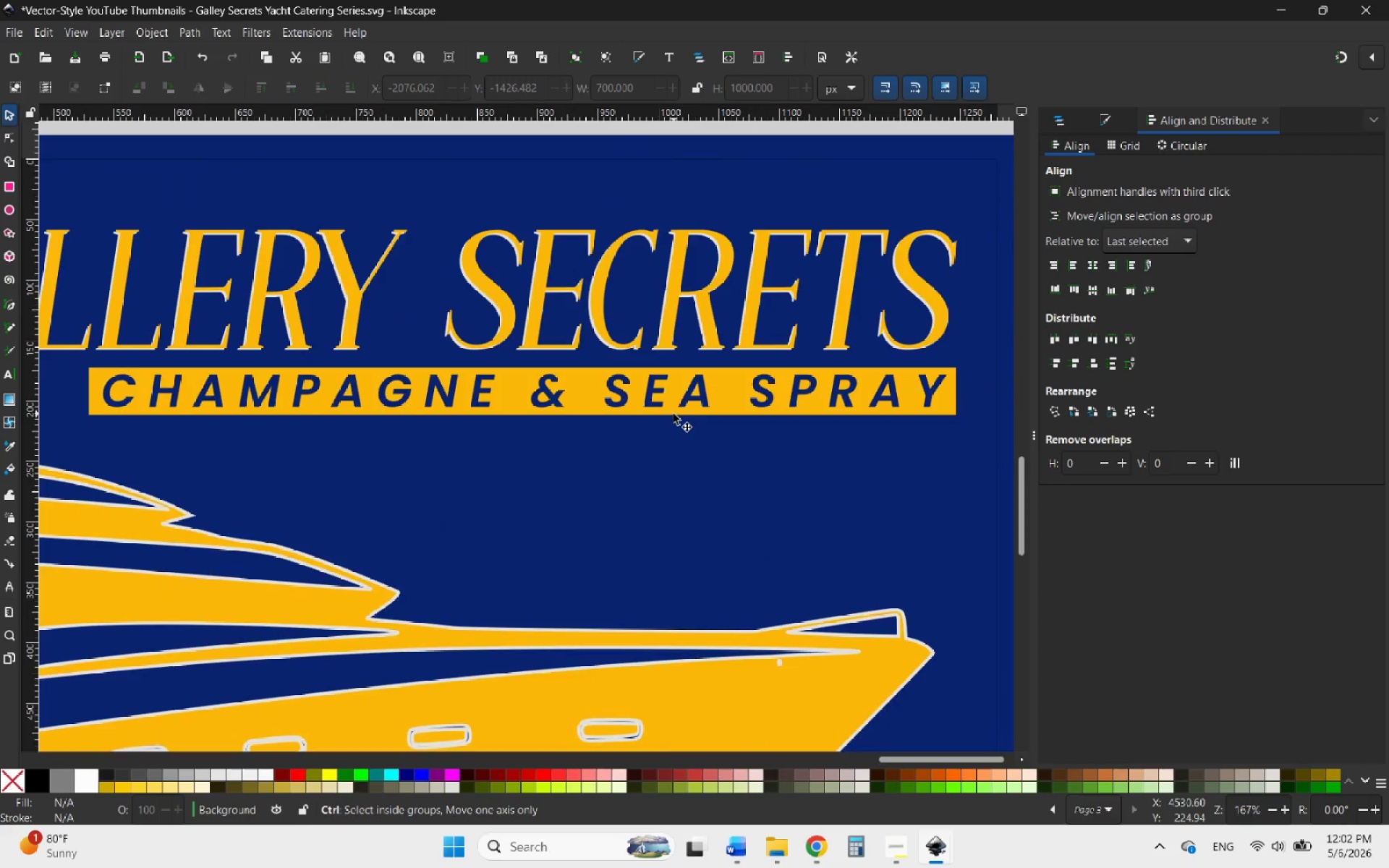 
scroll: coordinate [665, 413], scroll_direction: down, amount: 1.0
 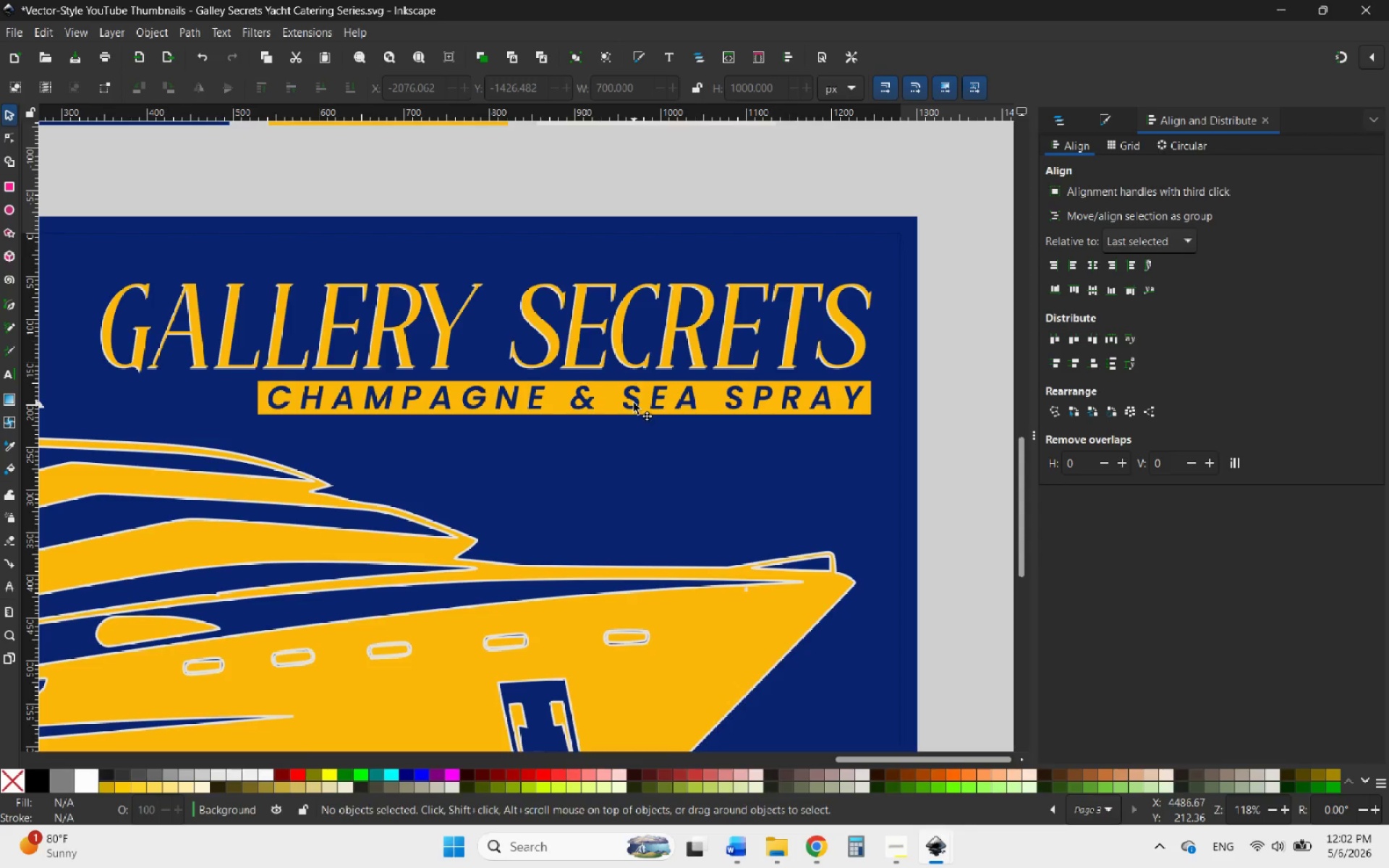 
double_click([634, 403])
 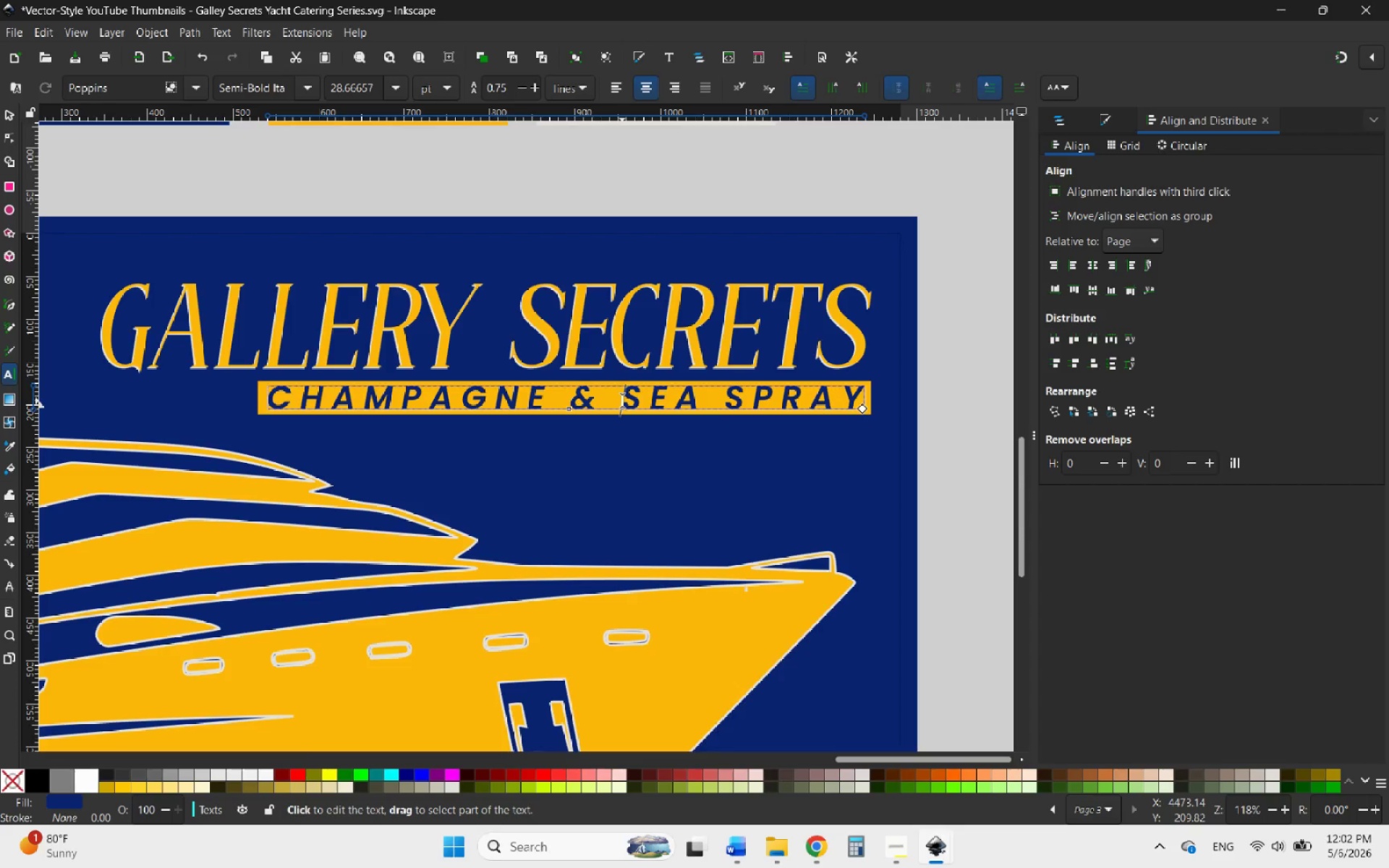 
key(Backspace)
 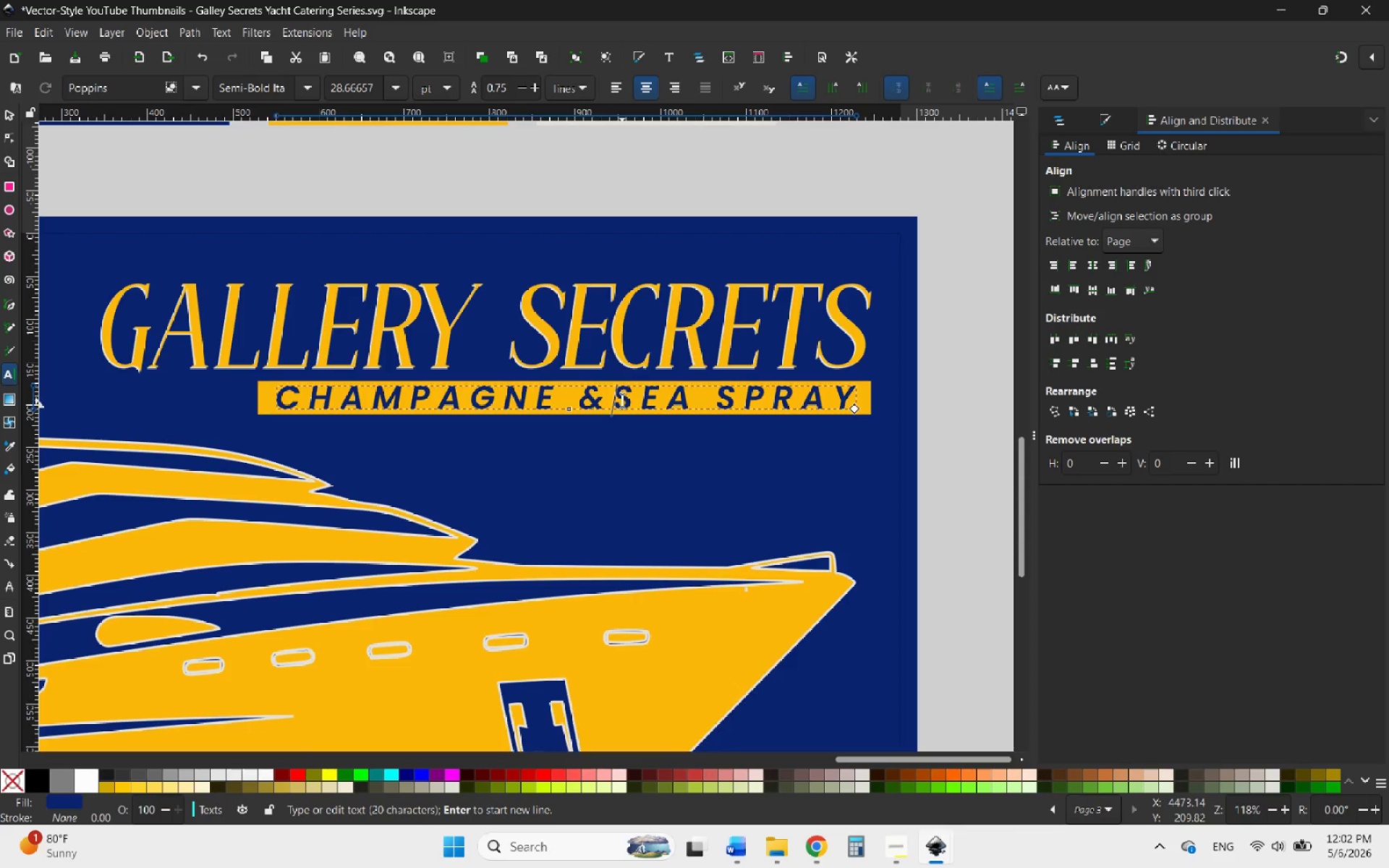 
key(Backspace)
 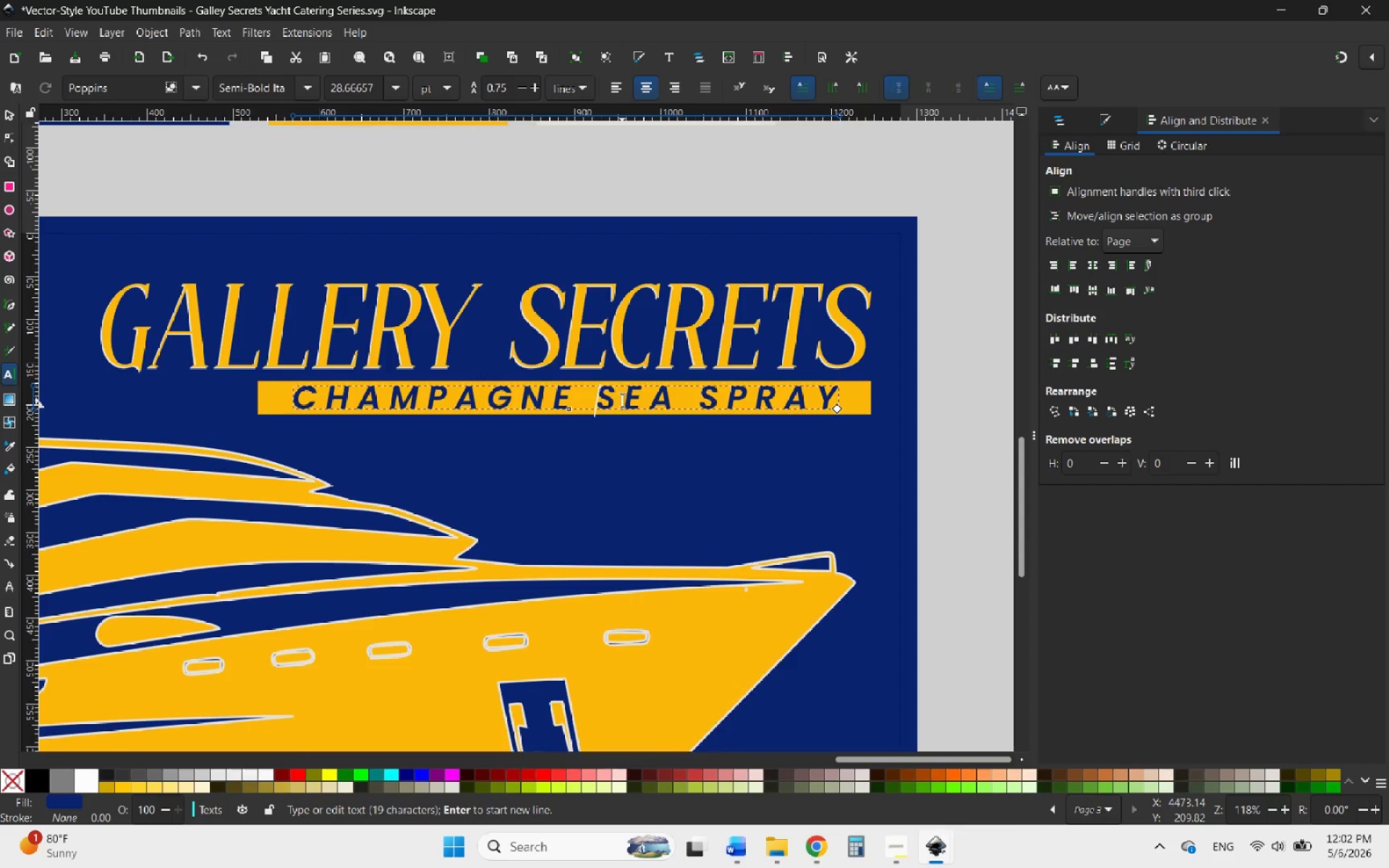 
key(Control+Z)
 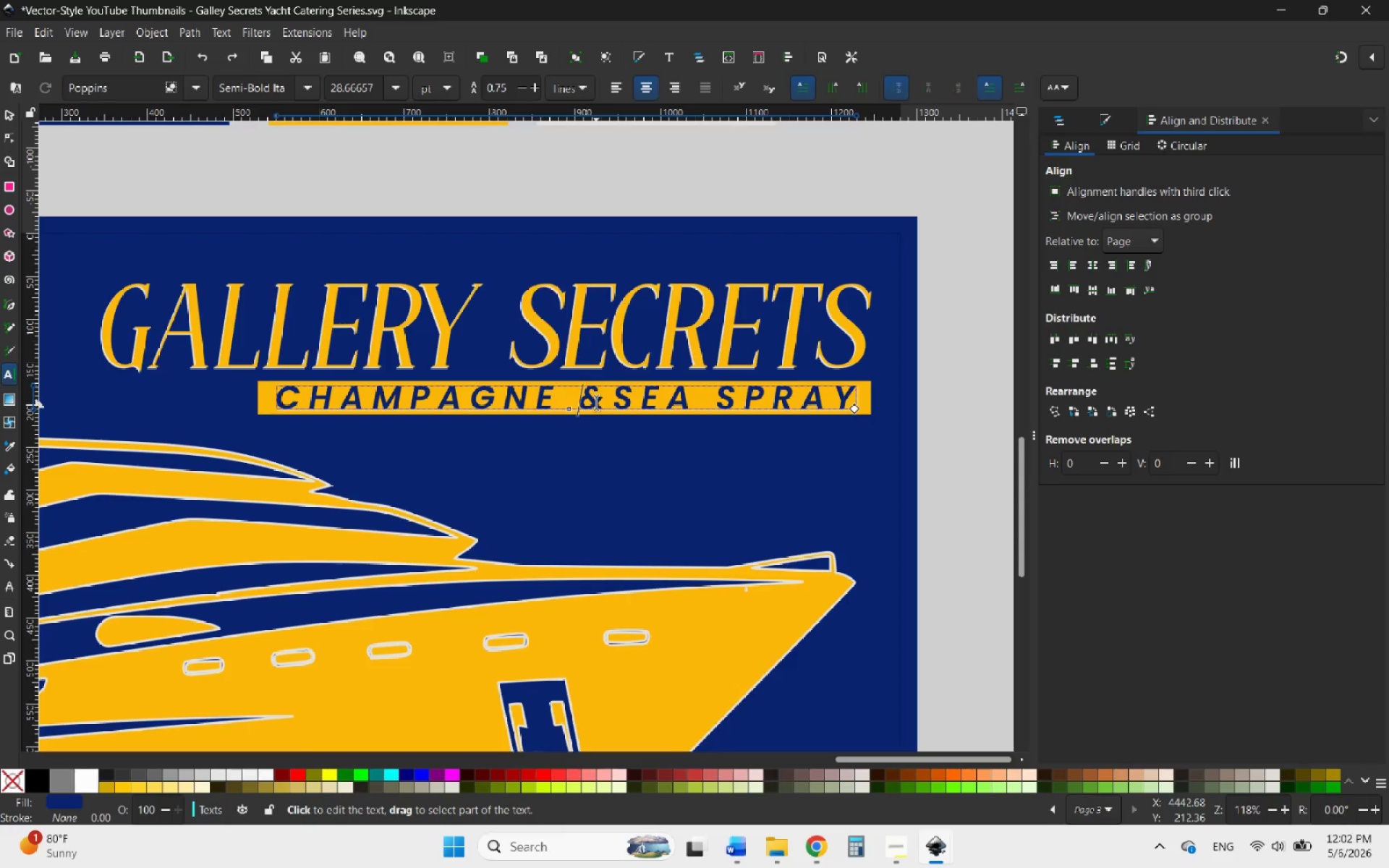 
left_click([606, 401])
 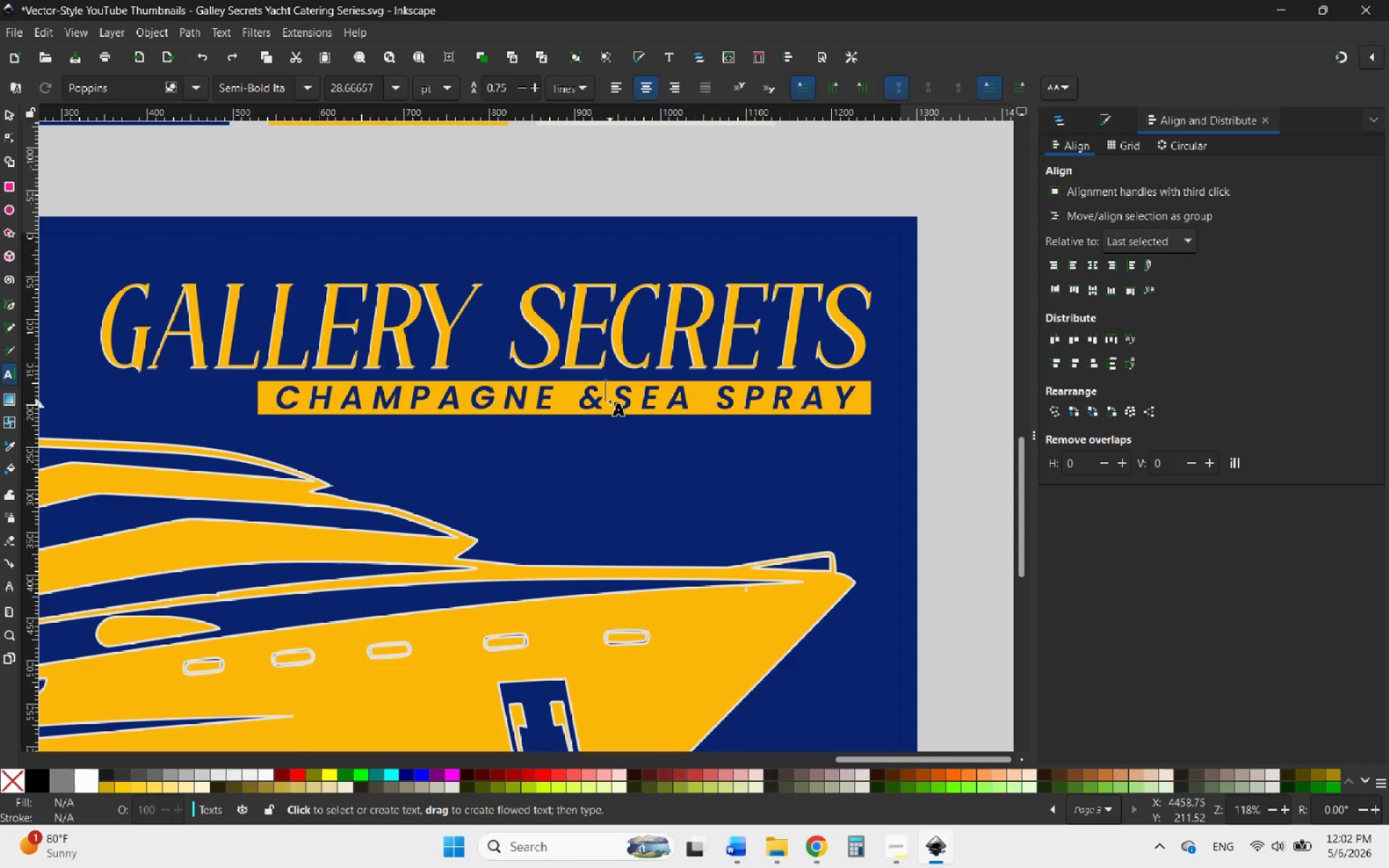 
left_click_drag(start_coordinate=[619, 399], to_coordinate=[577, 399])
 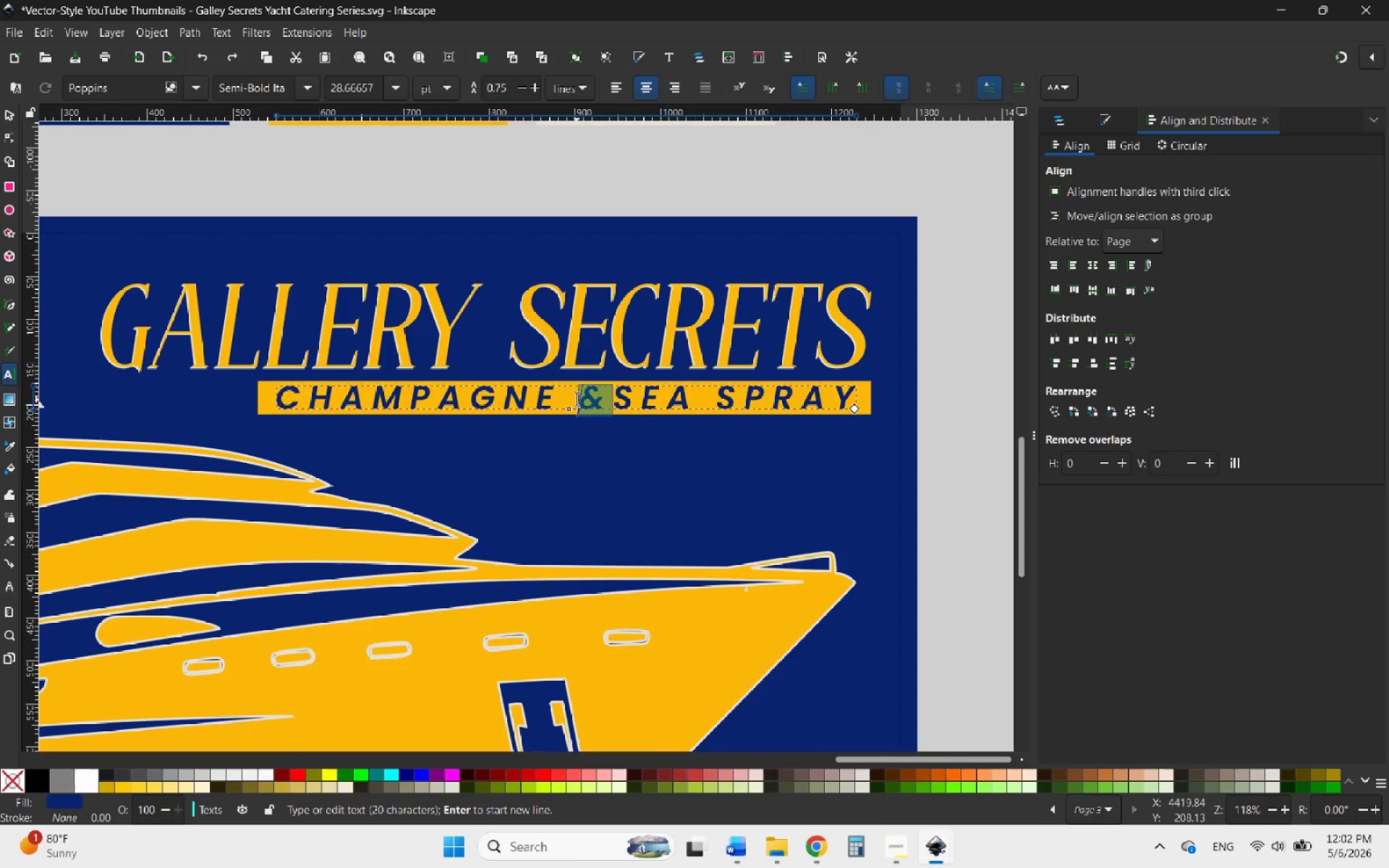 
left_click([577, 399])
 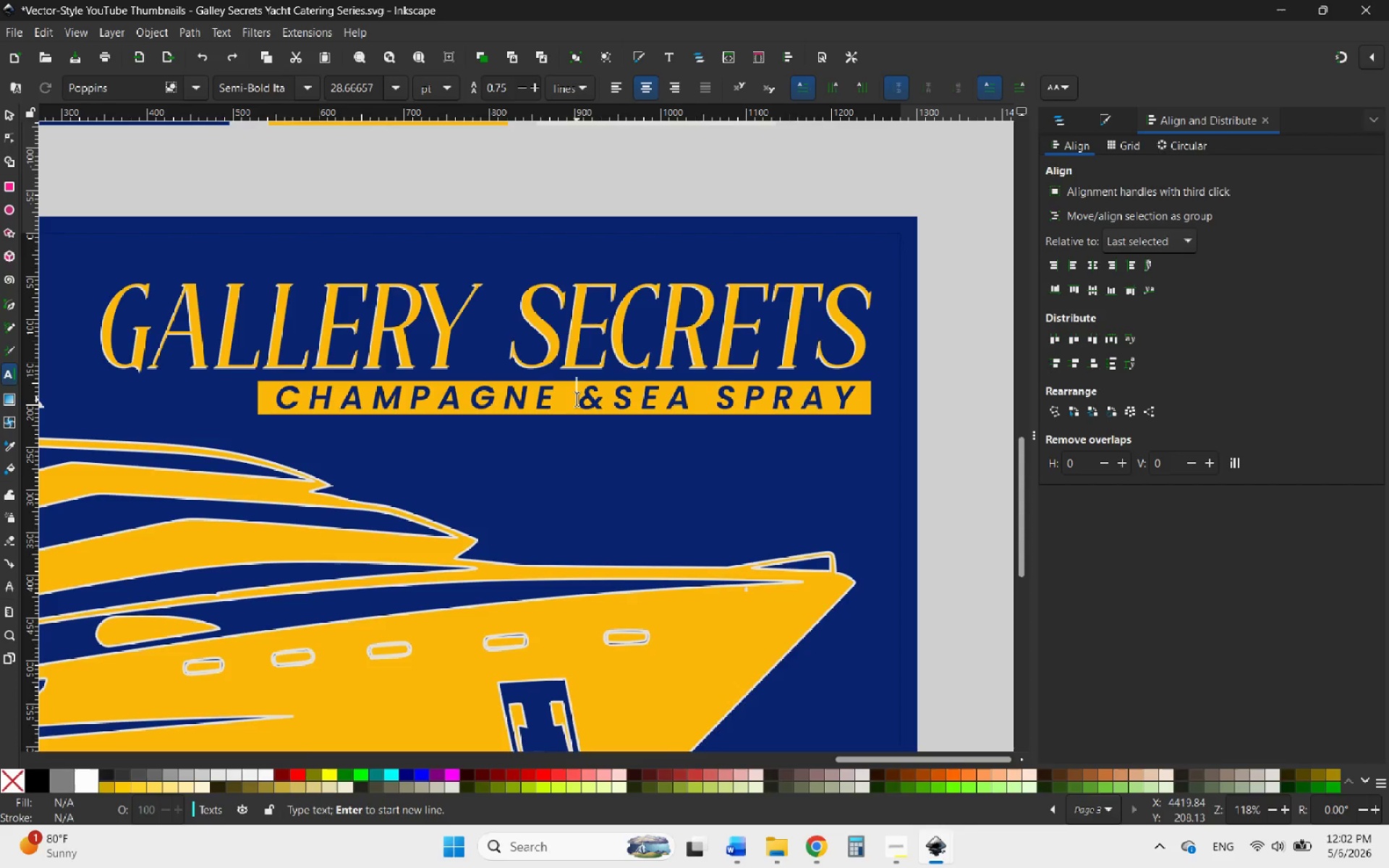 
key(Backspace)
 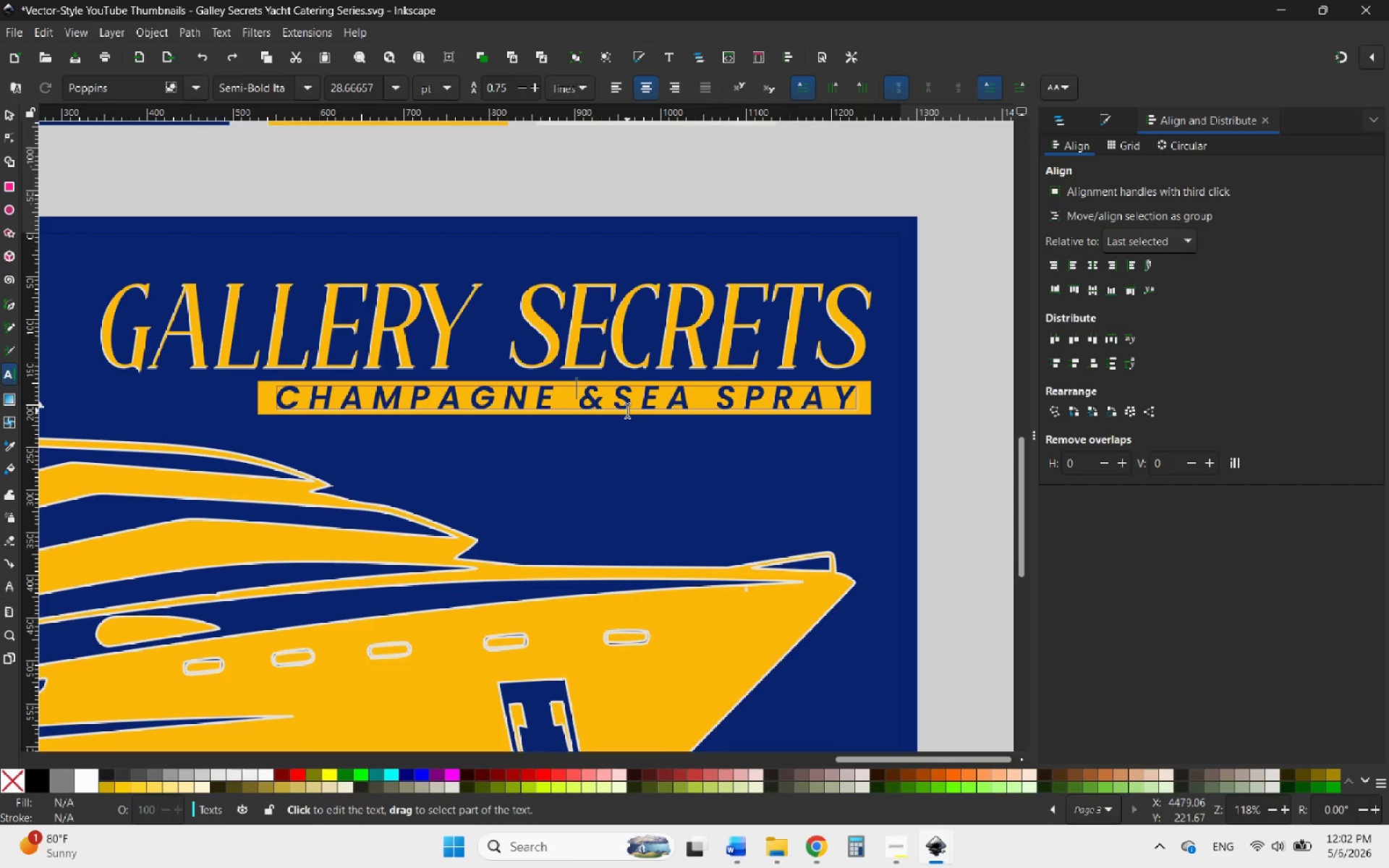 
key(Backspace)
 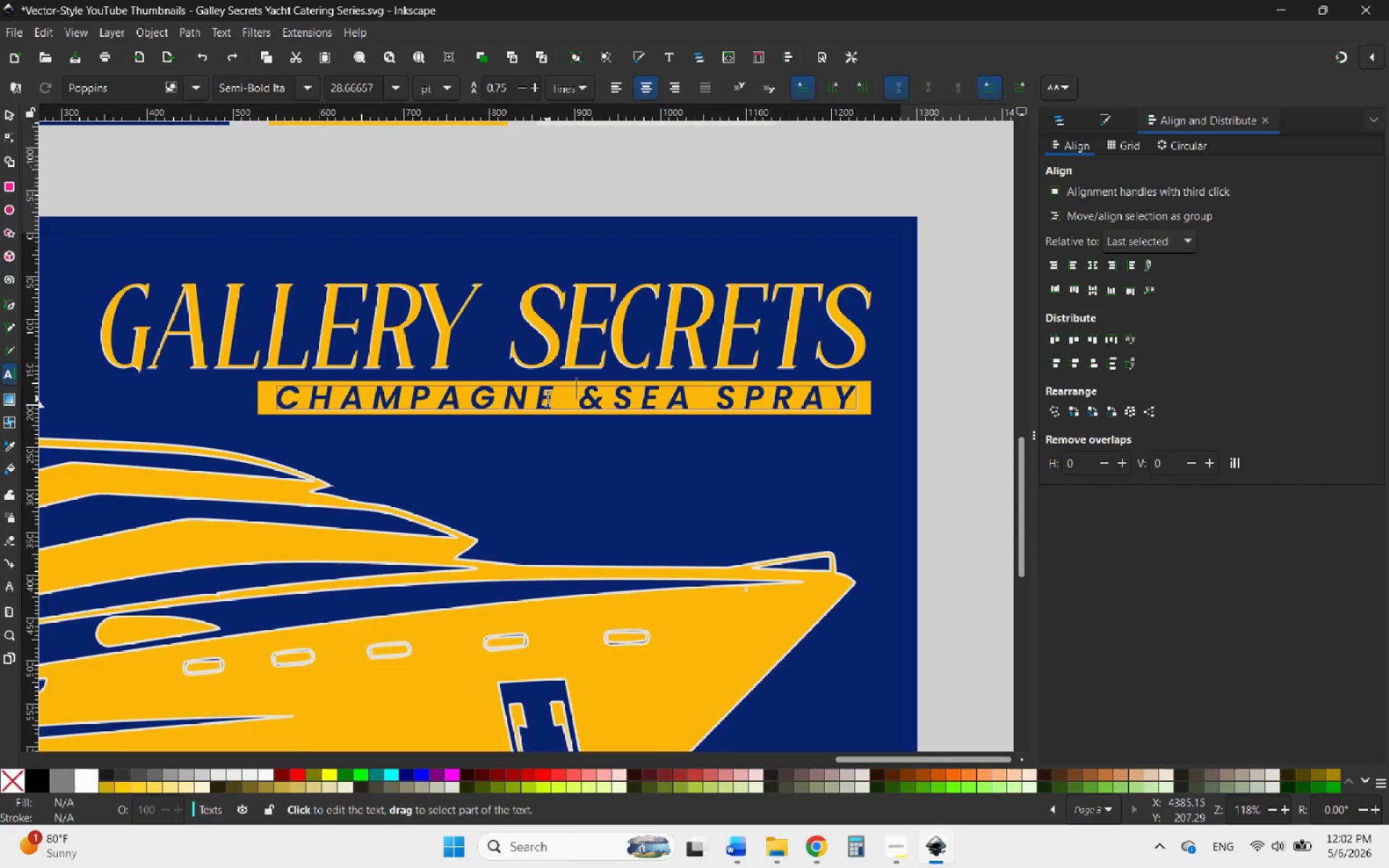 
left_click([548, 399])
 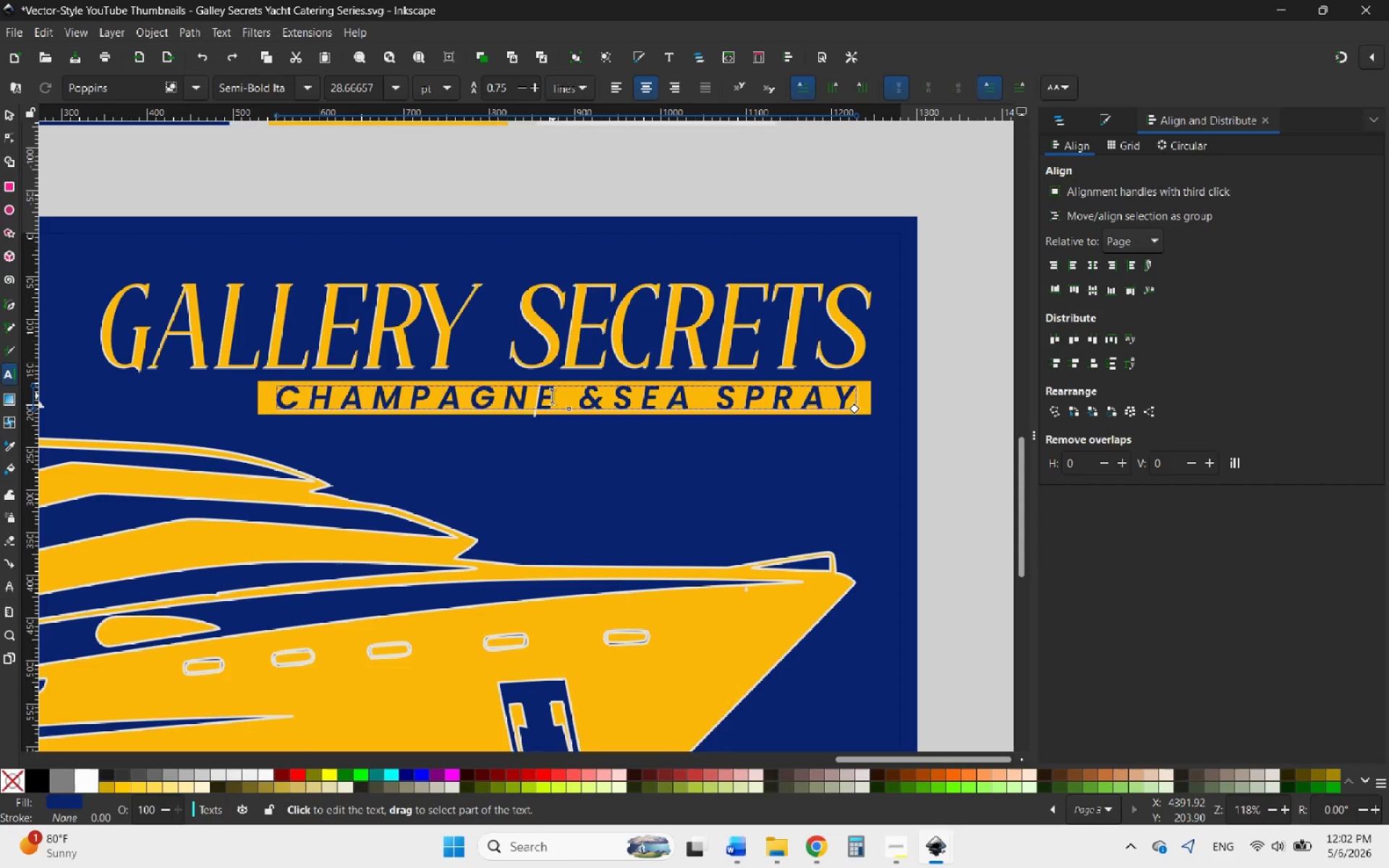 
left_click_drag(start_coordinate=[552, 396], to_coordinate=[597, 408])
 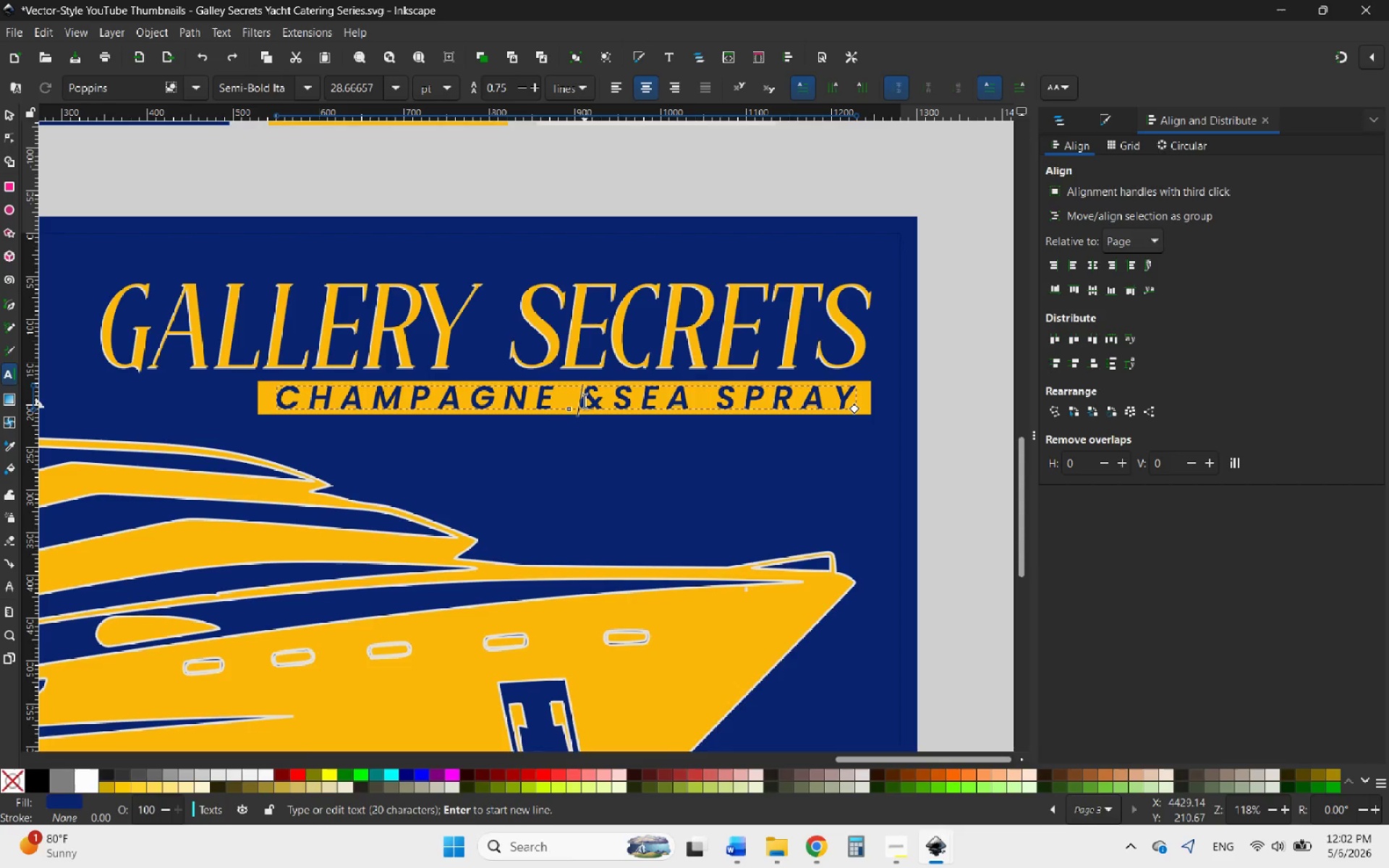 
key(Backspace)
 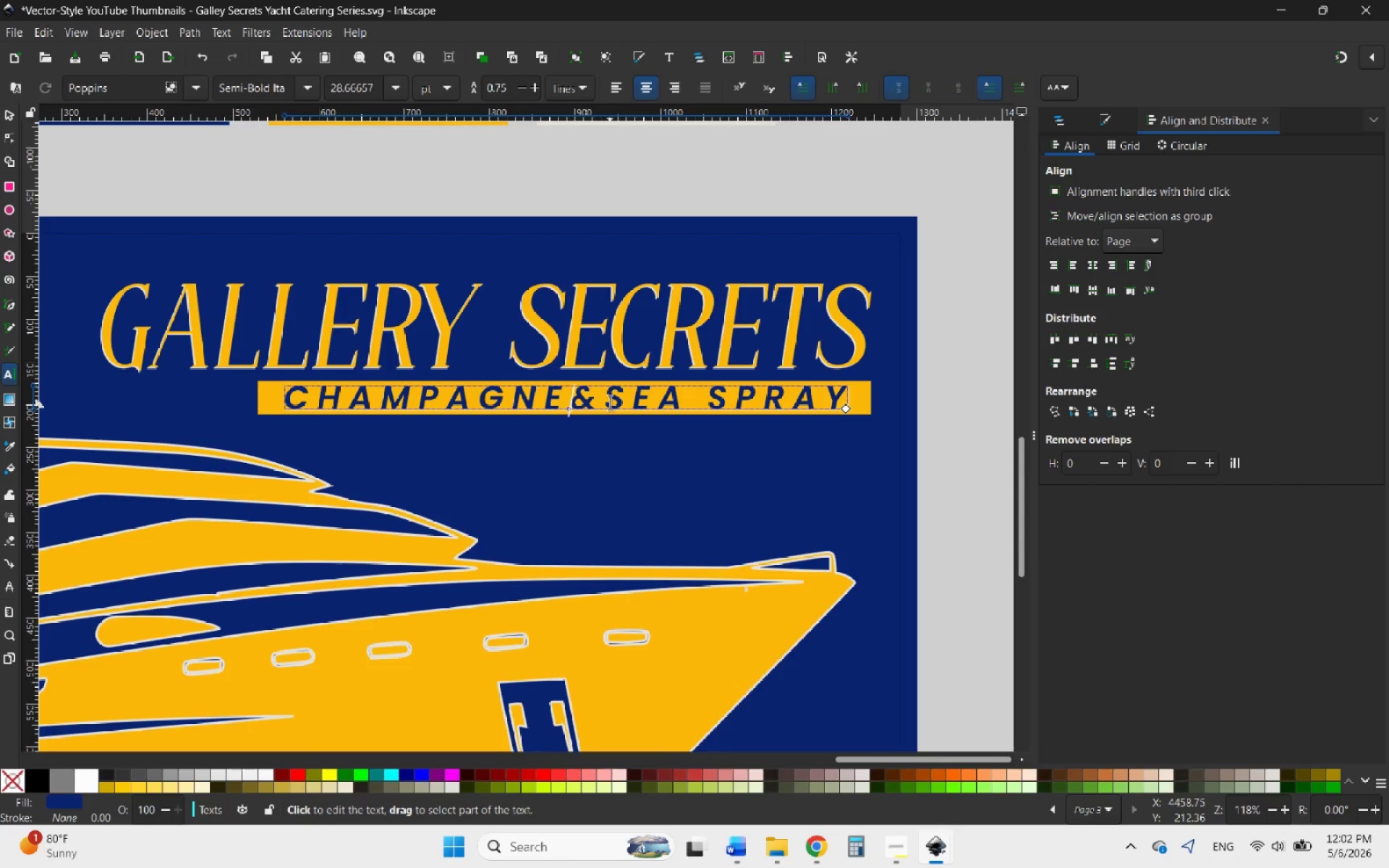 
key(Space)
 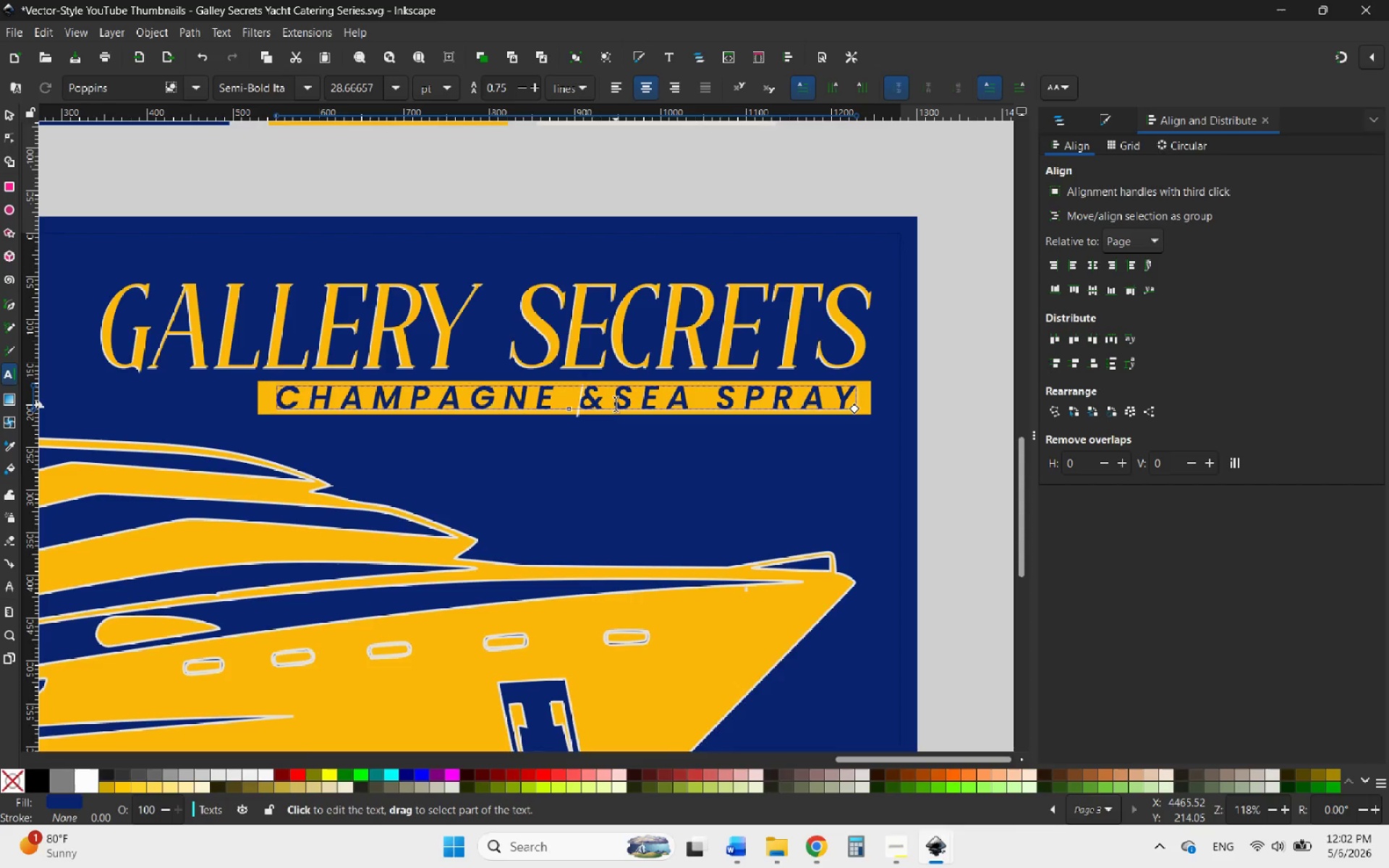 
left_click([616, 404])
 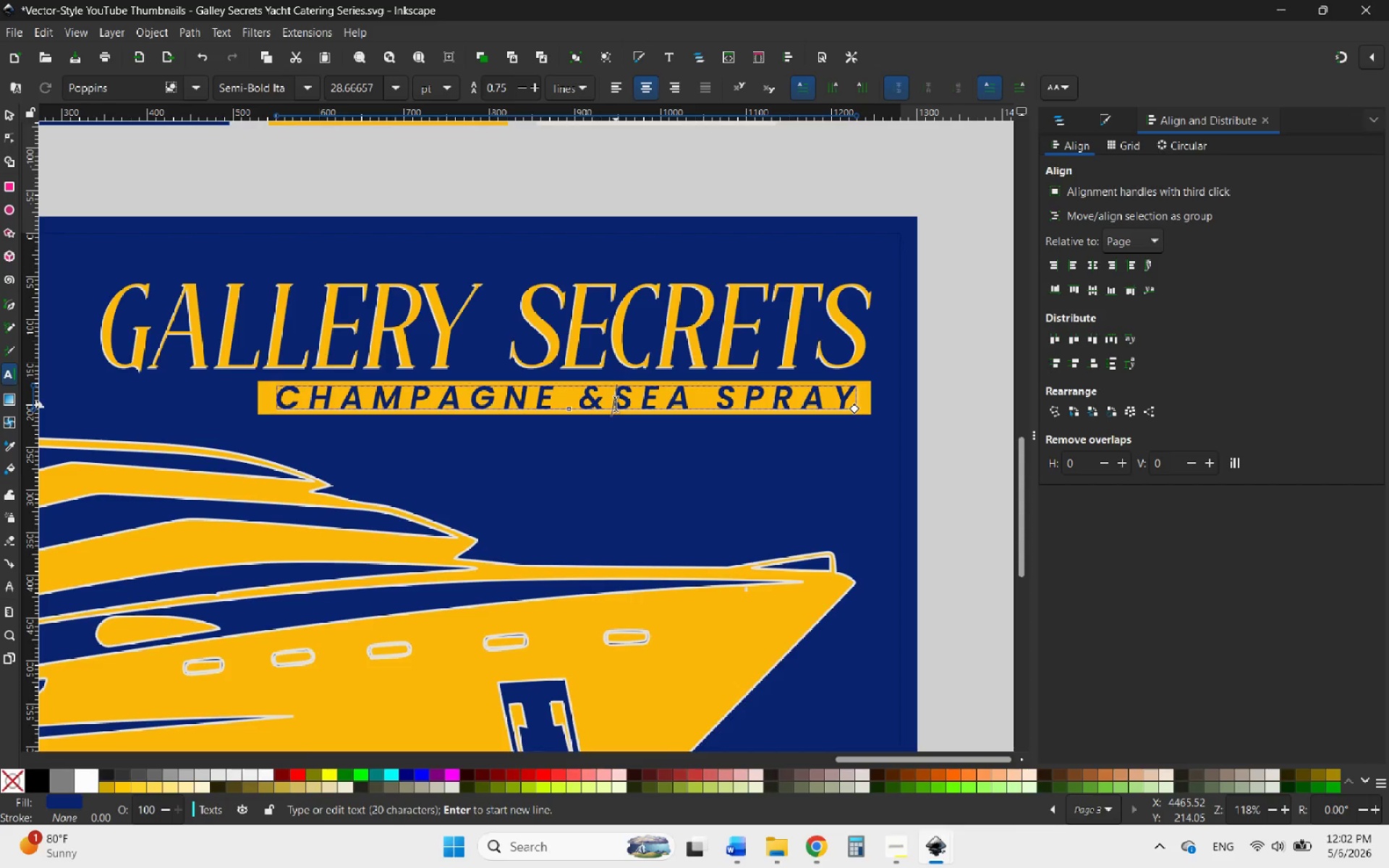 
key(Enter)
 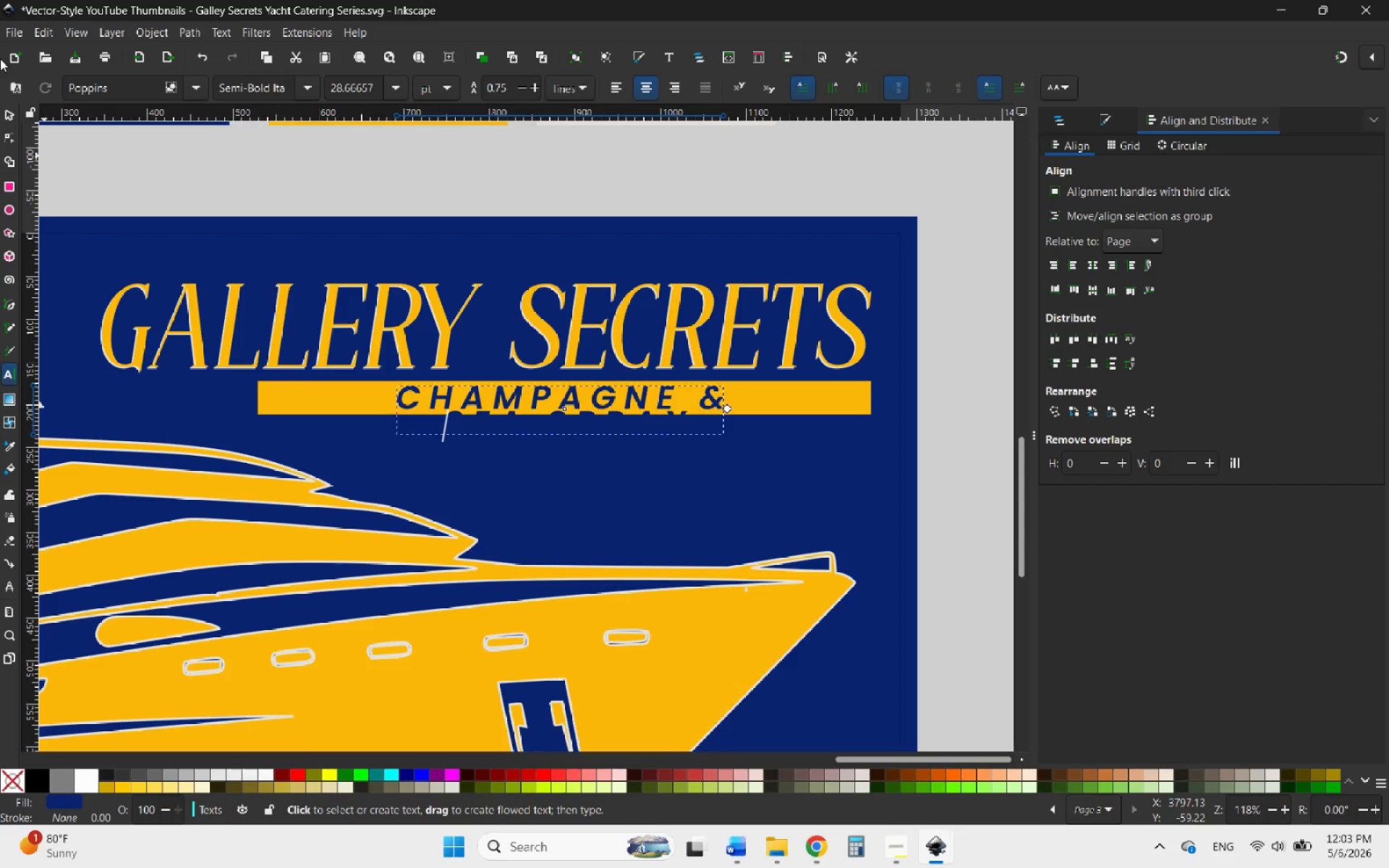 
left_click([9, 114])
 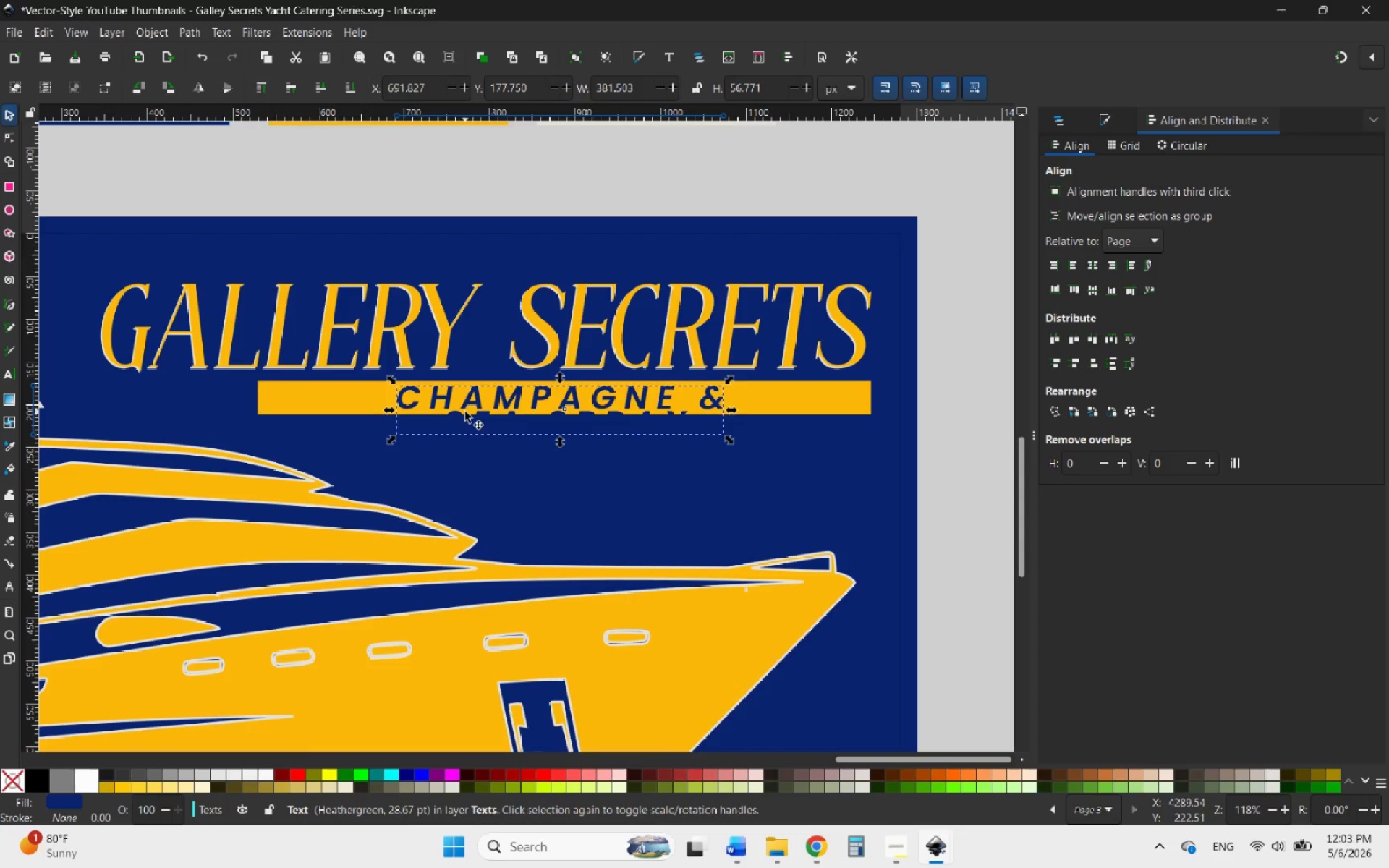 
double_click([467, 399])
 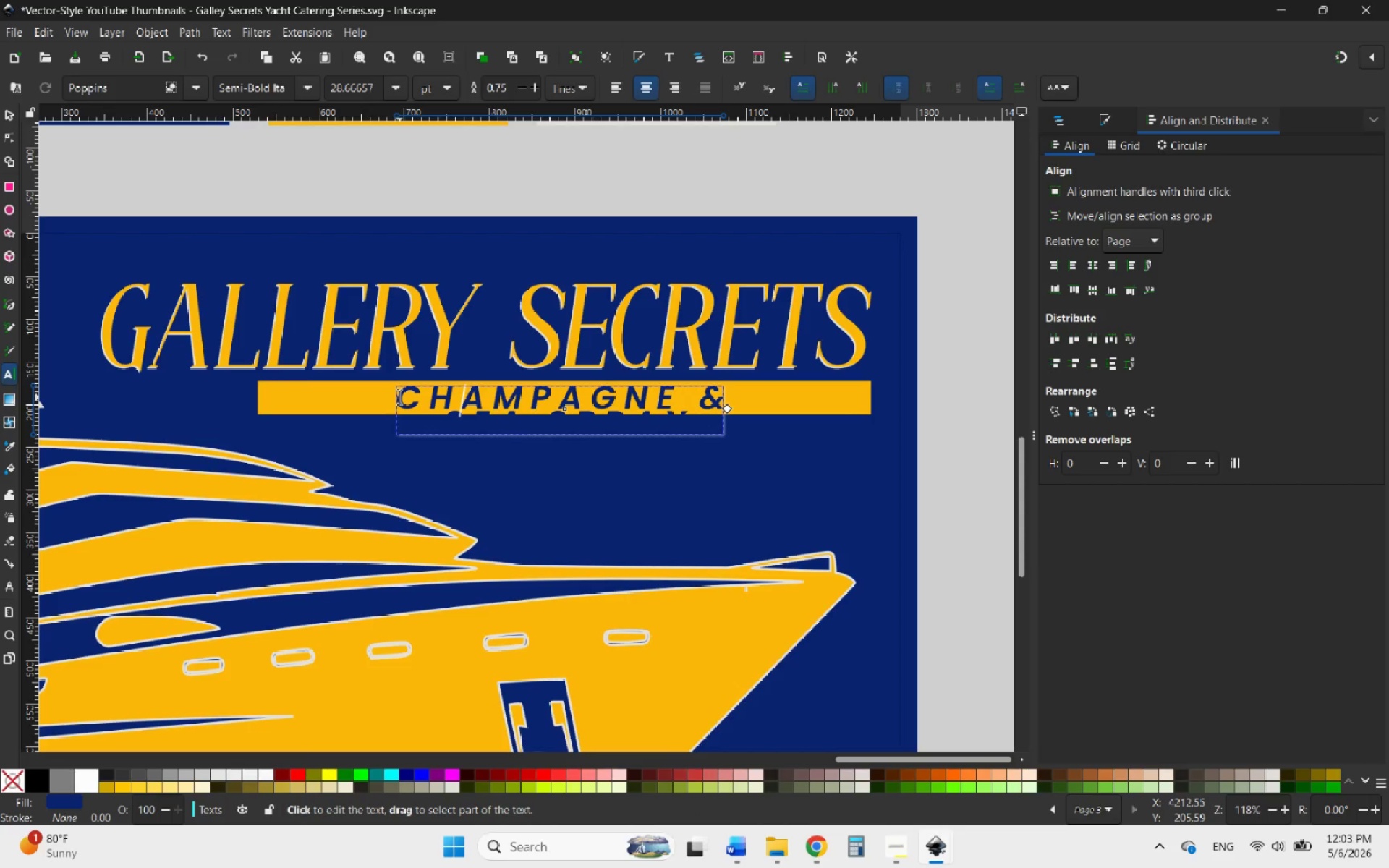 
left_click_drag(start_coordinate=[399, 397], to_coordinate=[721, 461])
 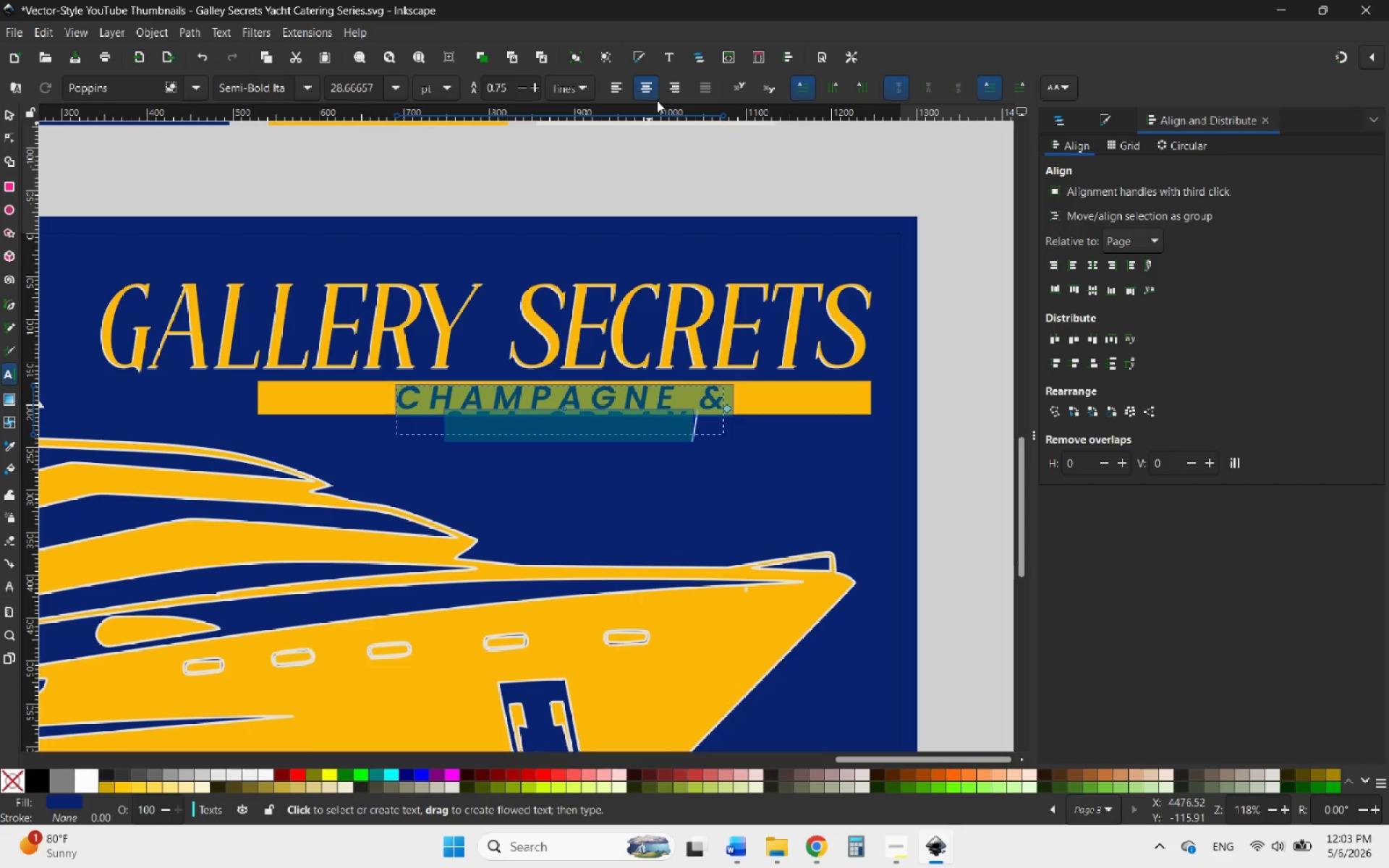 
left_click([673, 84])
 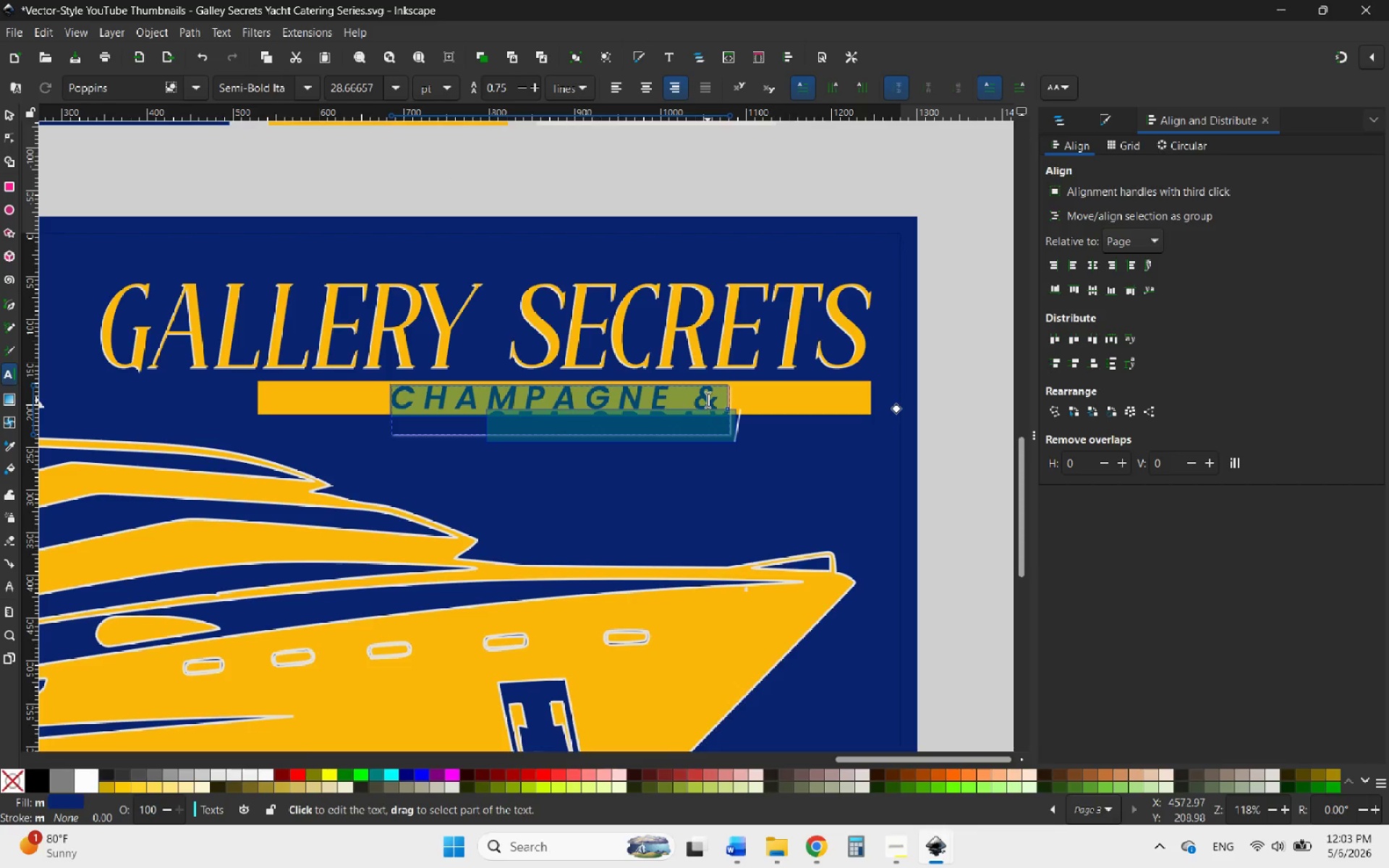 
left_click([721, 396])
 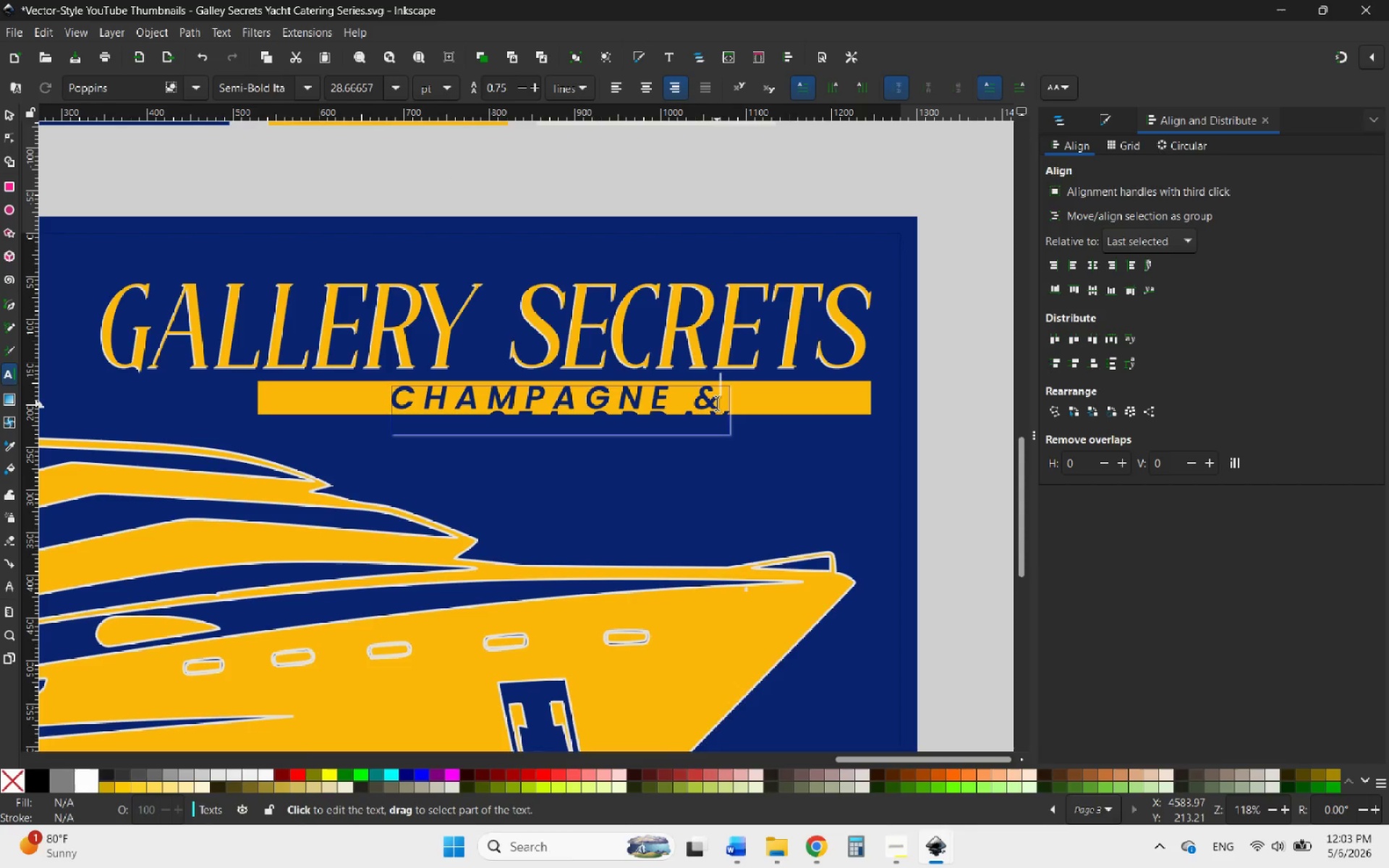 
left_click_drag(start_coordinate=[717, 404], to_coordinate=[736, 404])
 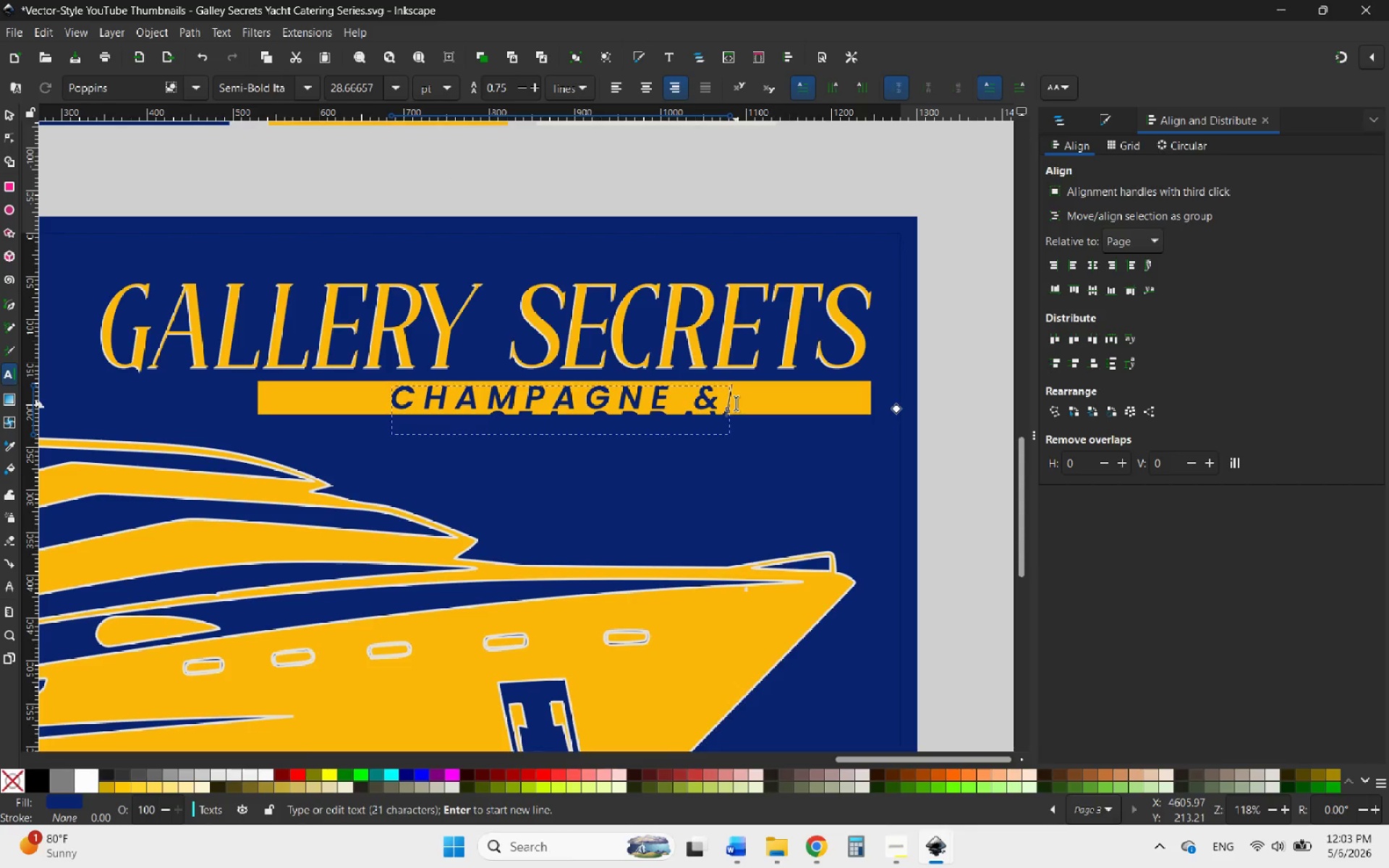 
key(Backspace)
 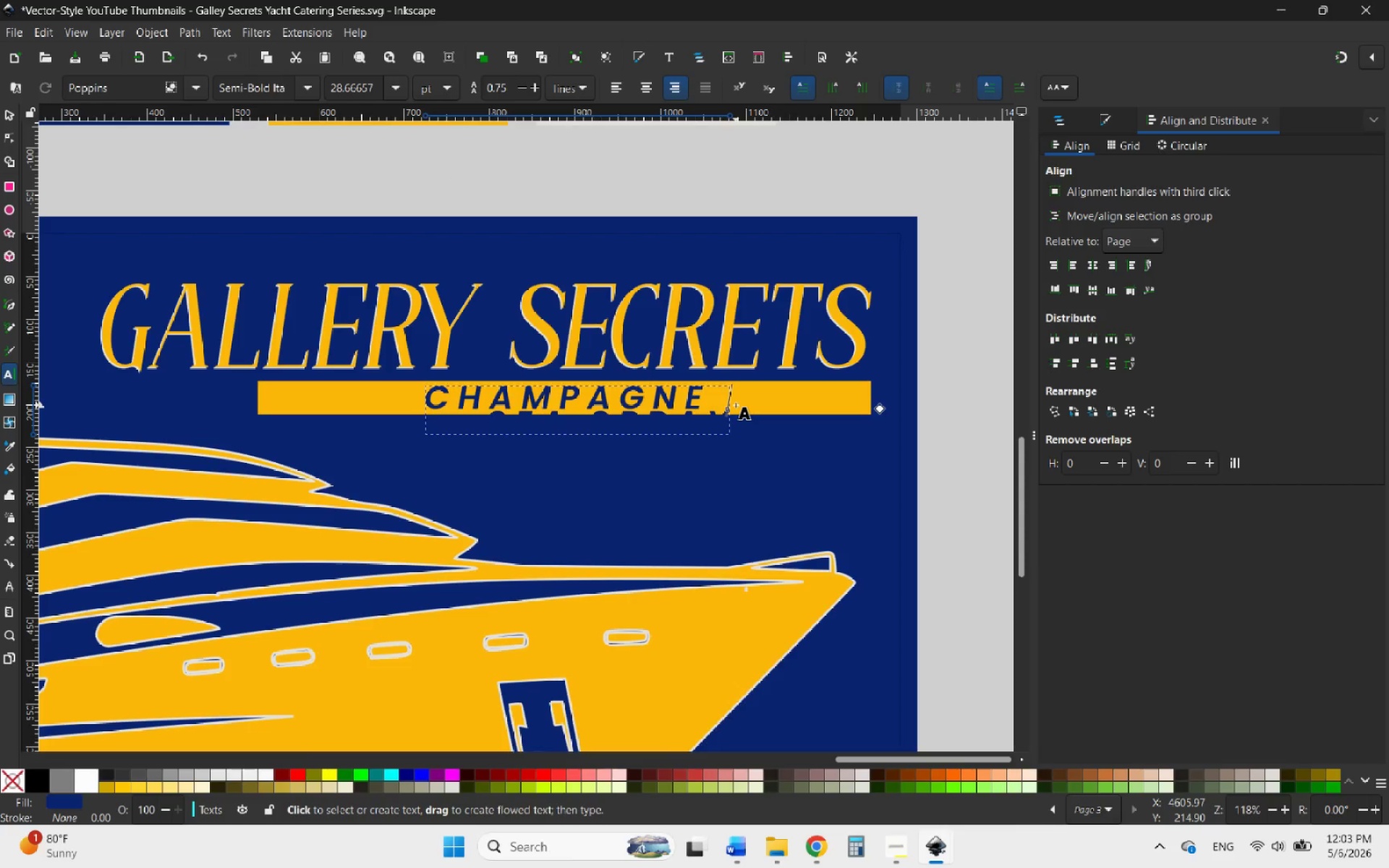 
key(Backspace)
 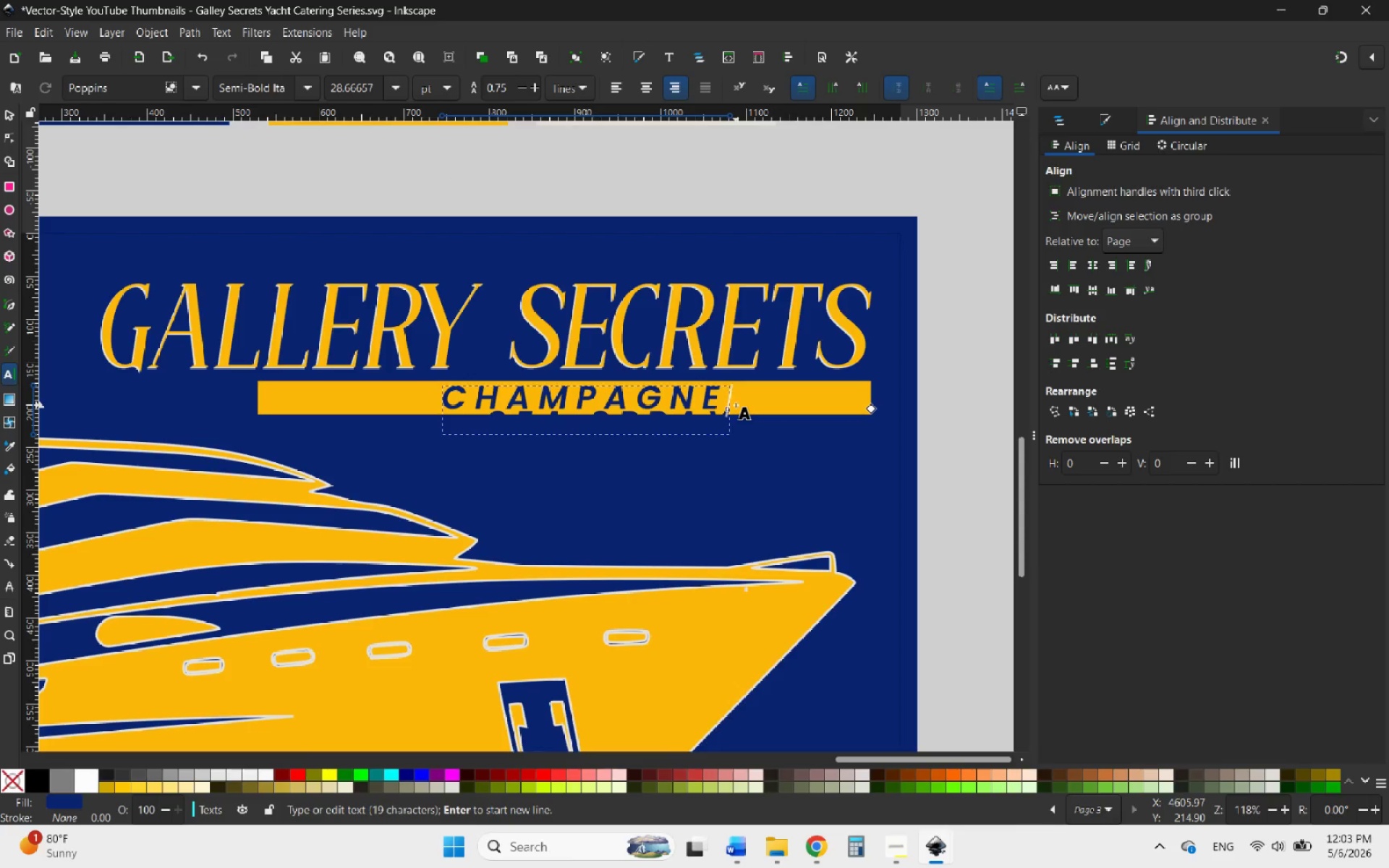 
key(Backspace)
 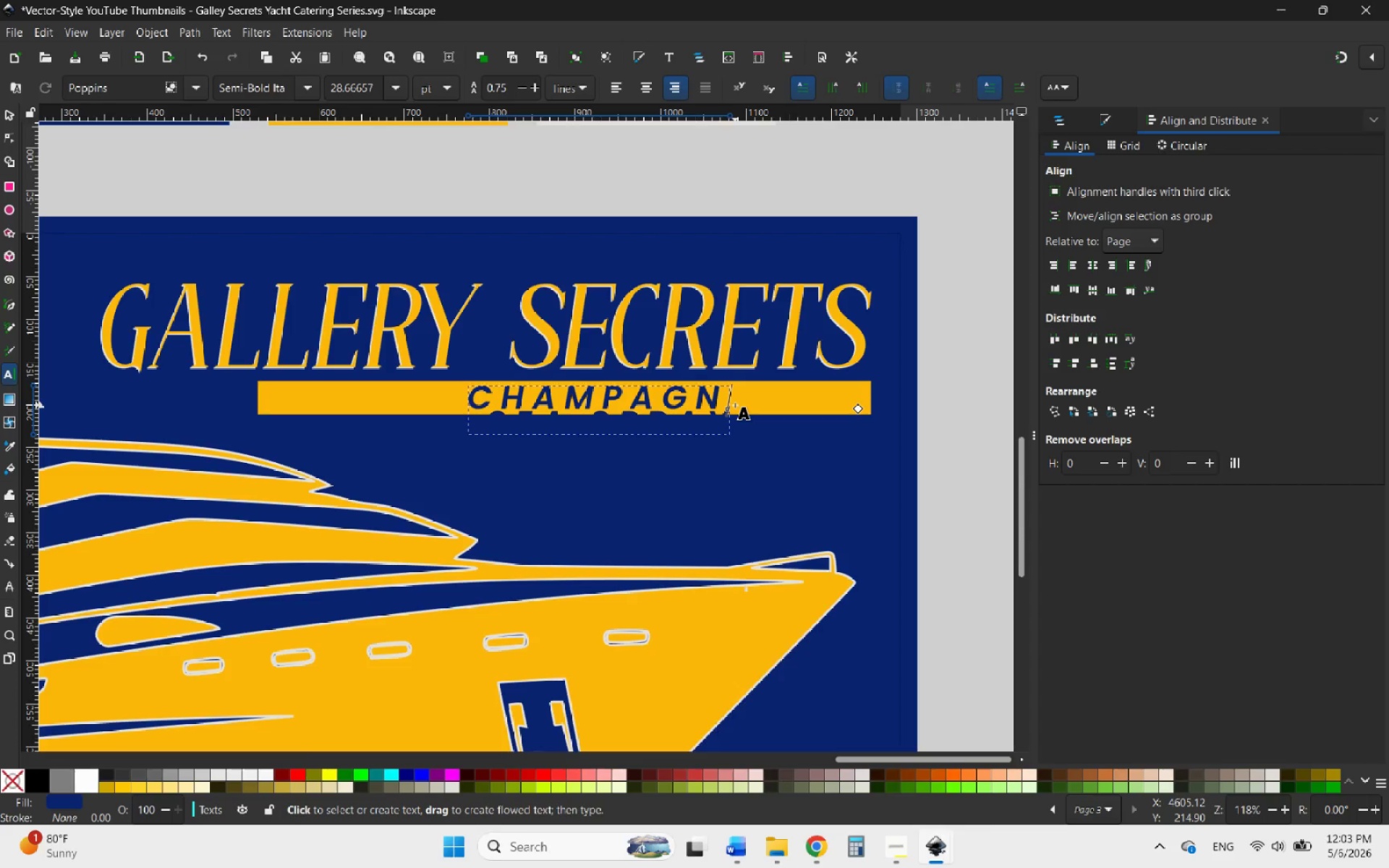 
key(Control+ControlLeft)
 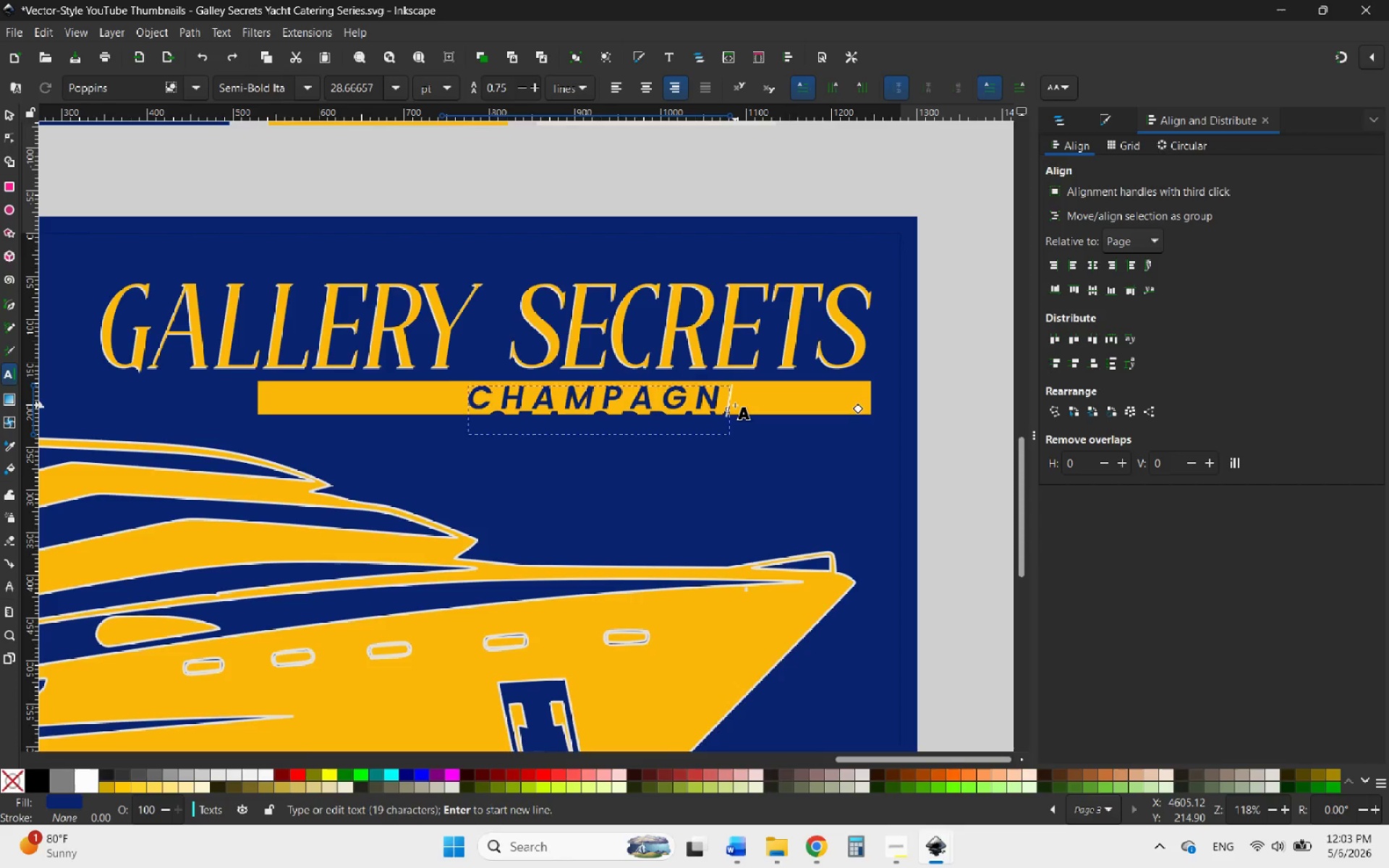 
key(Control+Z)
 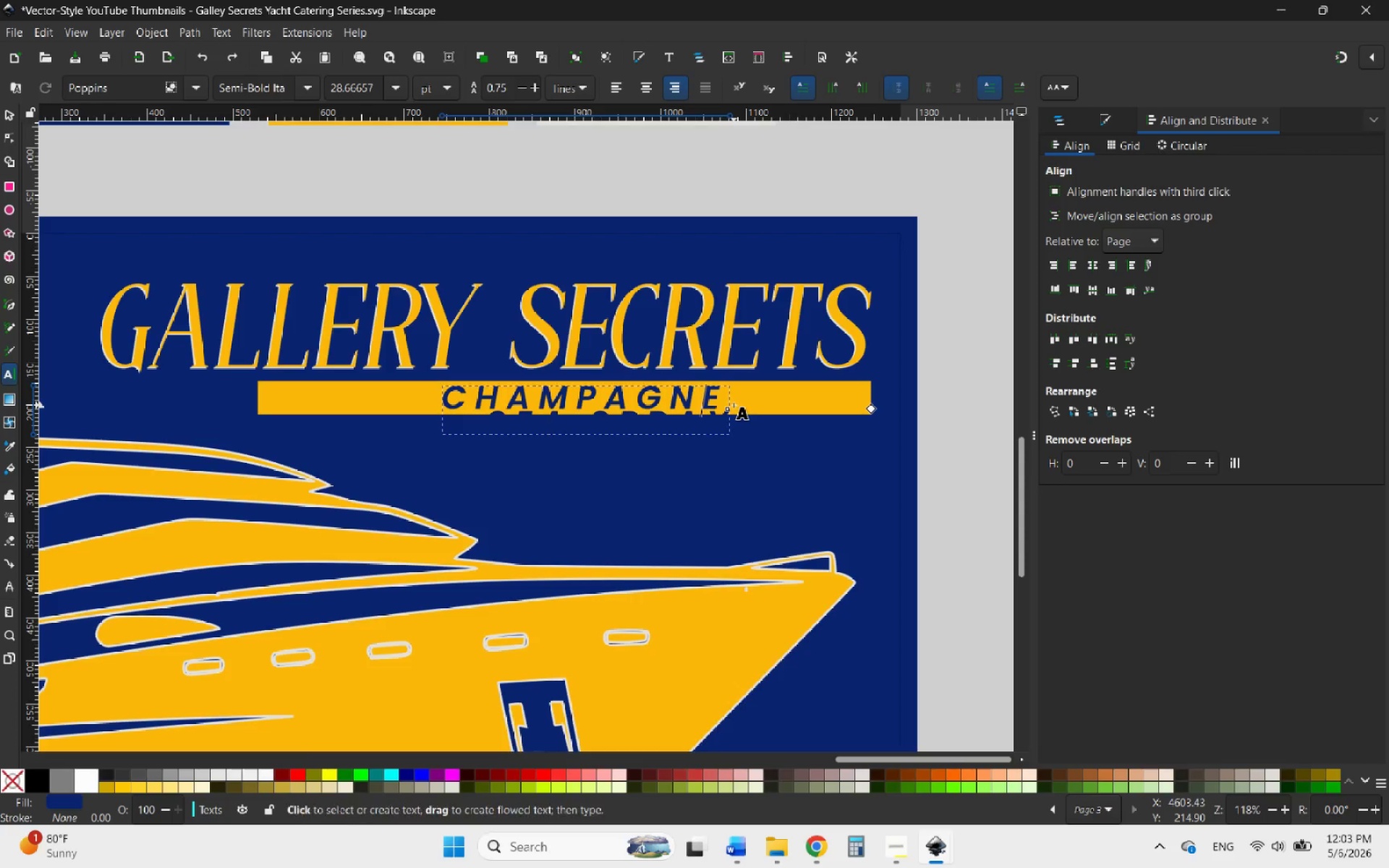 
key(Control+Z)
 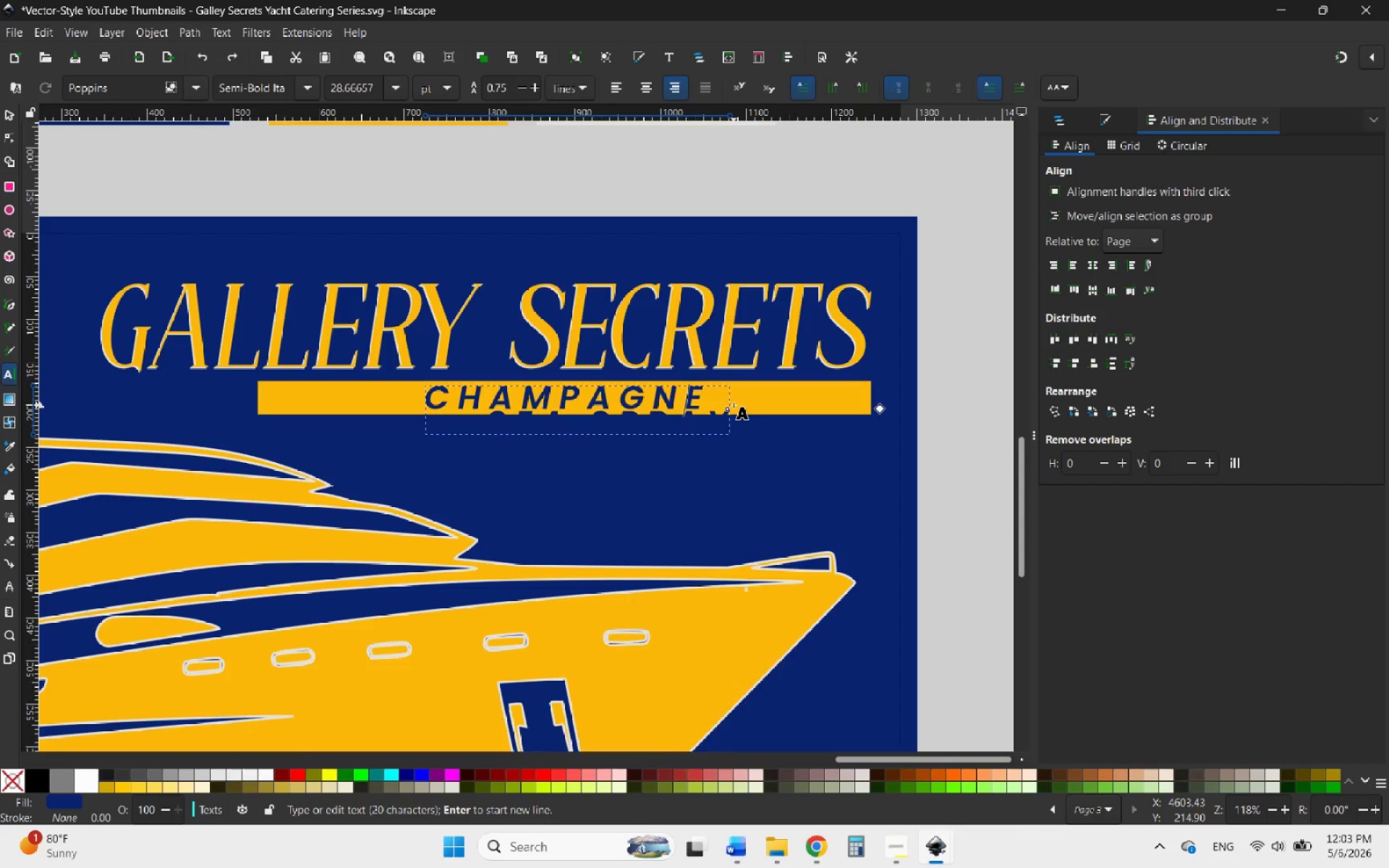 
key(Control+Z)
 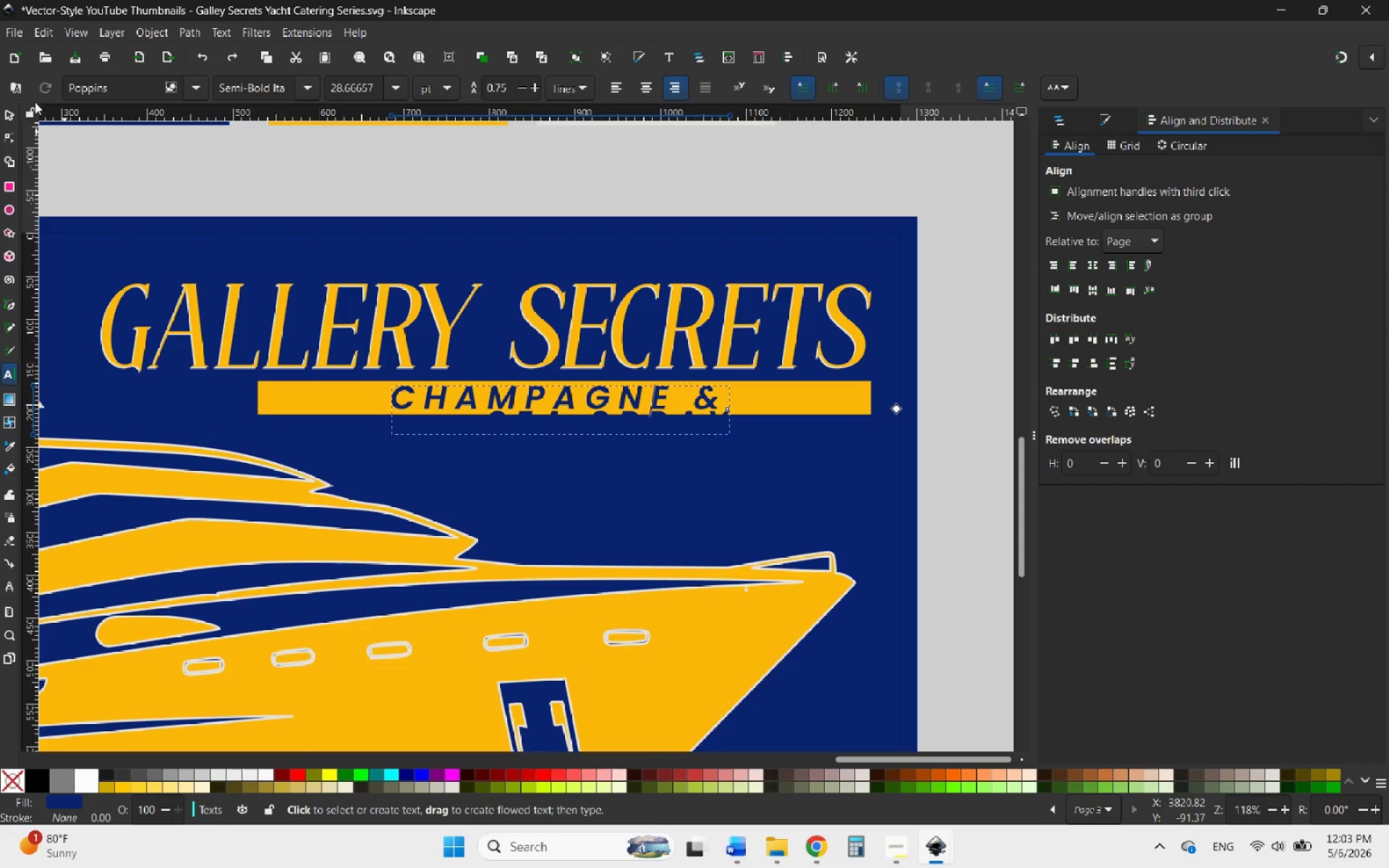 
left_click([9, 108])
 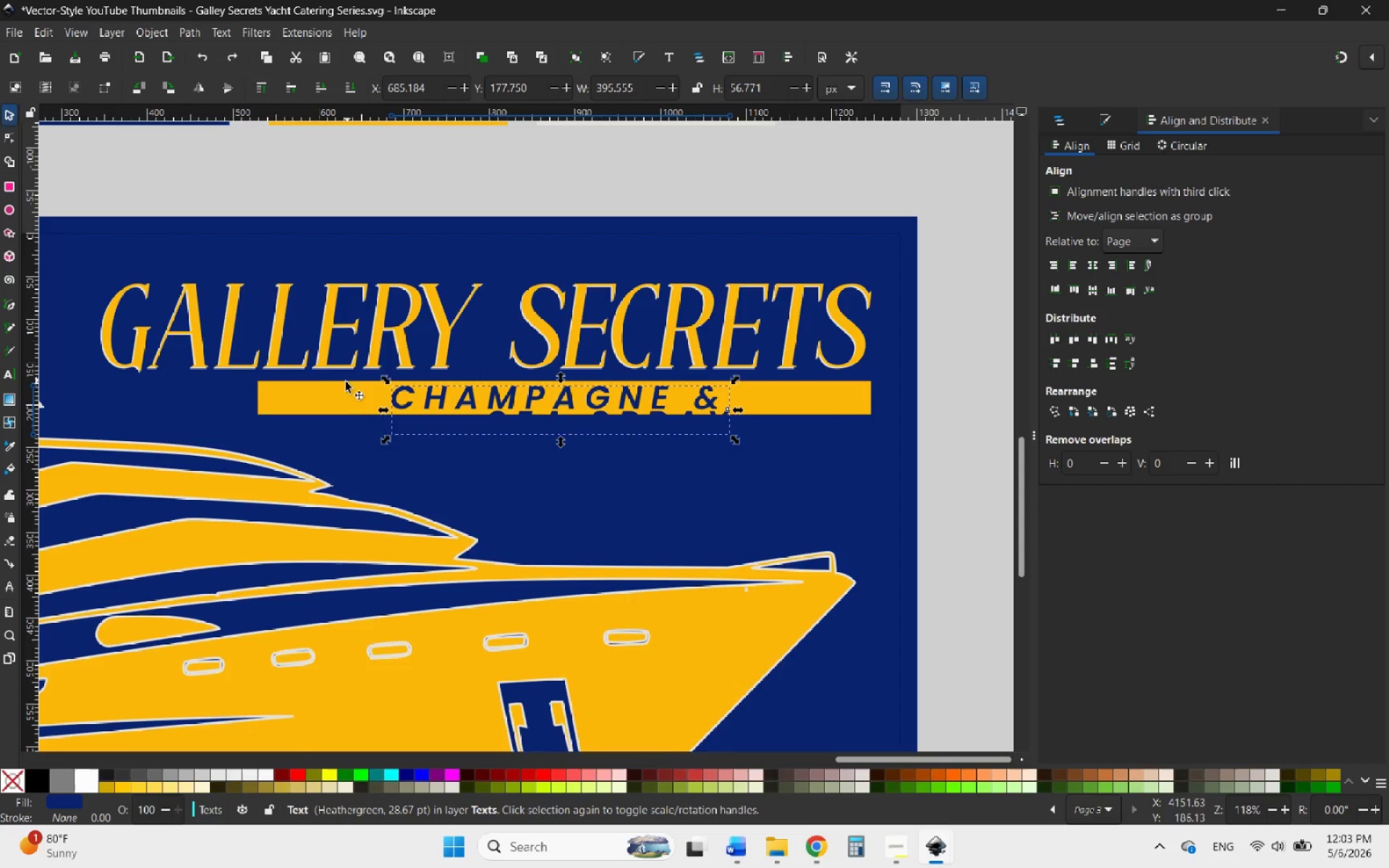 
left_click([333, 391])
 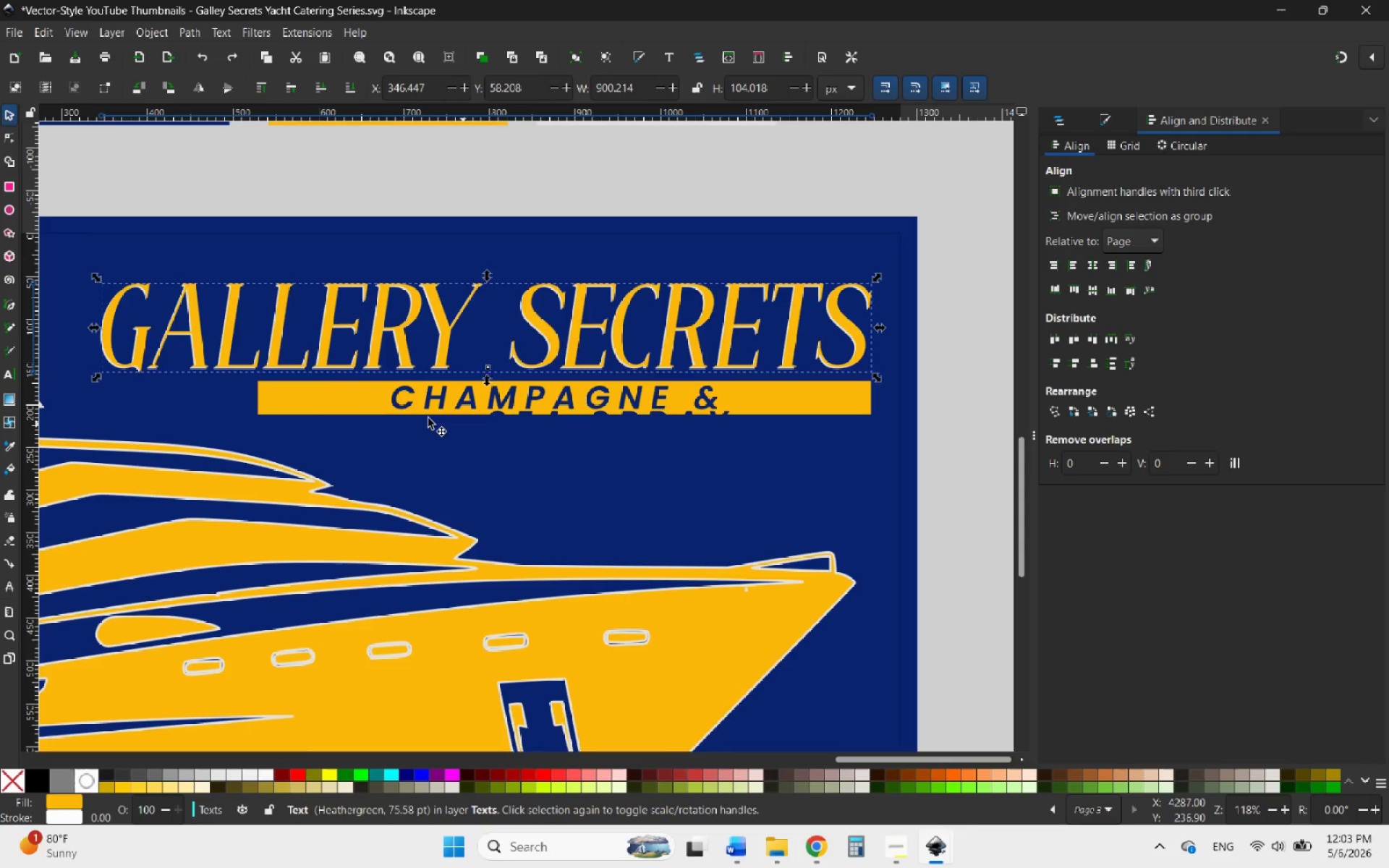 
left_click([307, 399])
 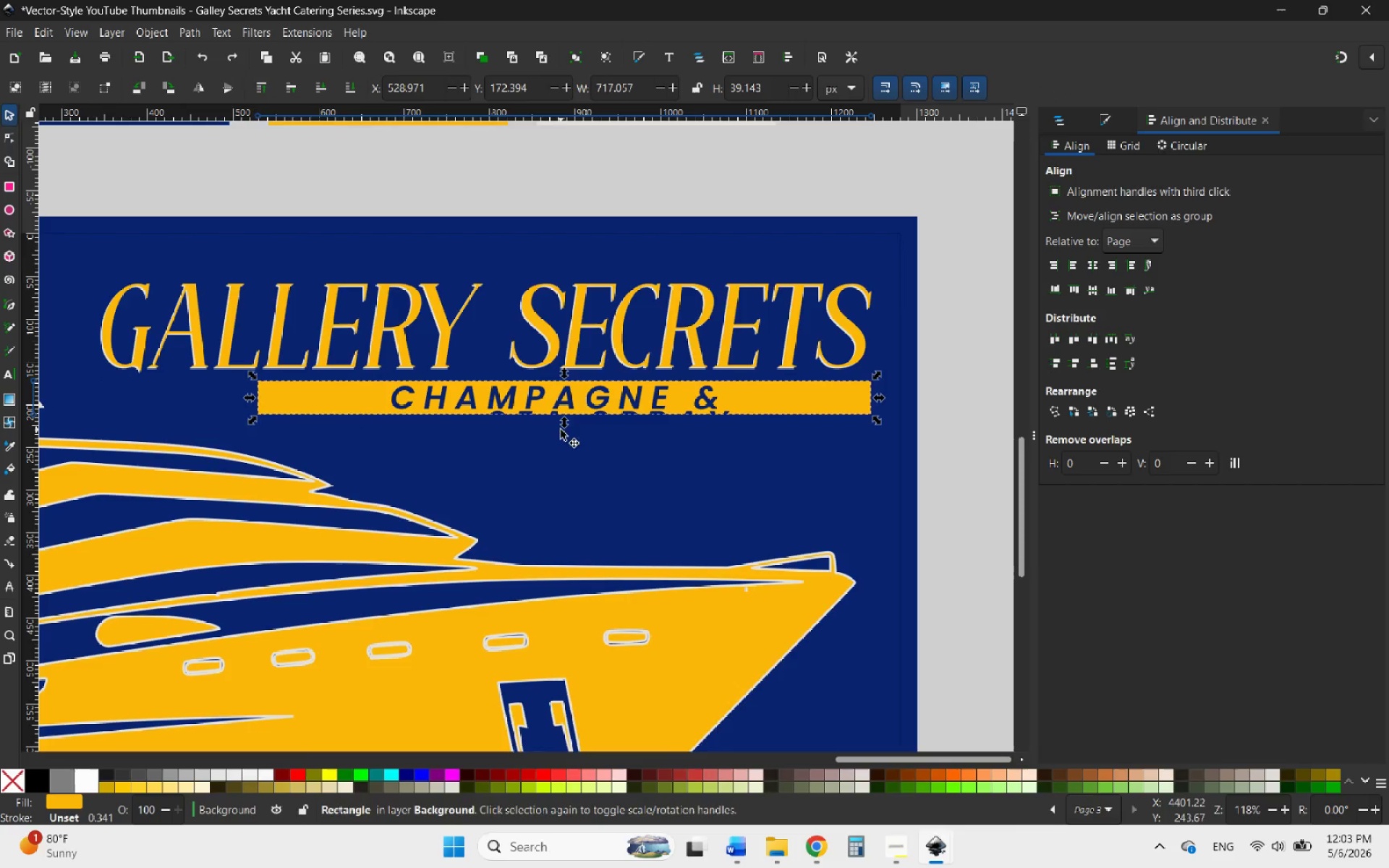 
left_click_drag(start_coordinate=[566, 427], to_coordinate=[538, 455])
 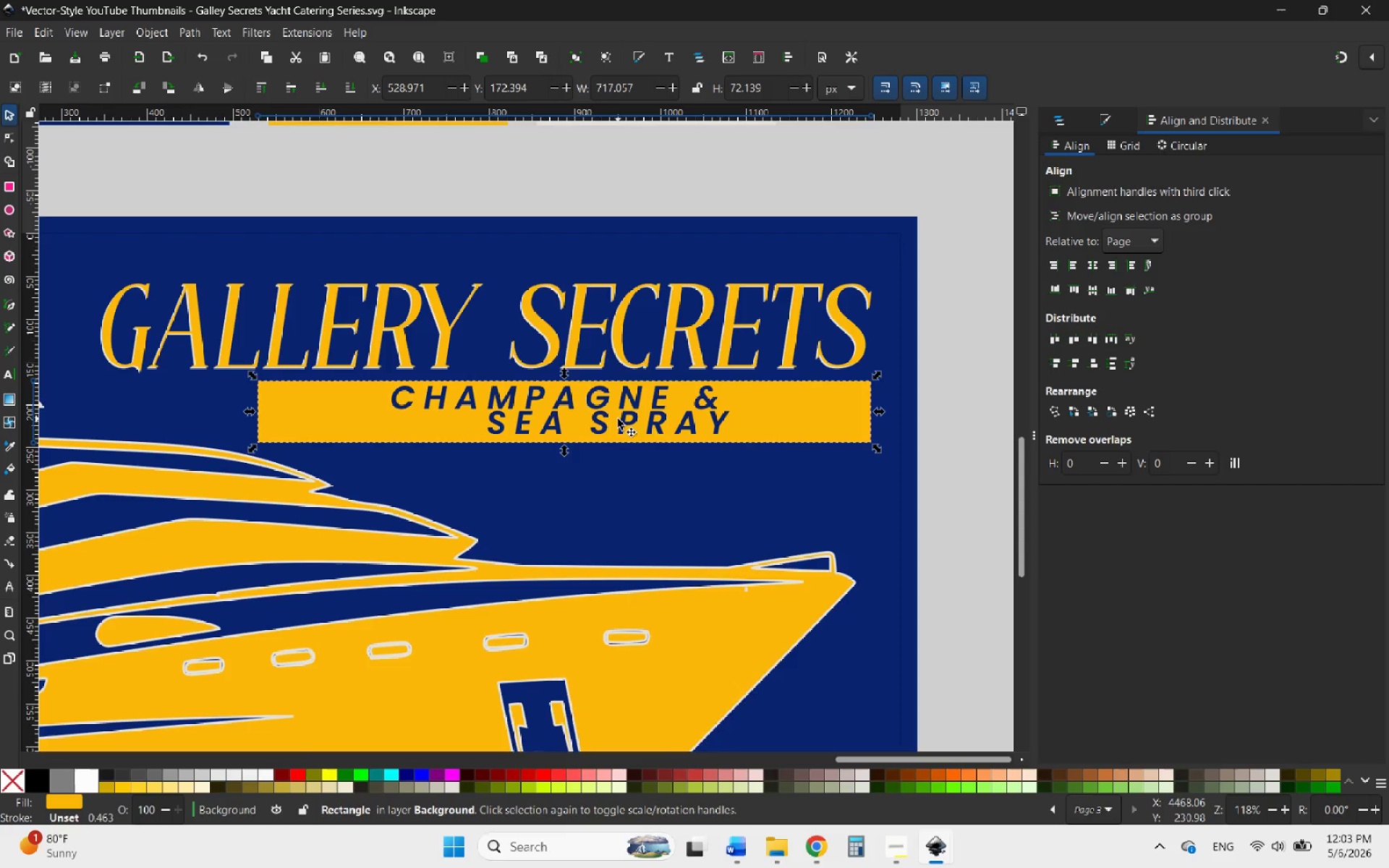 
left_click([618, 419])
 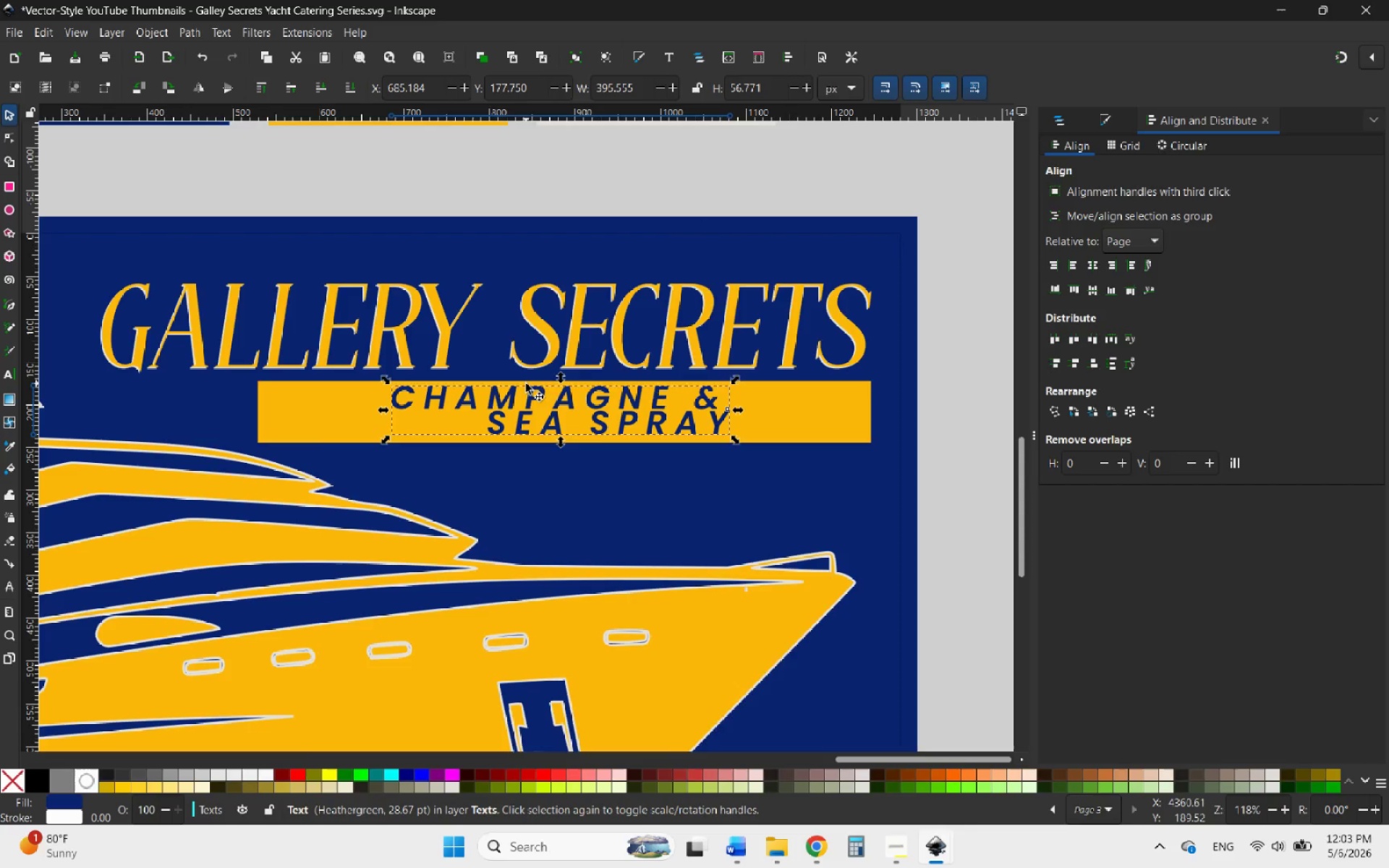 
double_click([512, 401])
 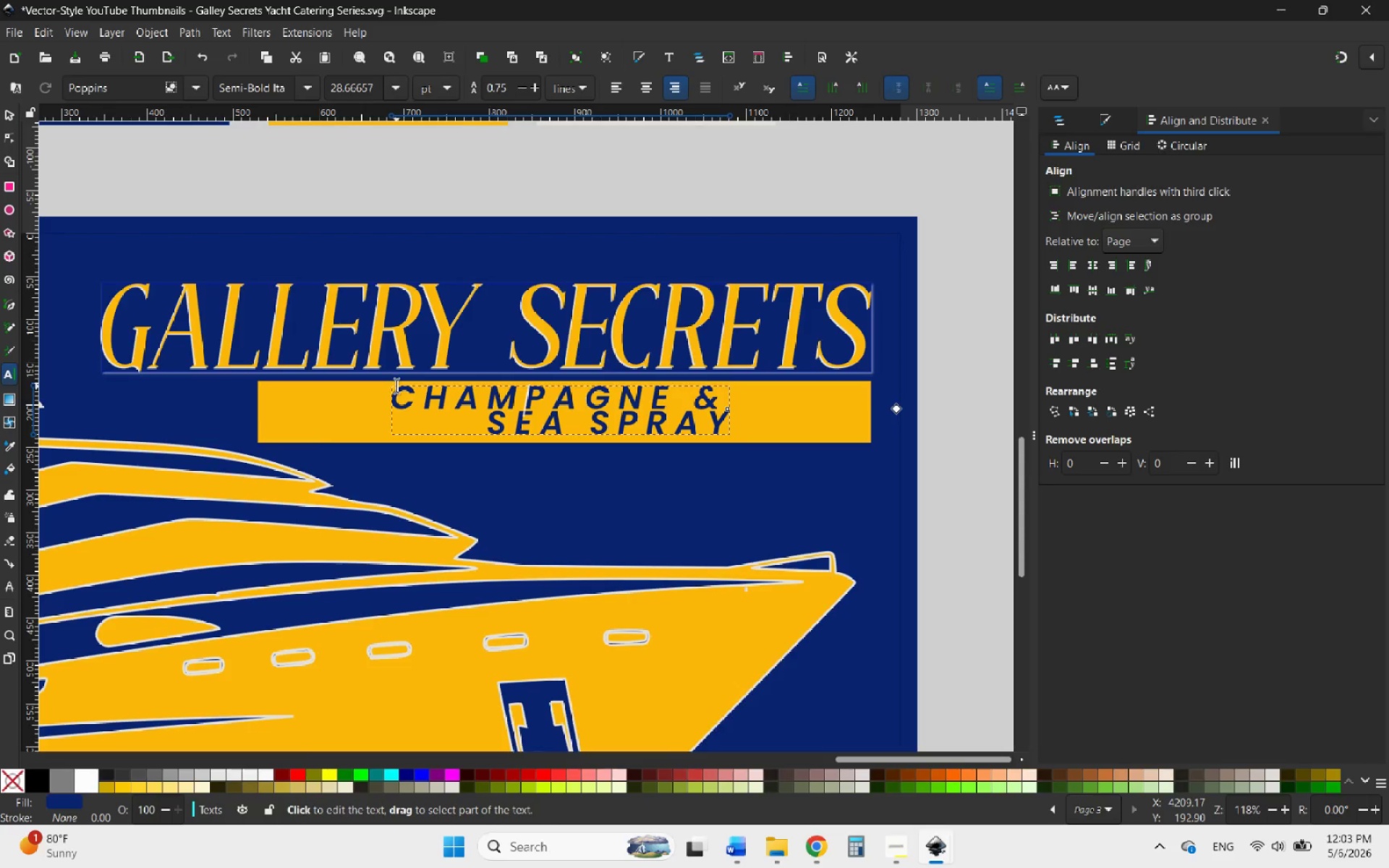 
left_click_drag(start_coordinate=[394, 388], to_coordinate=[657, 433])
 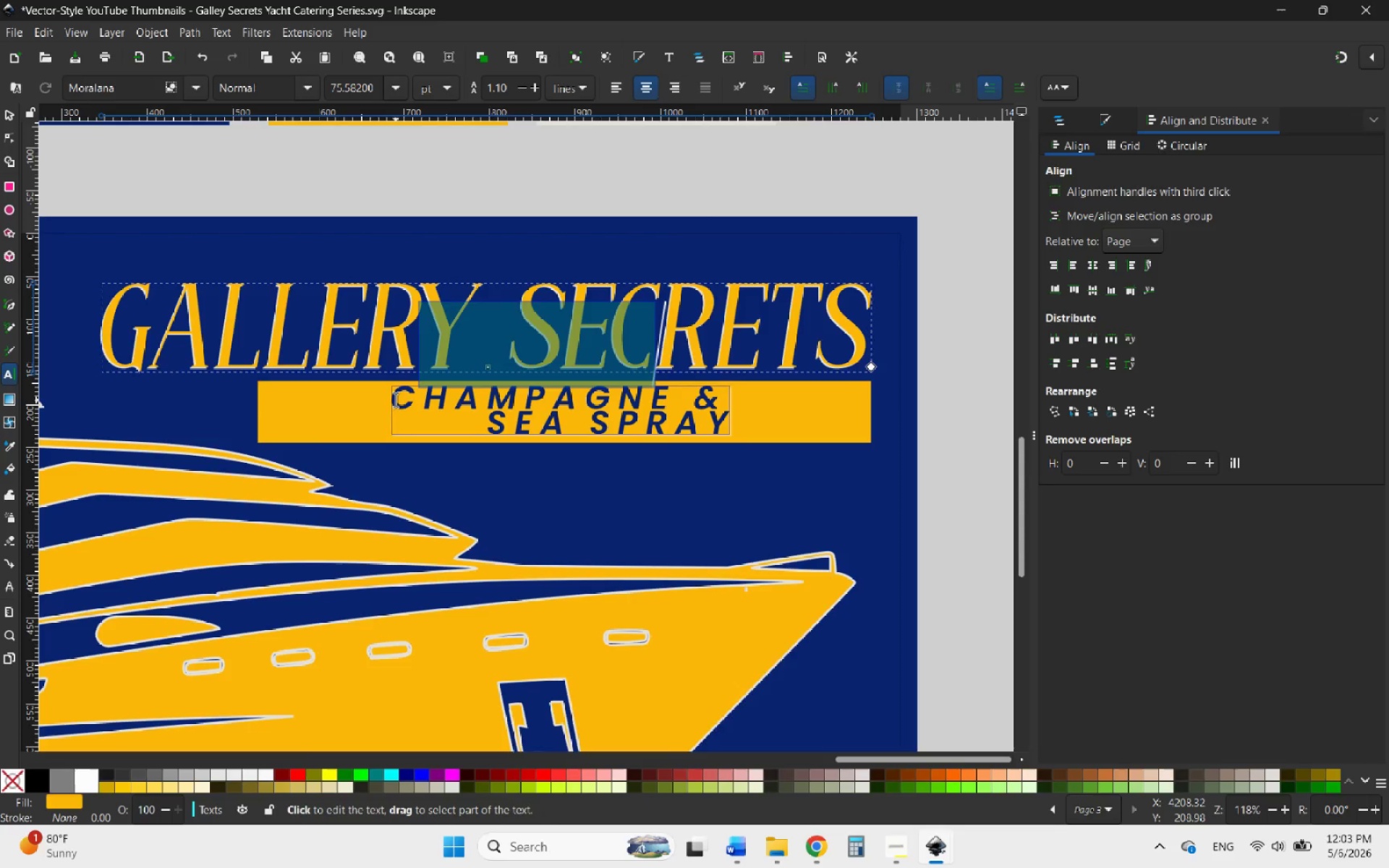 
left_click_drag(start_coordinate=[396, 400], to_coordinate=[741, 457])
 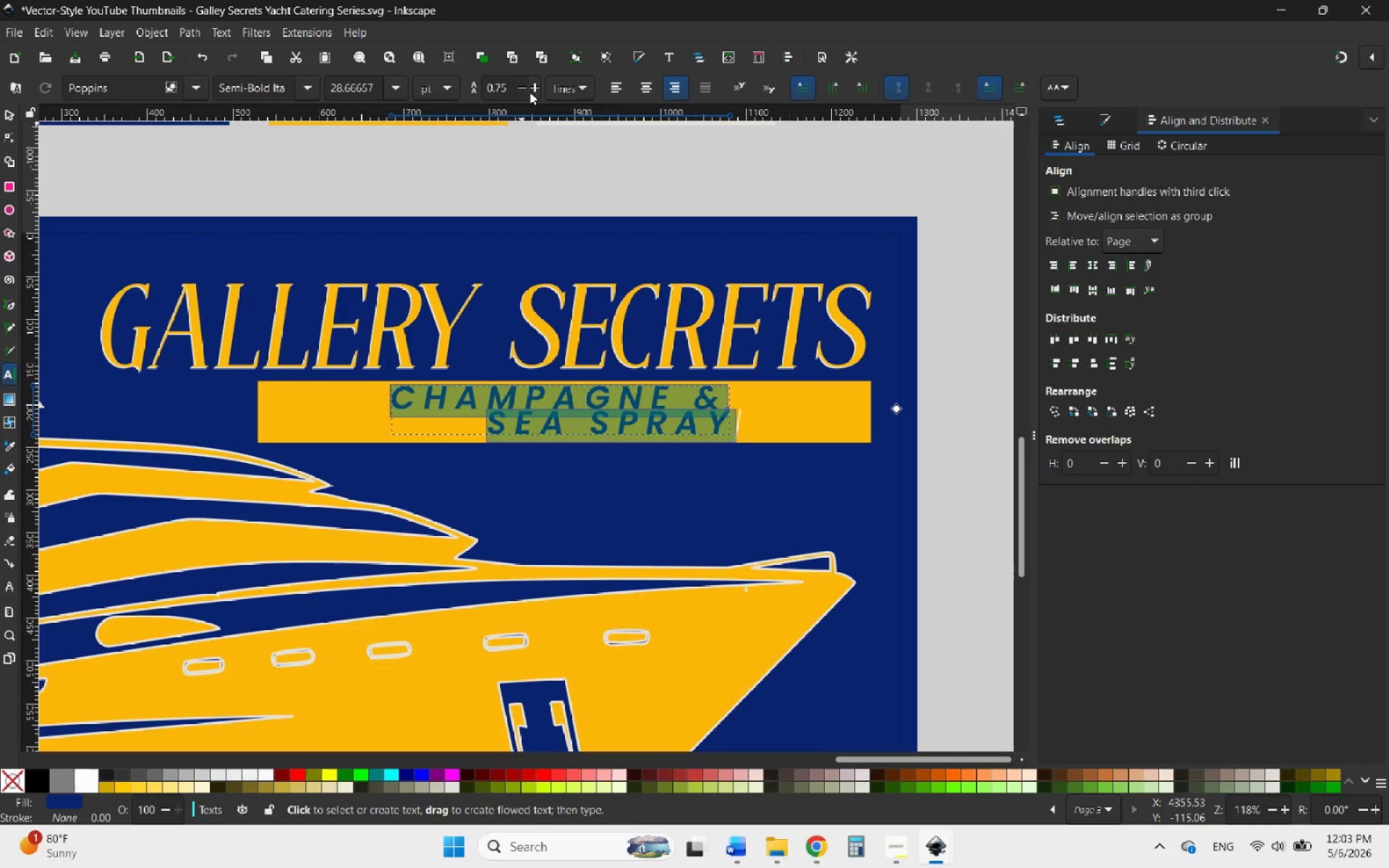 
left_click([530, 92])
 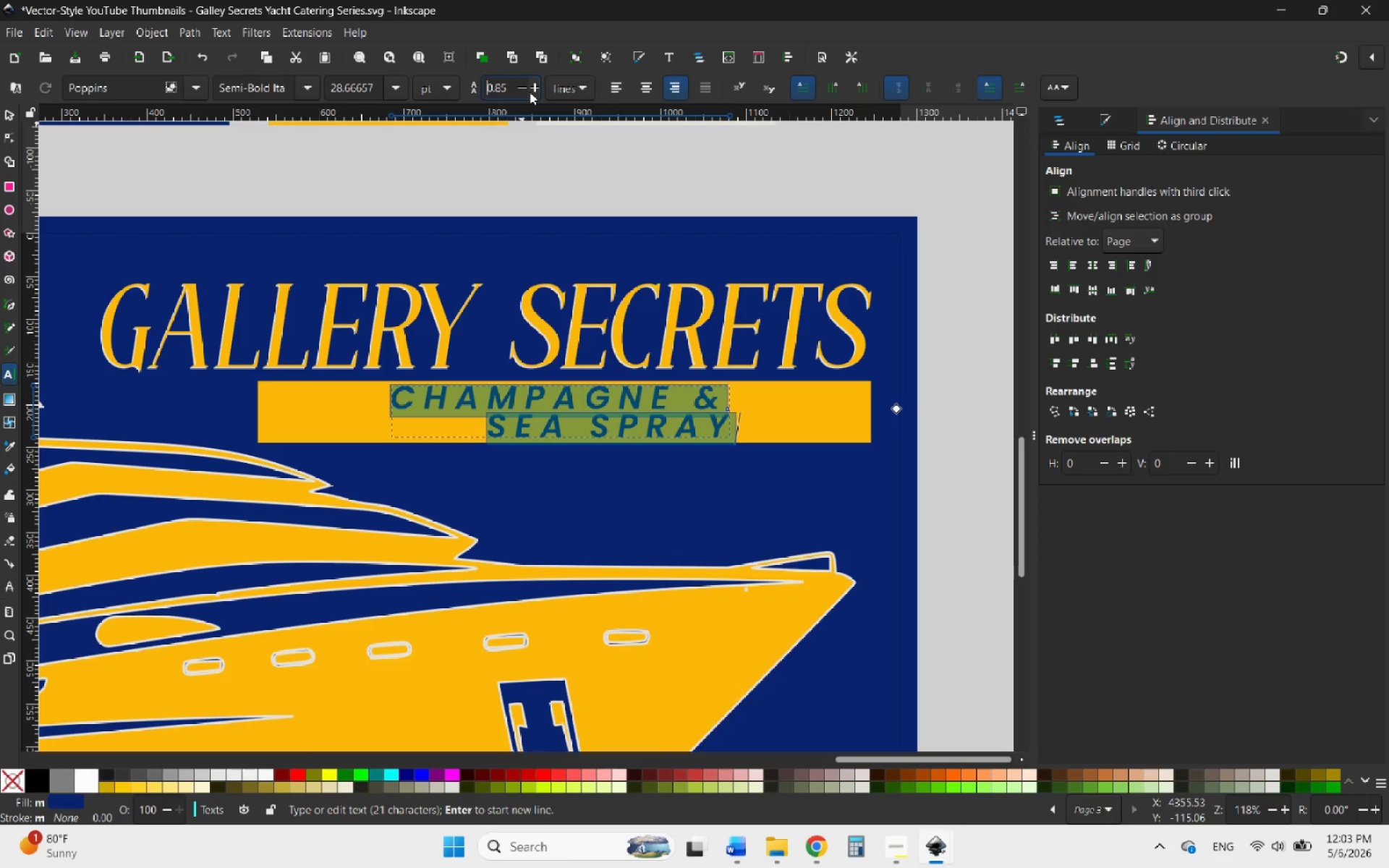 
left_click([530, 92])
 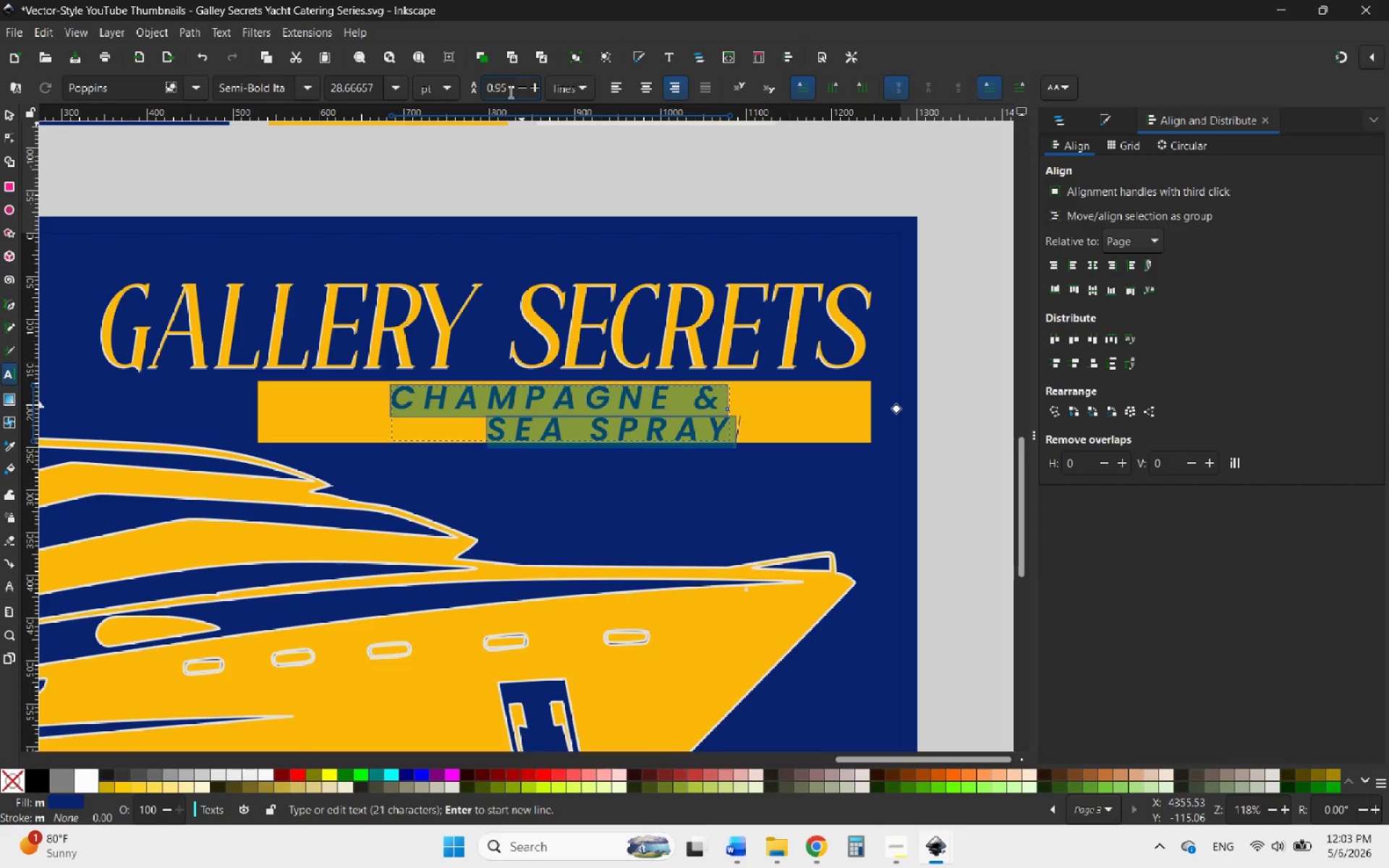 
left_click([519, 92])
 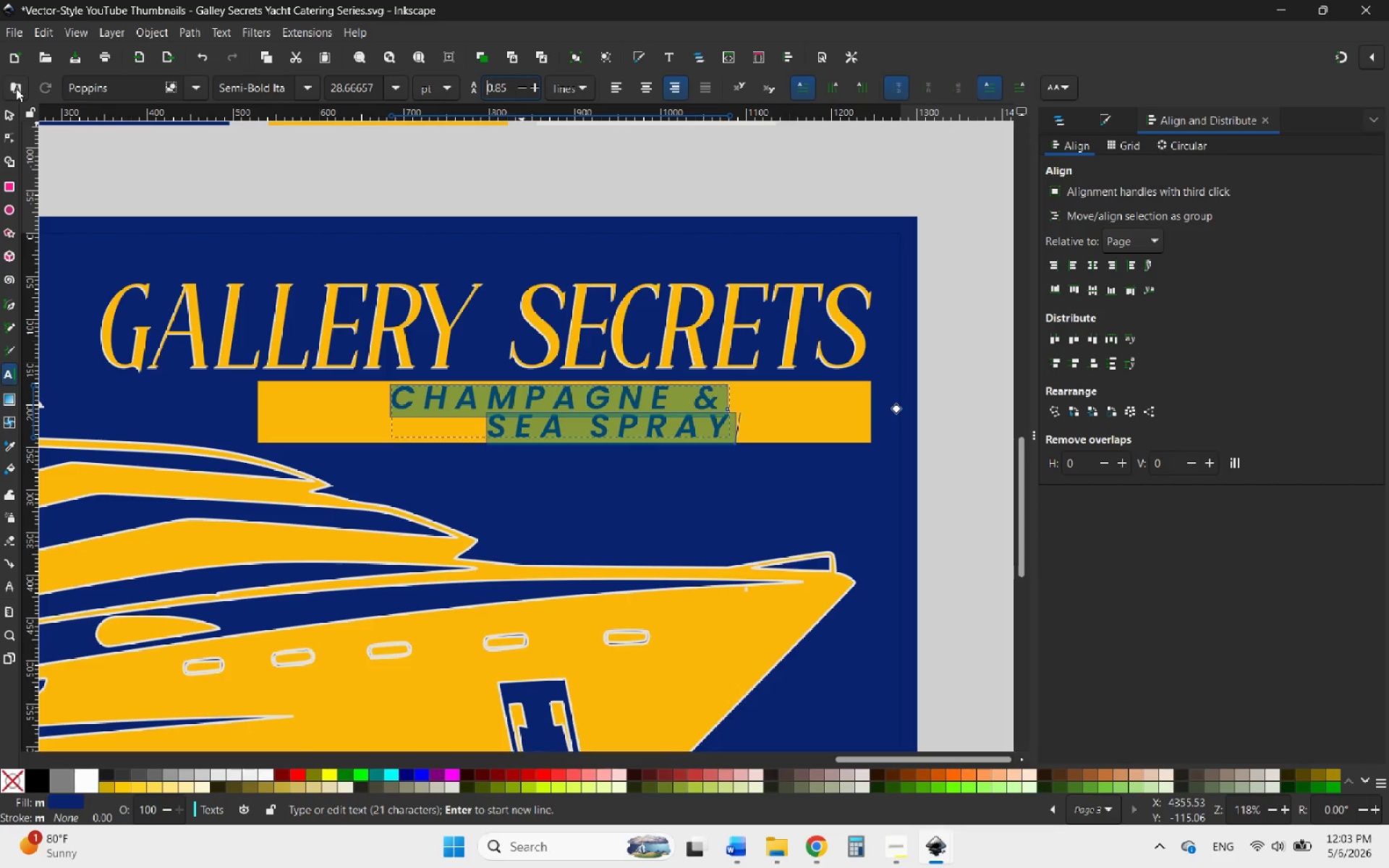 
left_click([9, 119])
 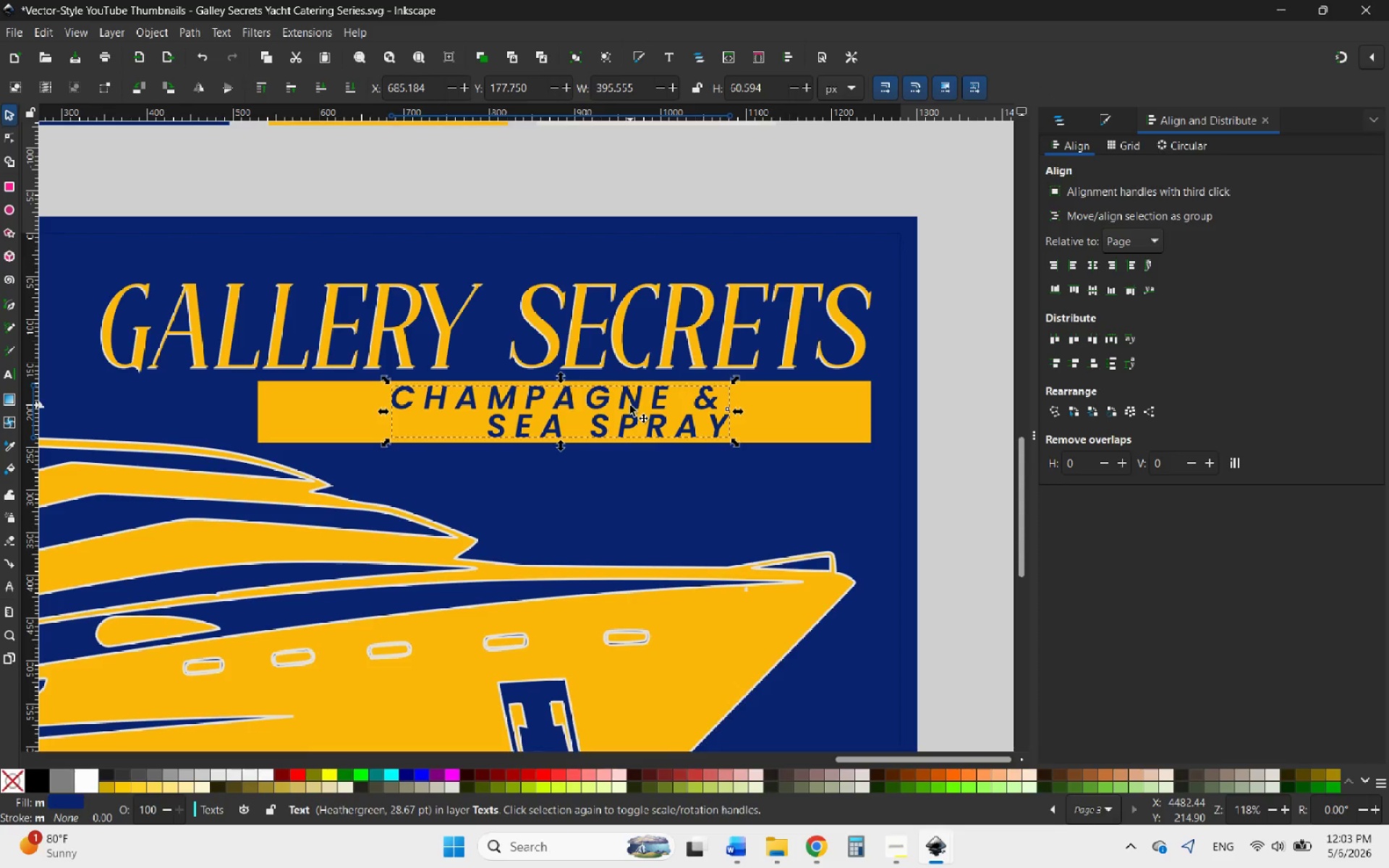 
left_click_drag(start_coordinate=[631, 406], to_coordinate=[773, 412])
 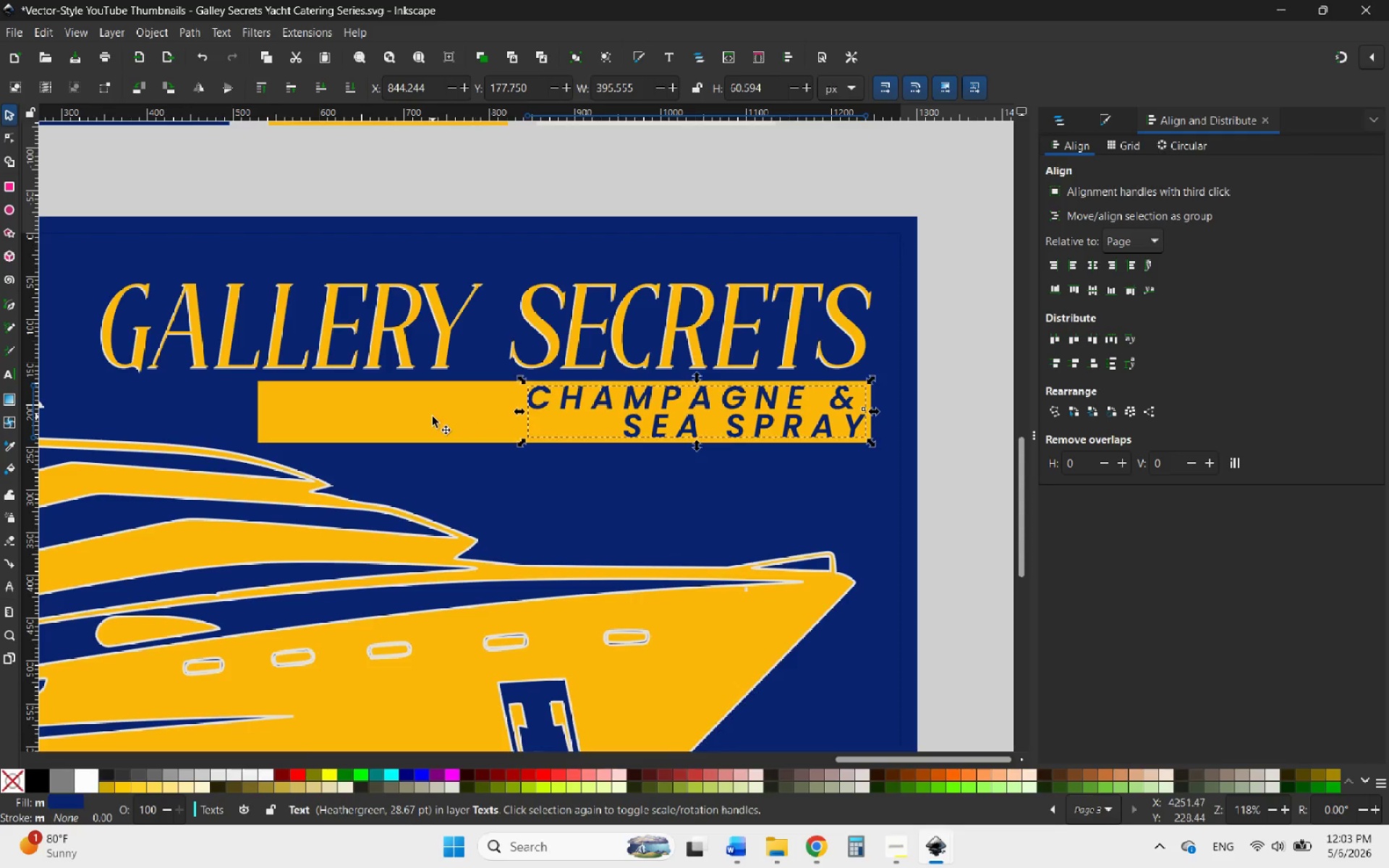 
hold_key(key=ControlLeft, duration=3.73)
 